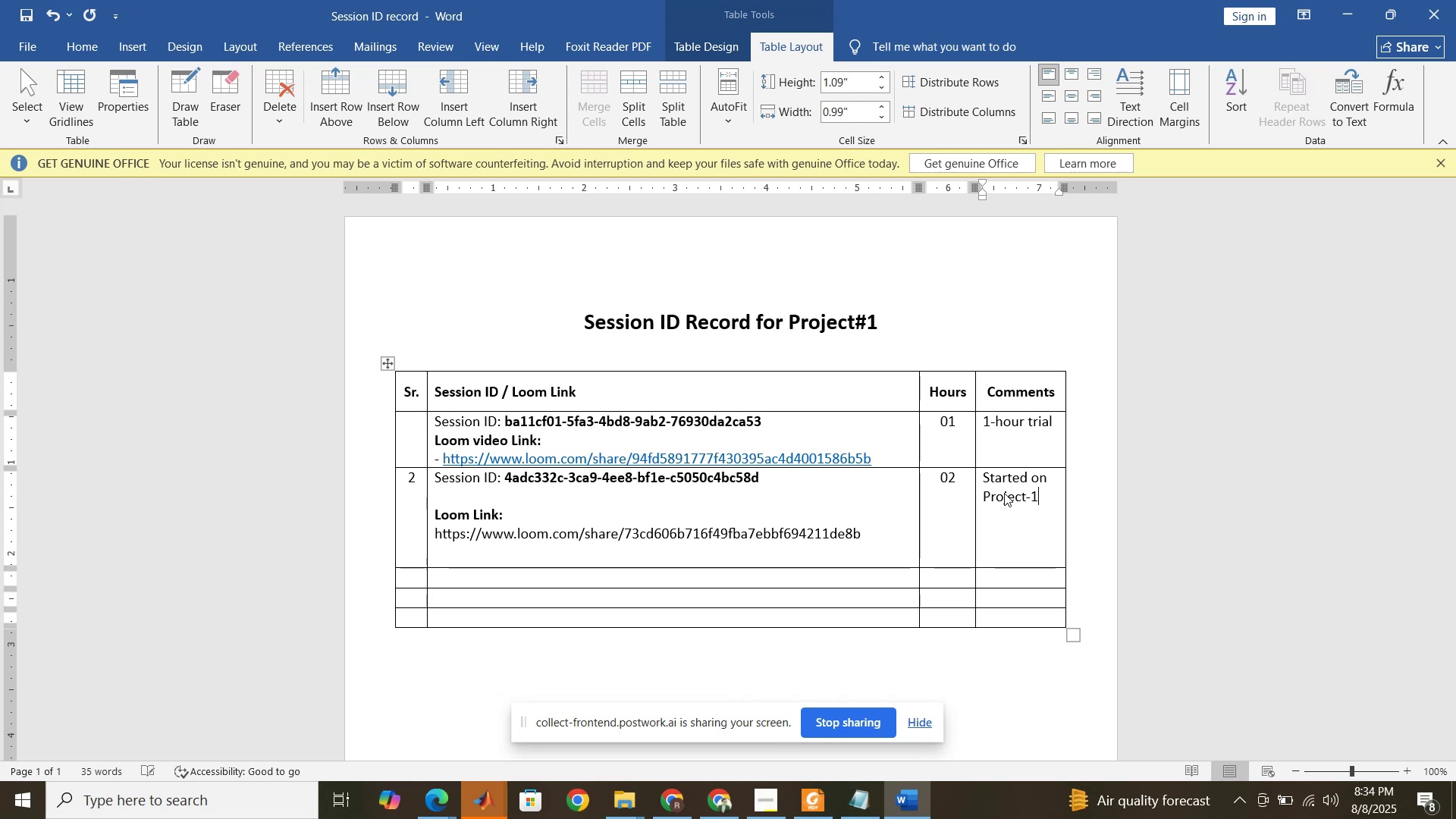 
left_click([414, 445])
 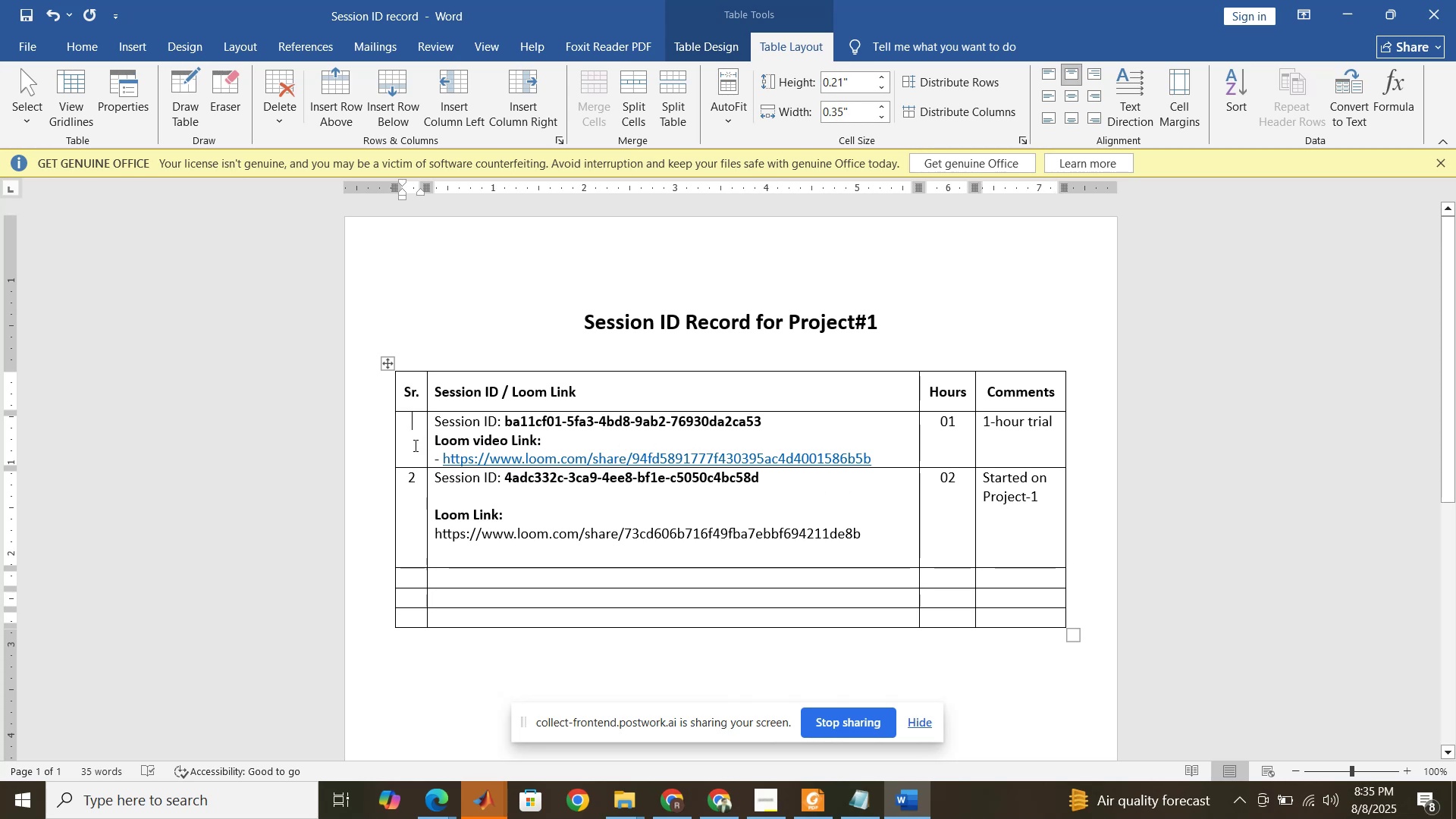 
key(1)
 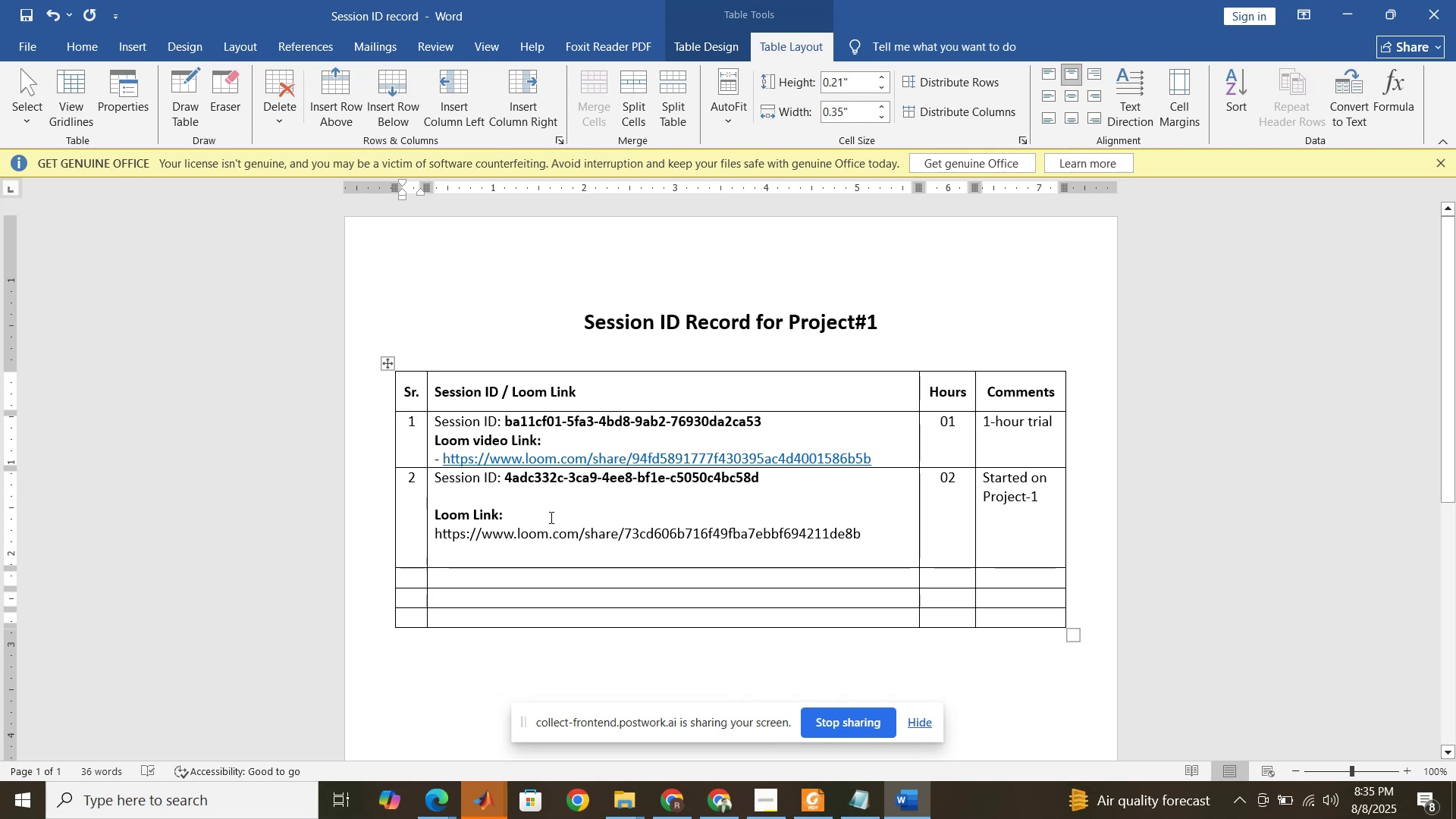 
left_click([553, 518])
 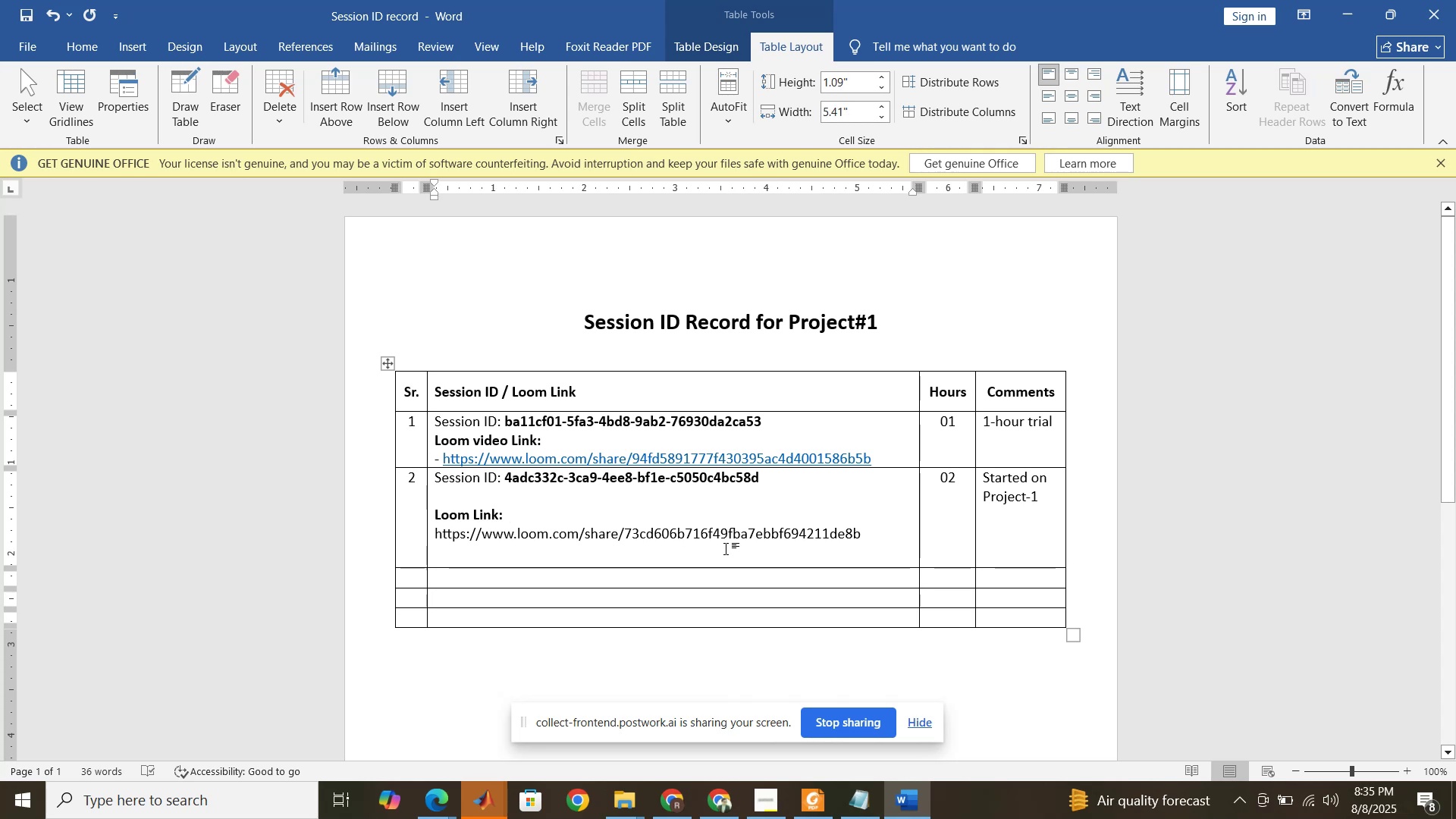 
hold_key(key=ControlLeft, duration=1.5)
 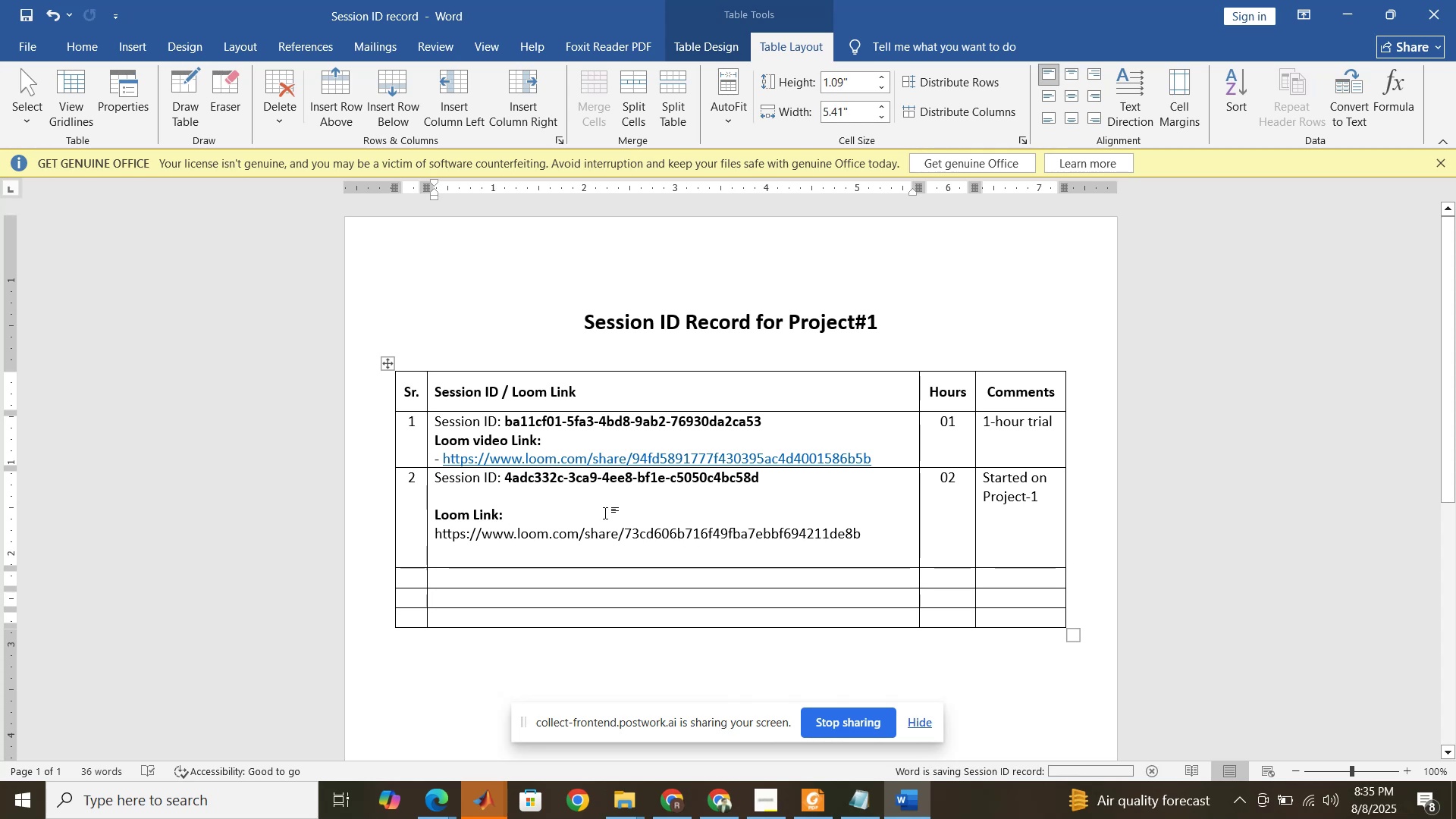 
key(Control+S)
 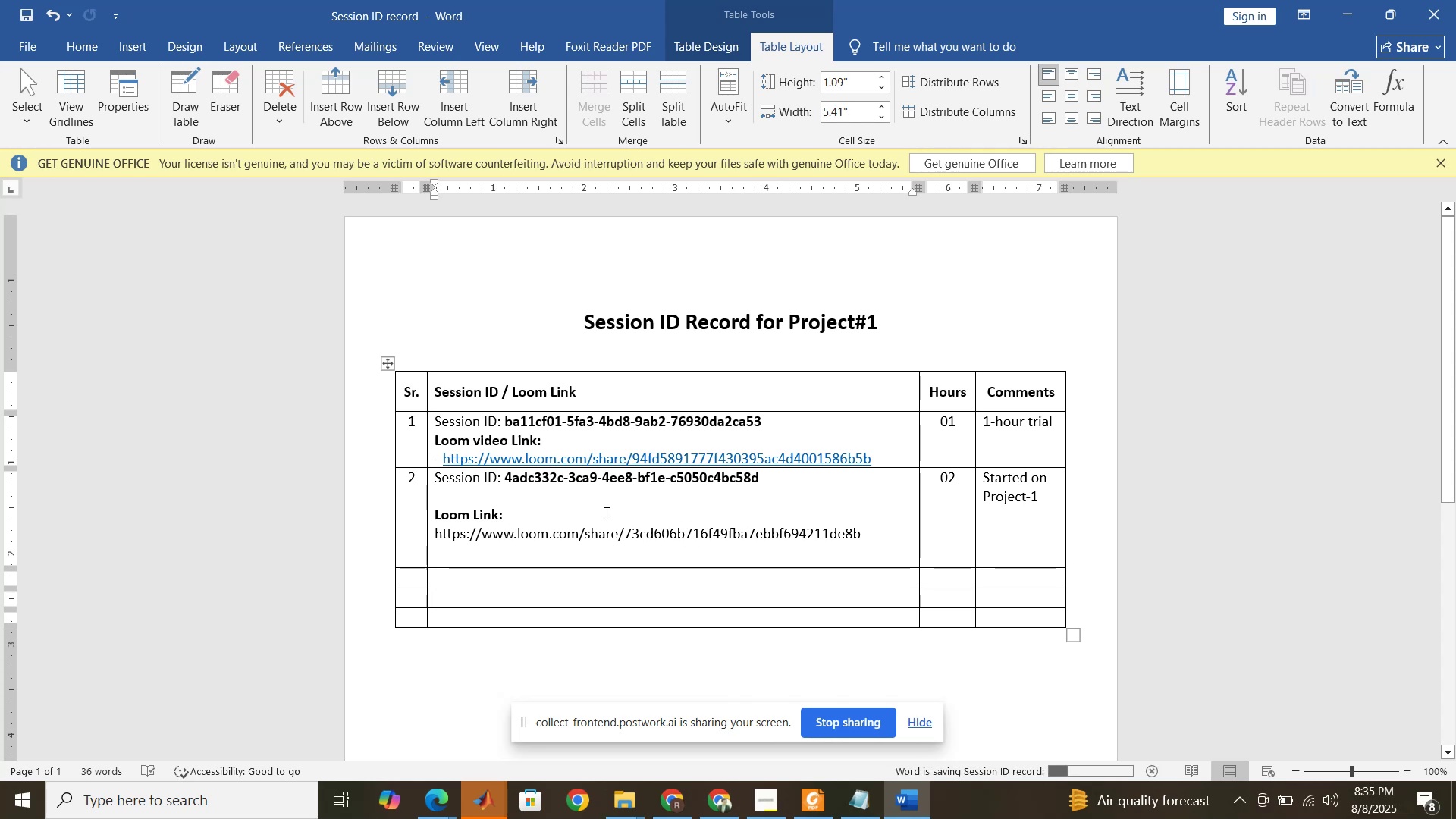 
left_click([604, 512])
 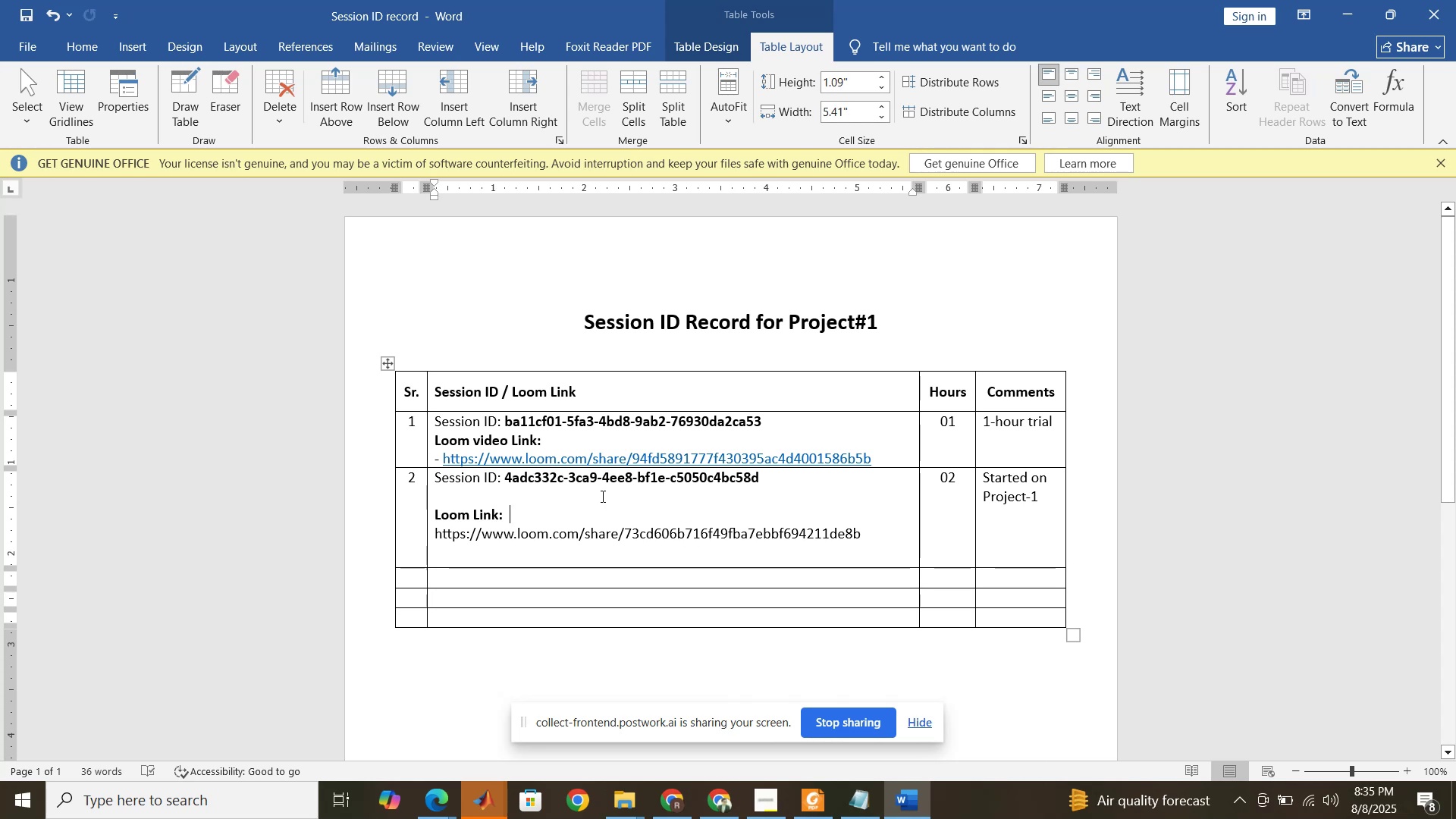 
left_click([601, 496])
 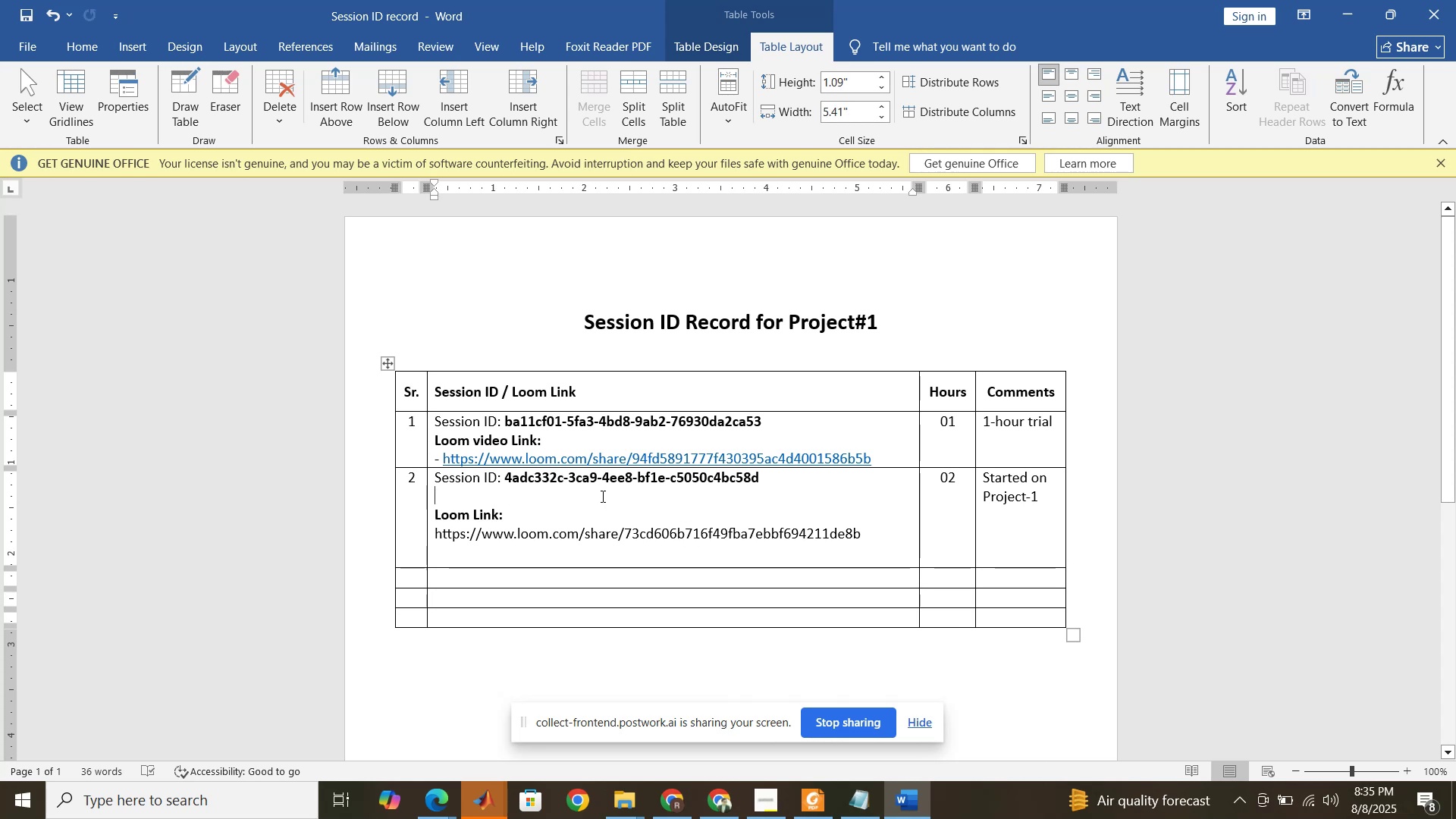 
key(Delete)
 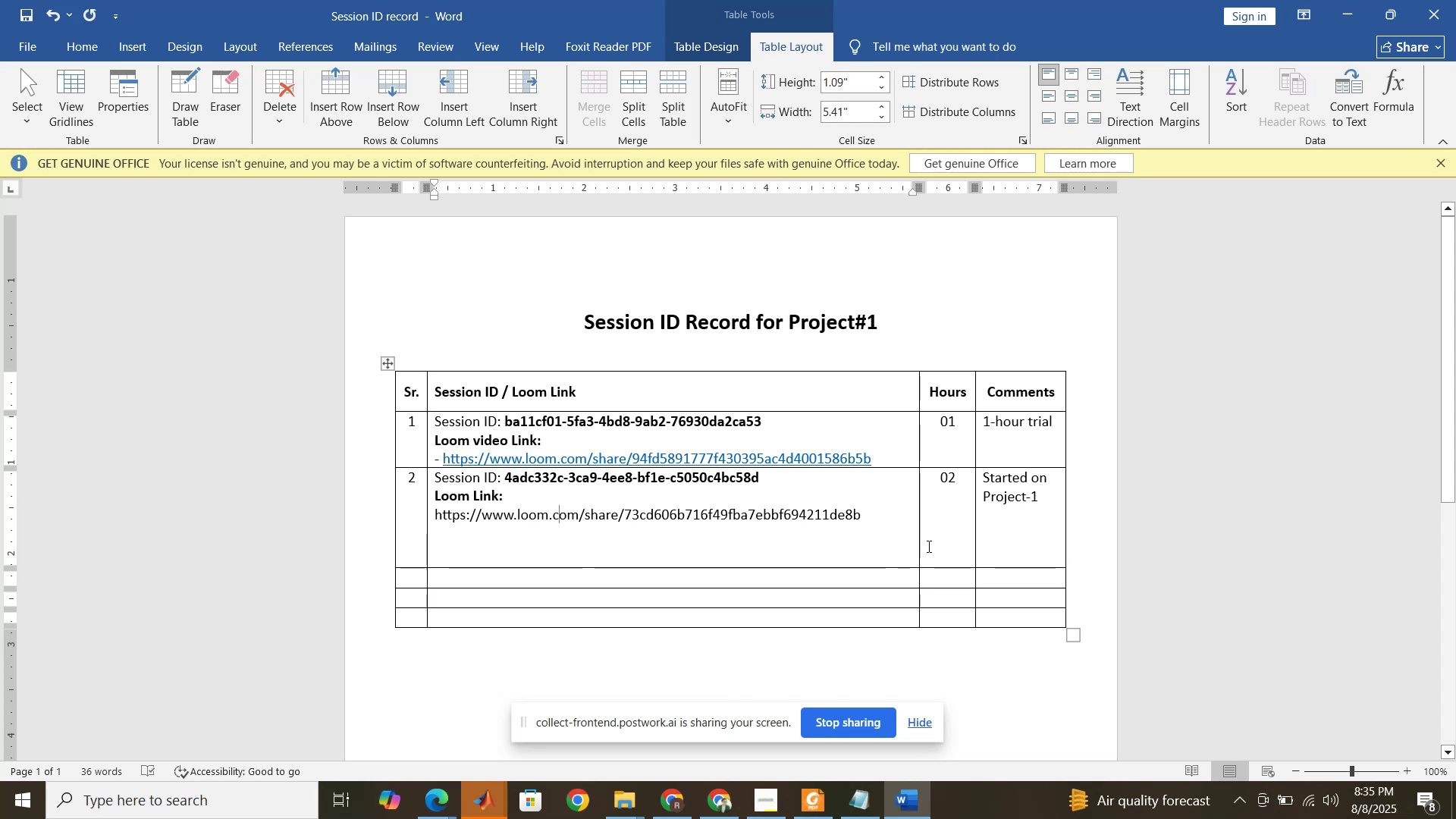 
double_click([1029, 551])
 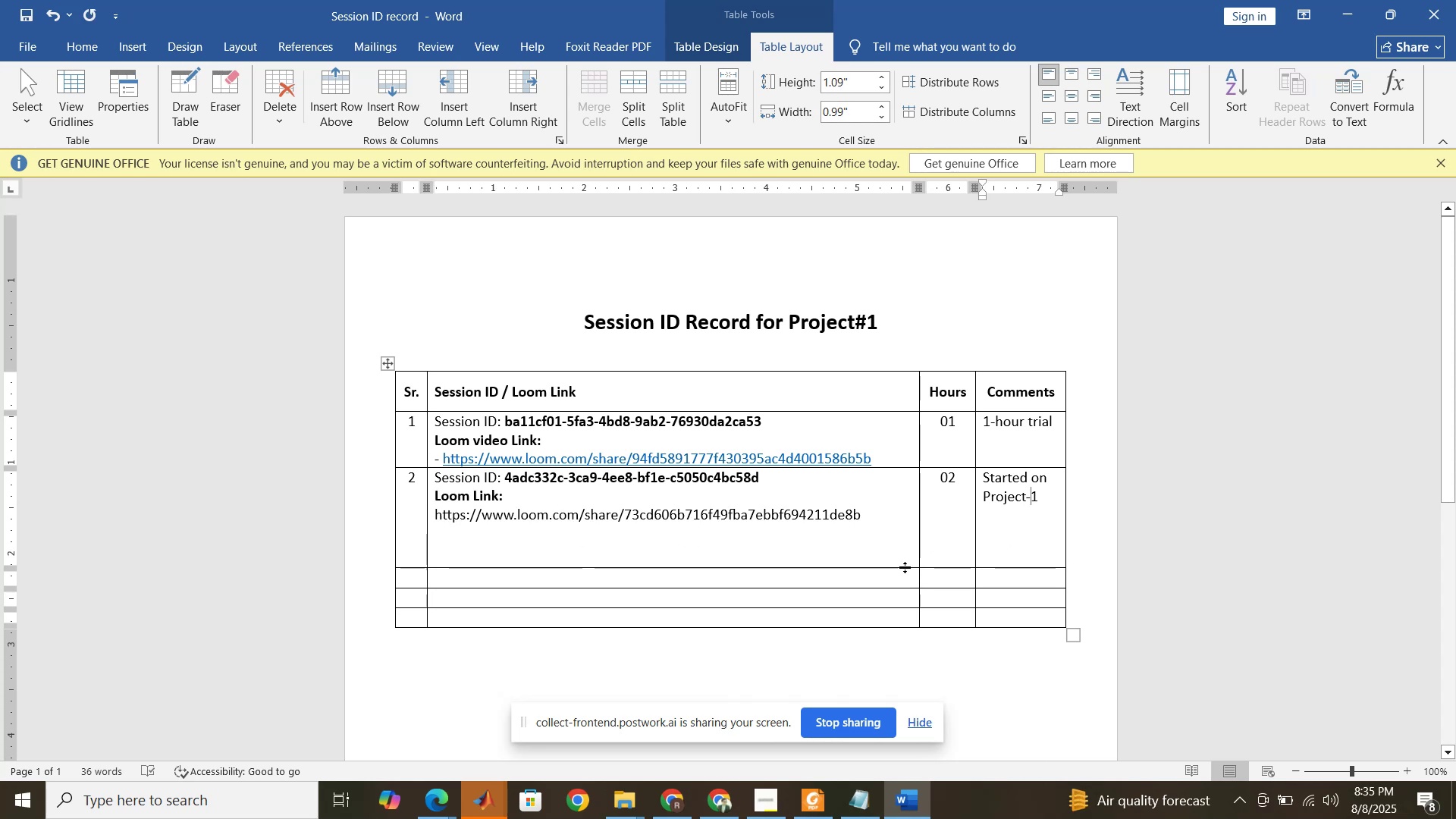 
left_click_drag(start_coordinate=[905, 567], to_coordinate=[893, 522])
 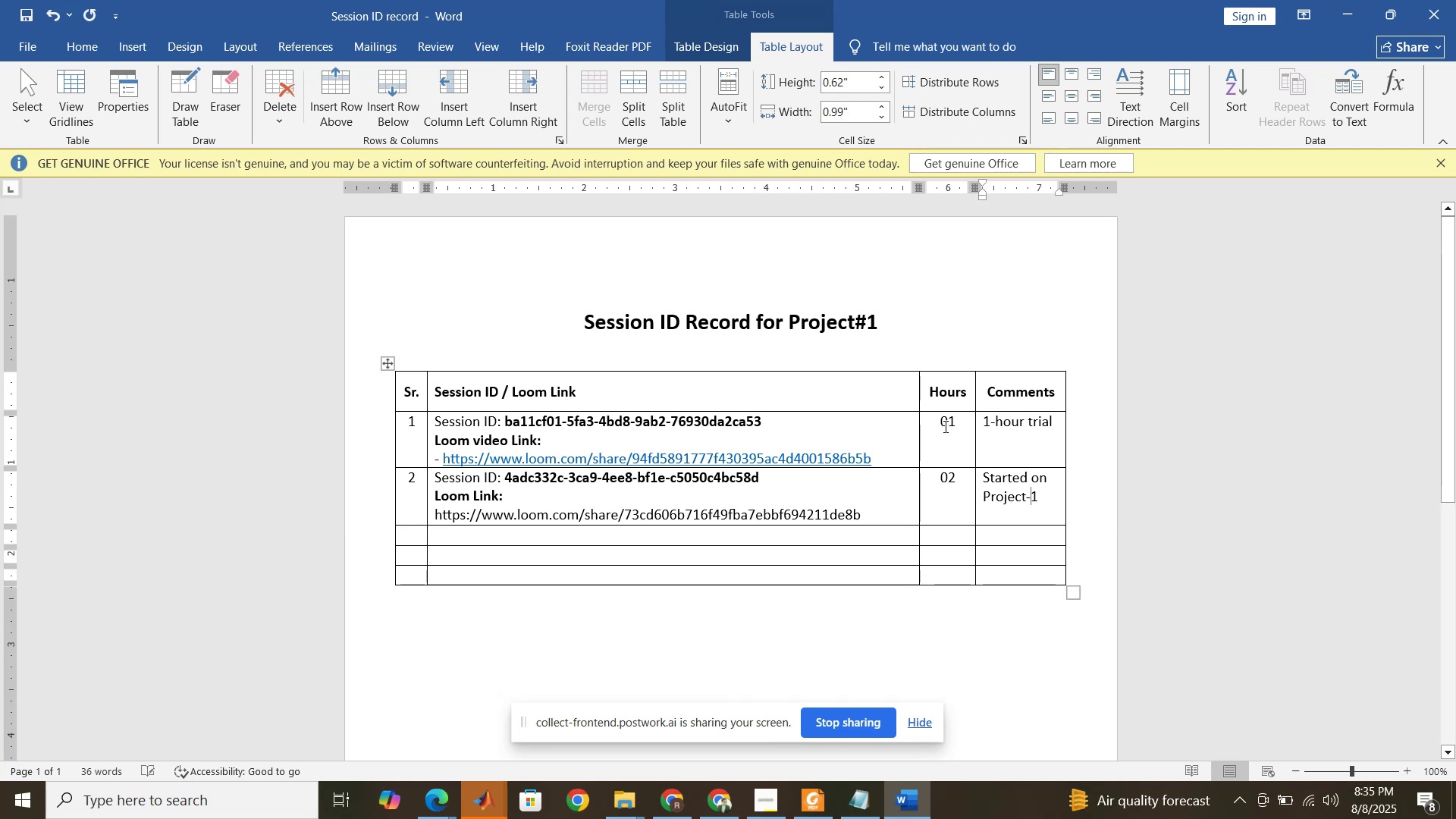 
left_click_drag(start_coordinate=[936, 422], to_coordinate=[946, 510])
 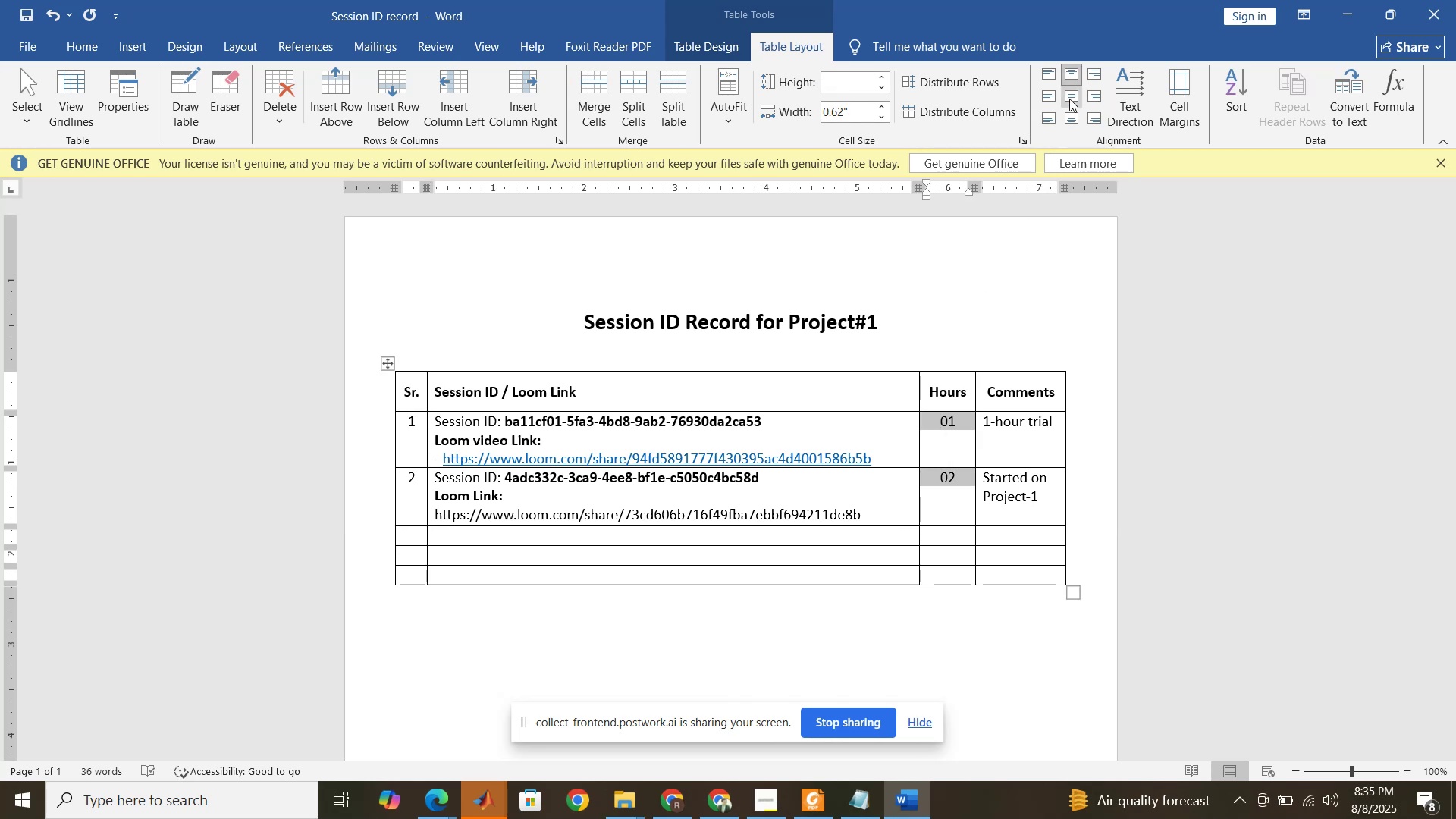 
left_click([1070, 97])
 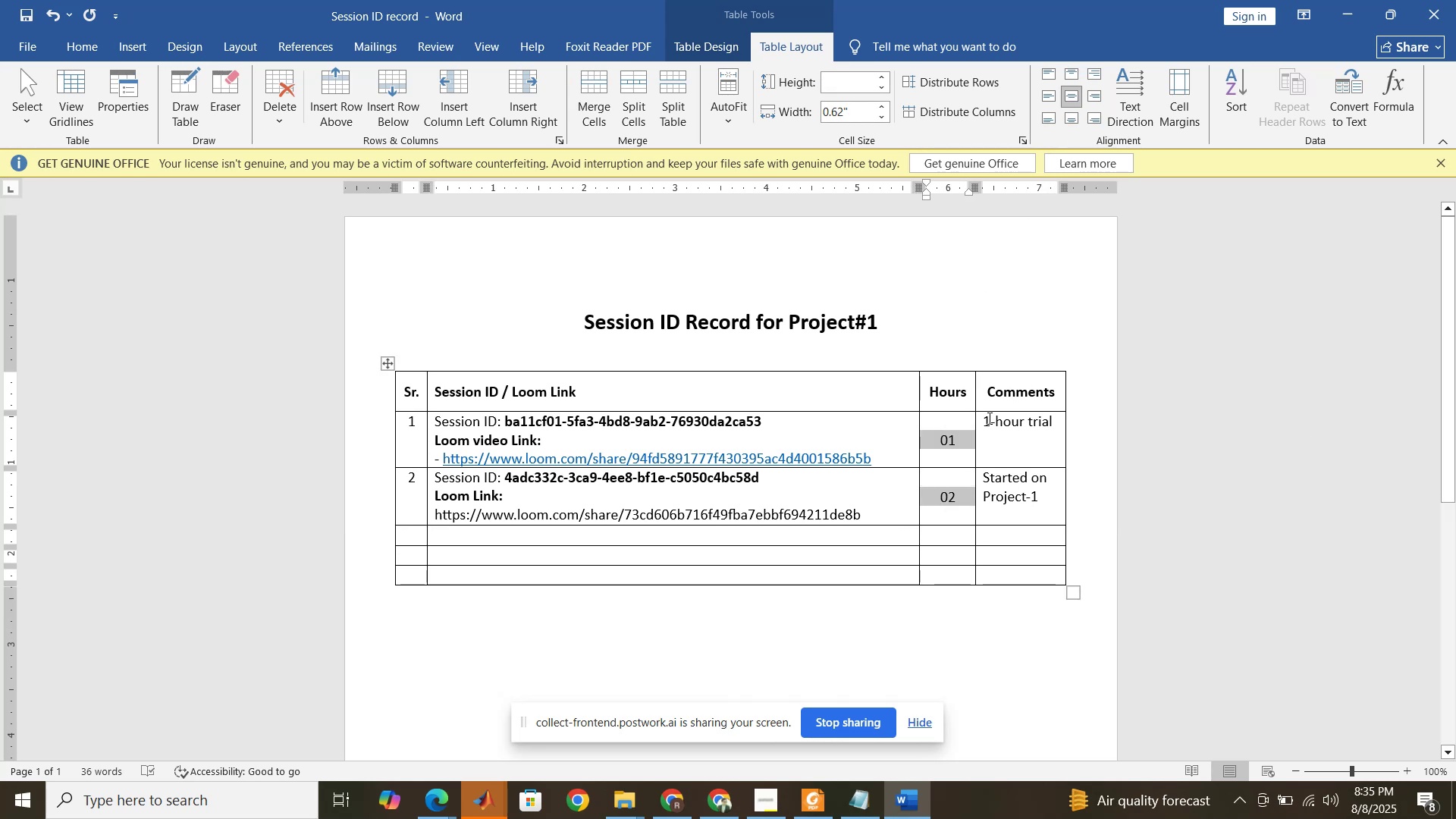 
left_click_drag(start_coordinate=[984, 419], to_coordinate=[1030, 503])
 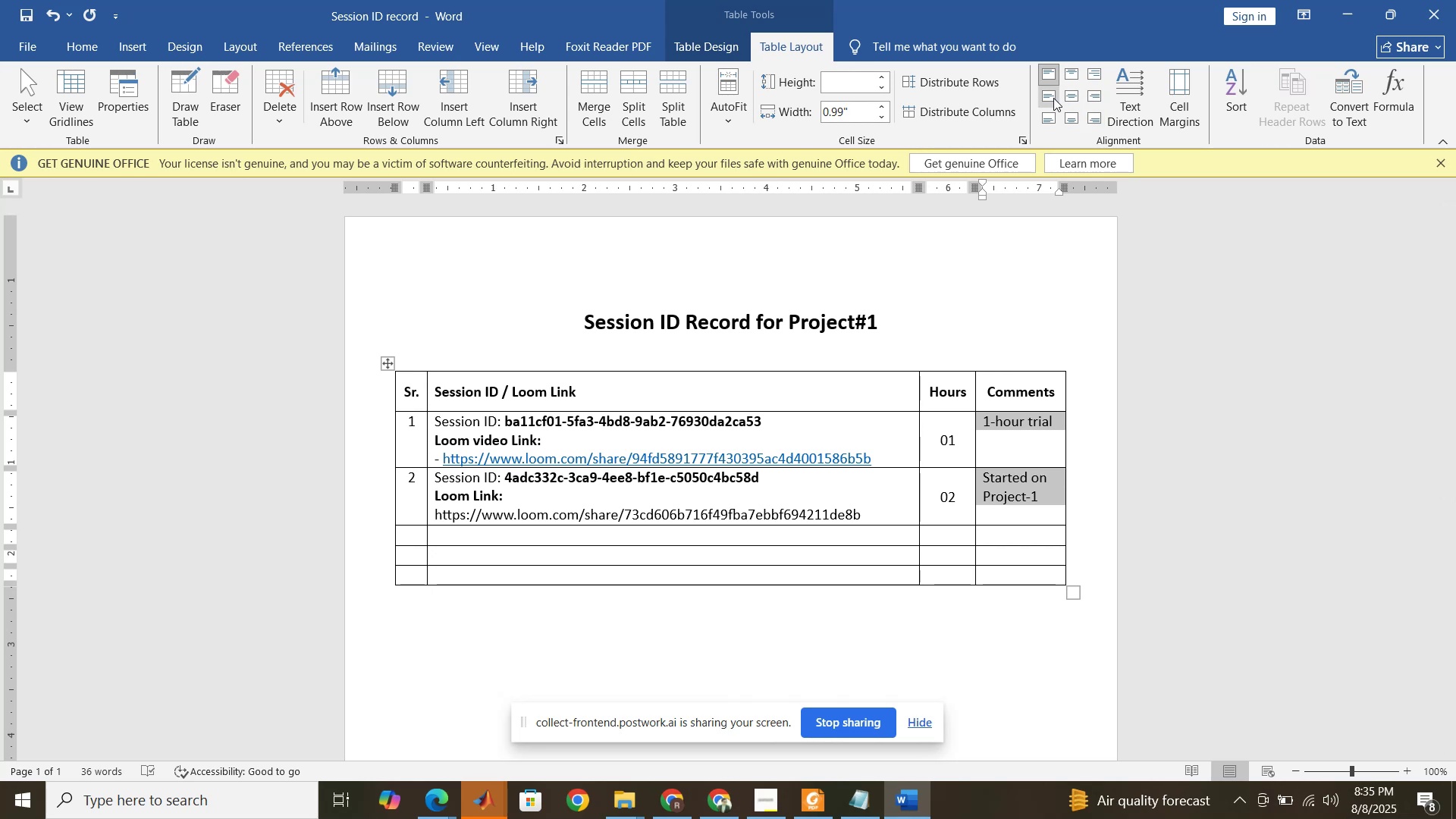 
left_click([1048, 96])
 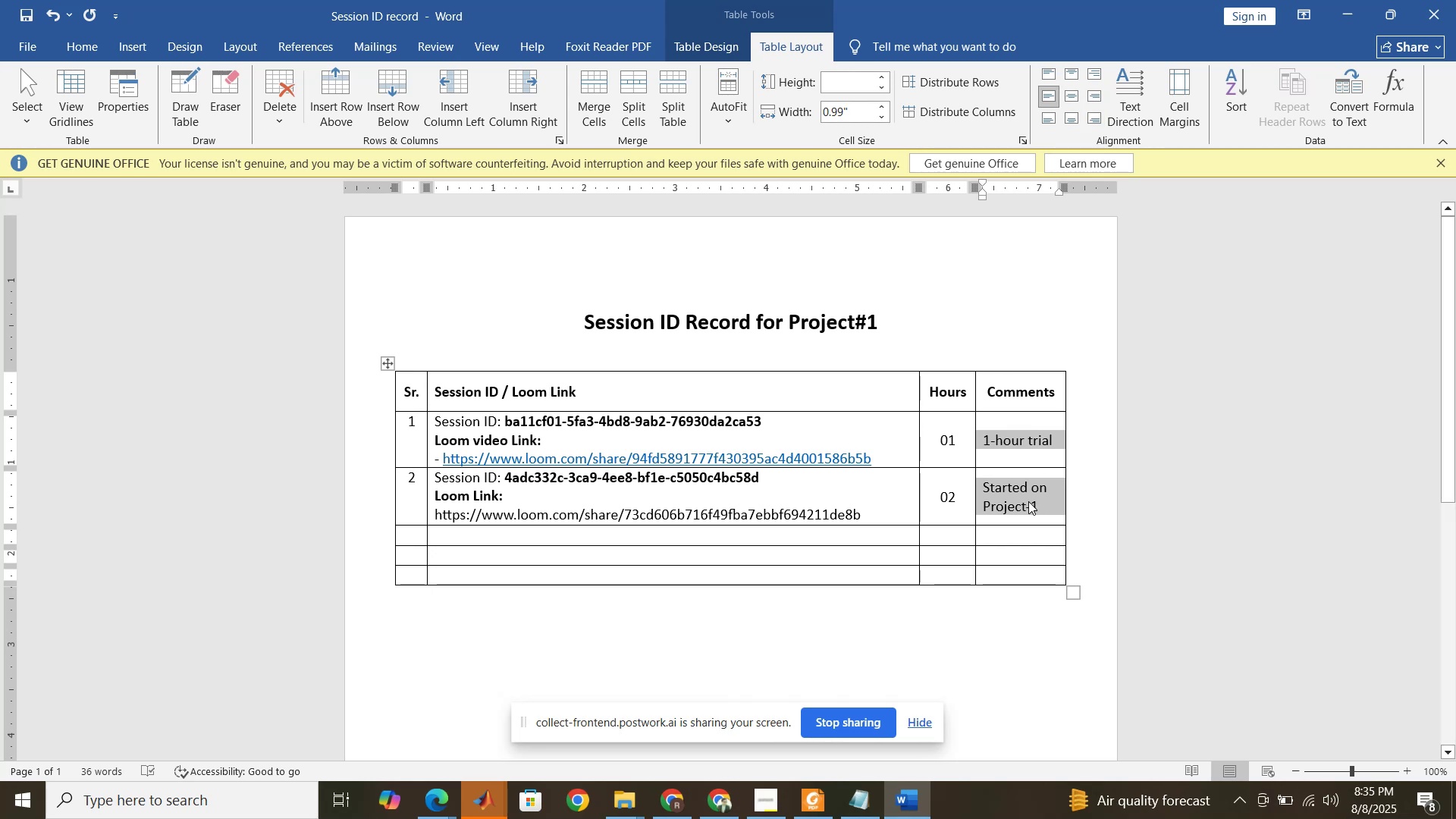 
left_click([1028, 501])
 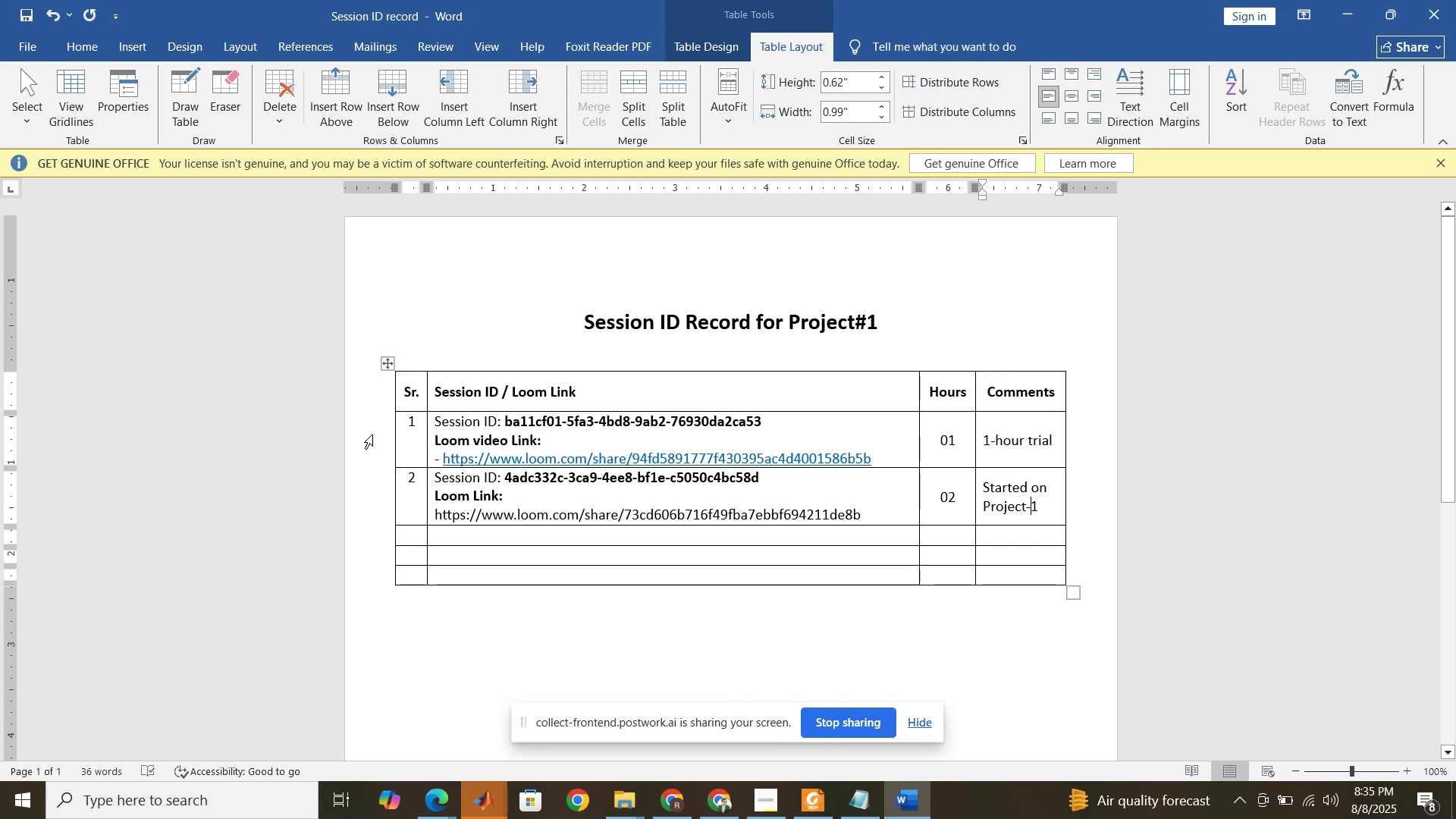 
left_click_drag(start_coordinate=[413, 423], to_coordinate=[422, 516])
 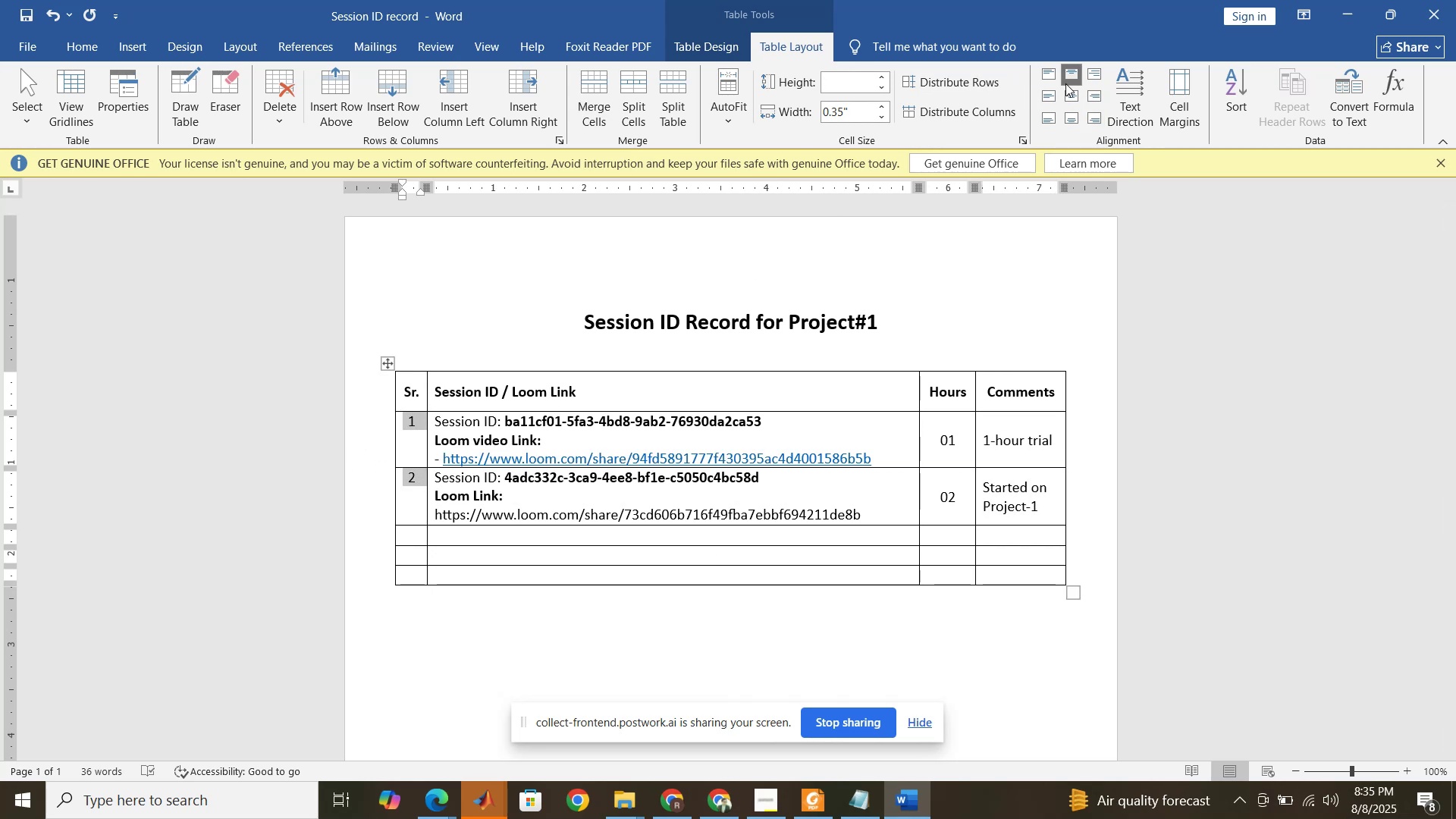 
left_click([1076, 99])
 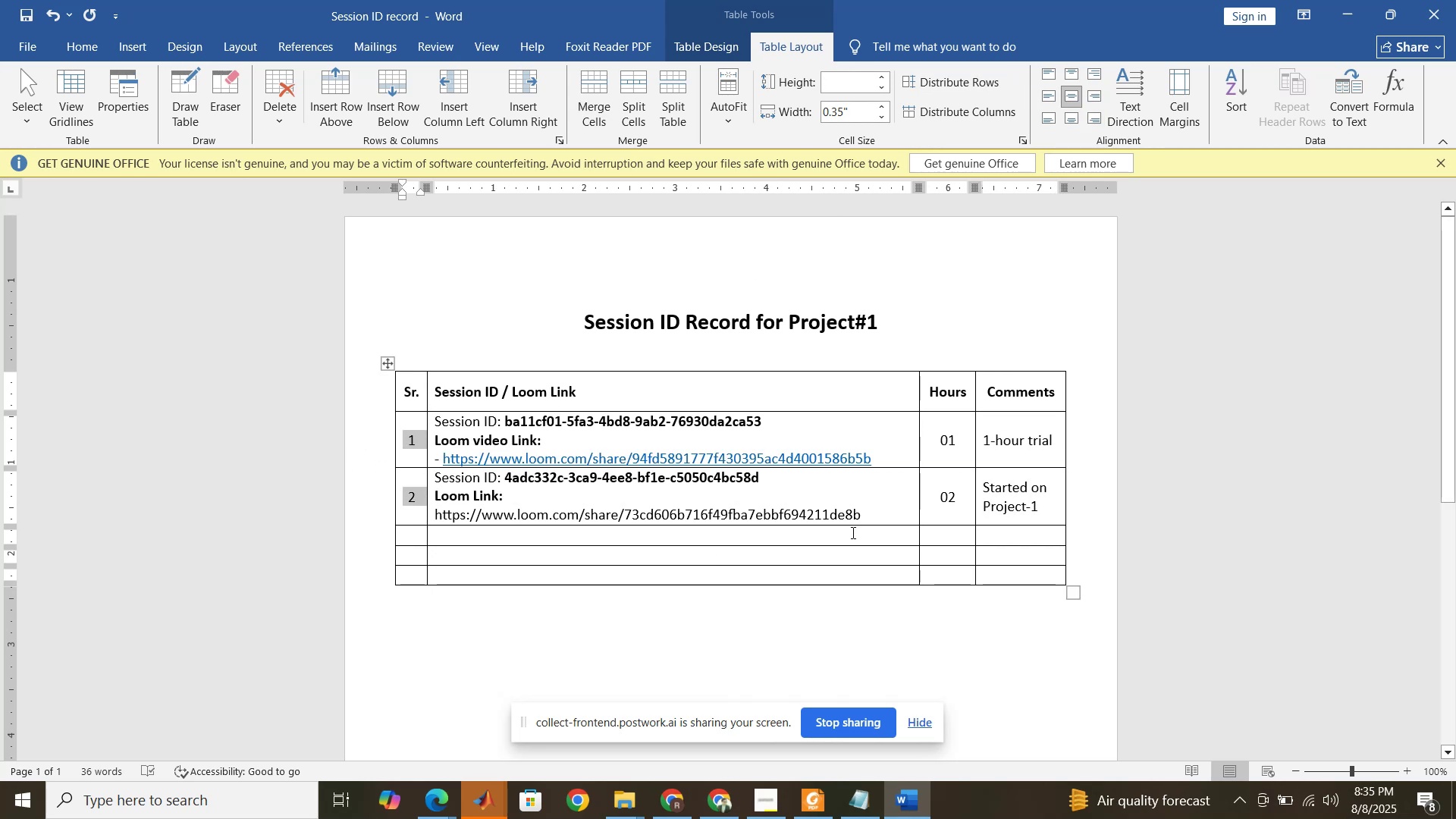 
left_click([859, 560])
 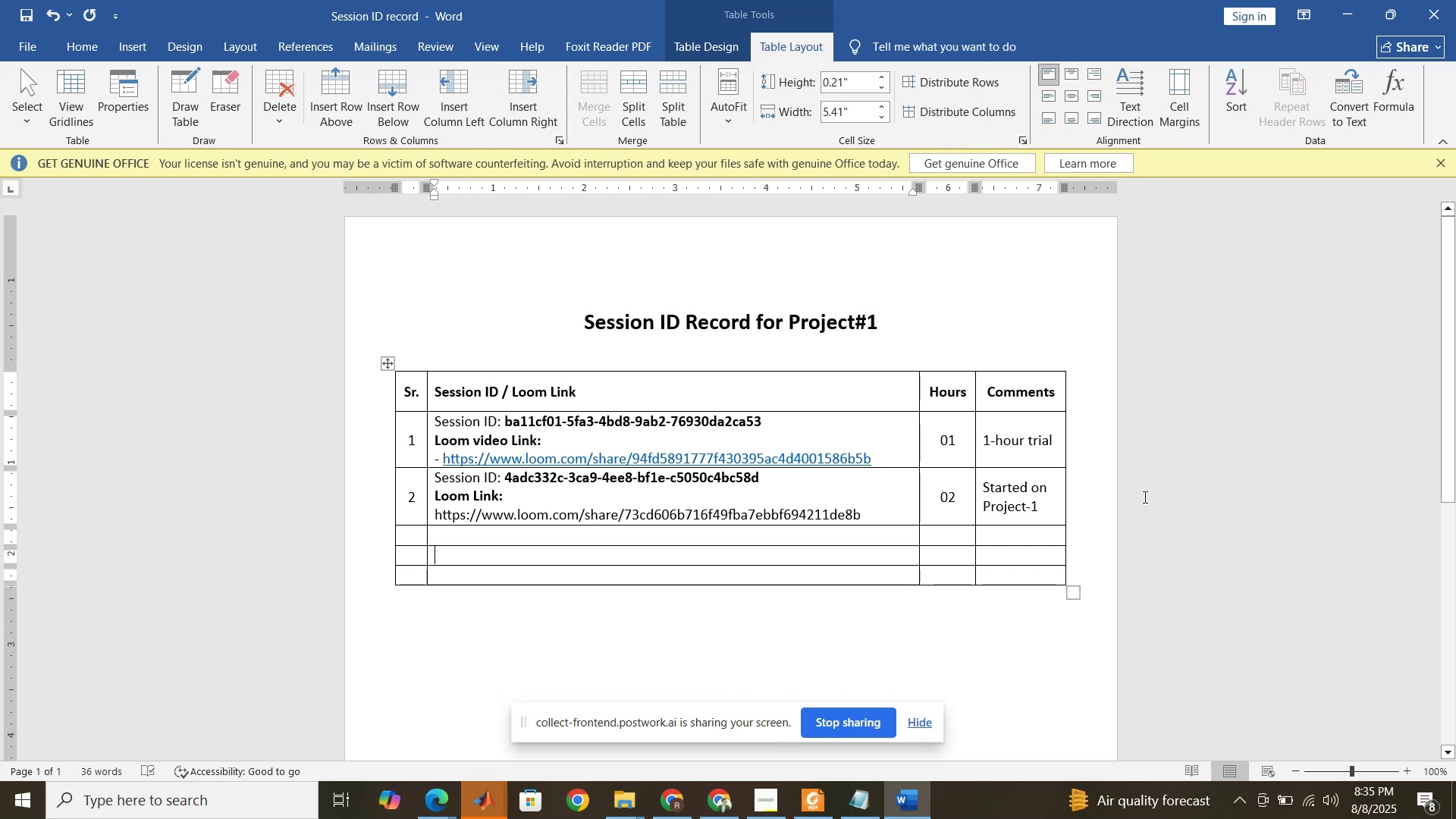 
left_click([1151, 493])
 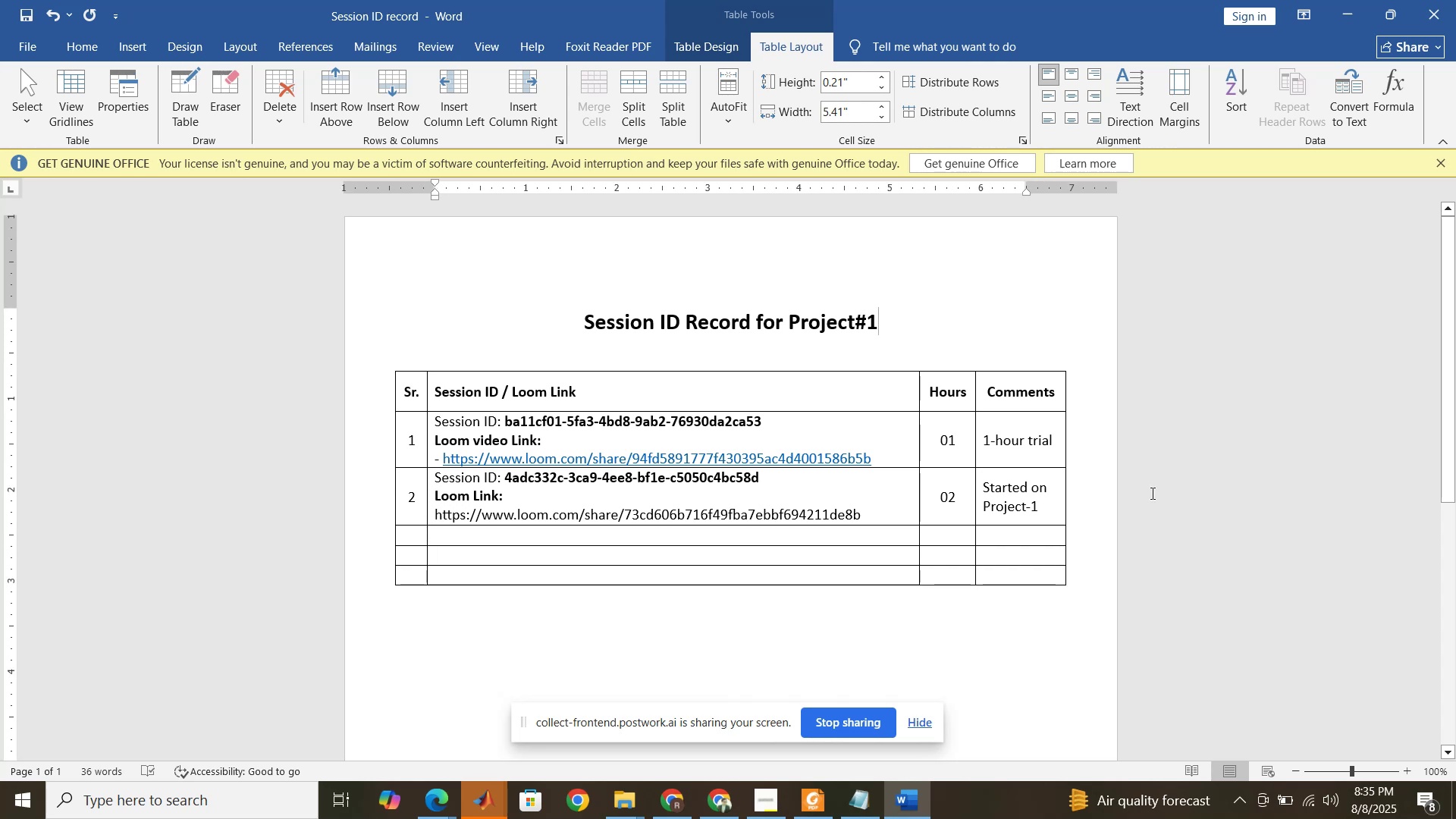 
key(Control+S)
 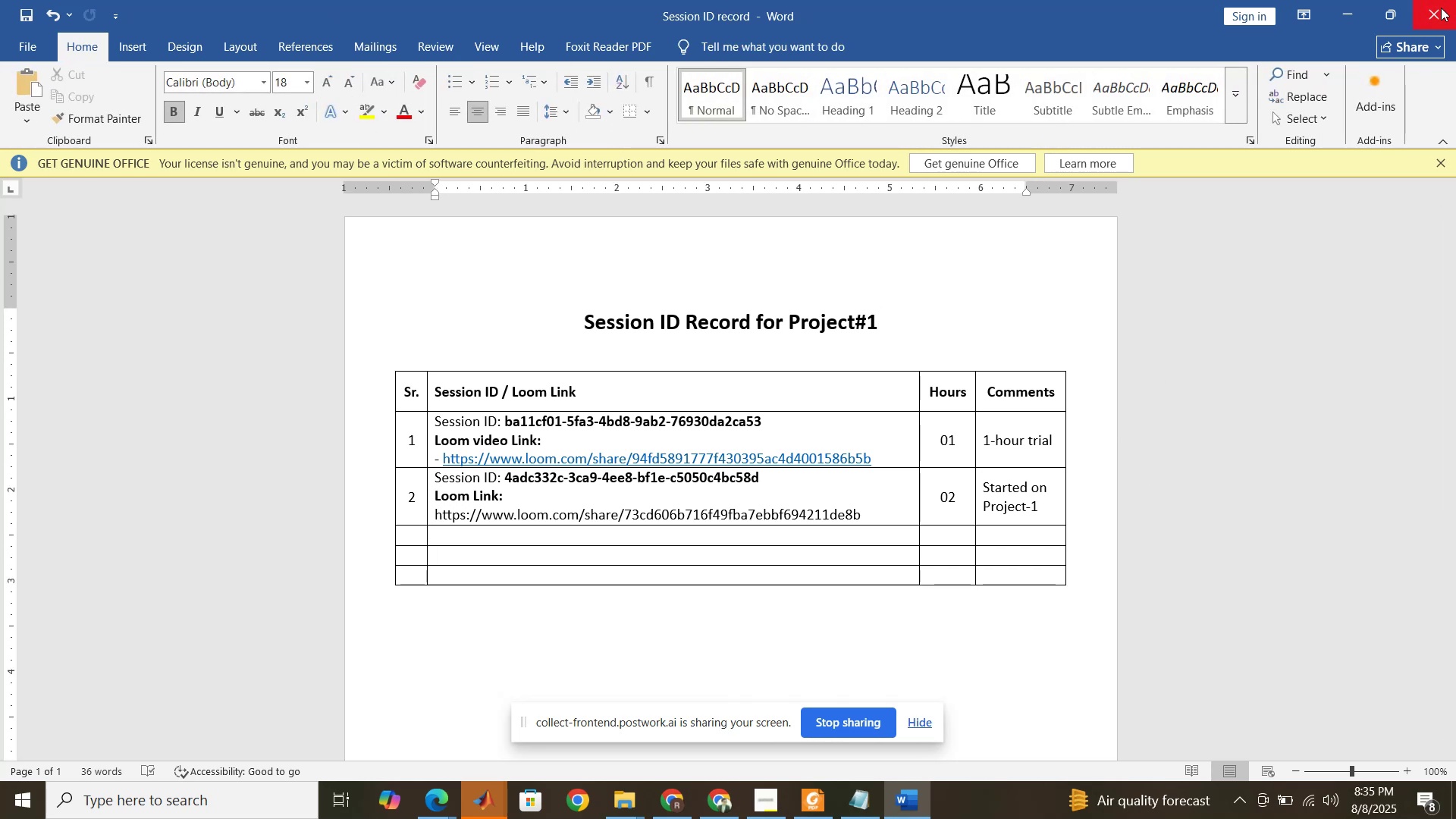 
left_click_drag(start_coordinate=[1441, 8], to_coordinate=[1347, 253])
 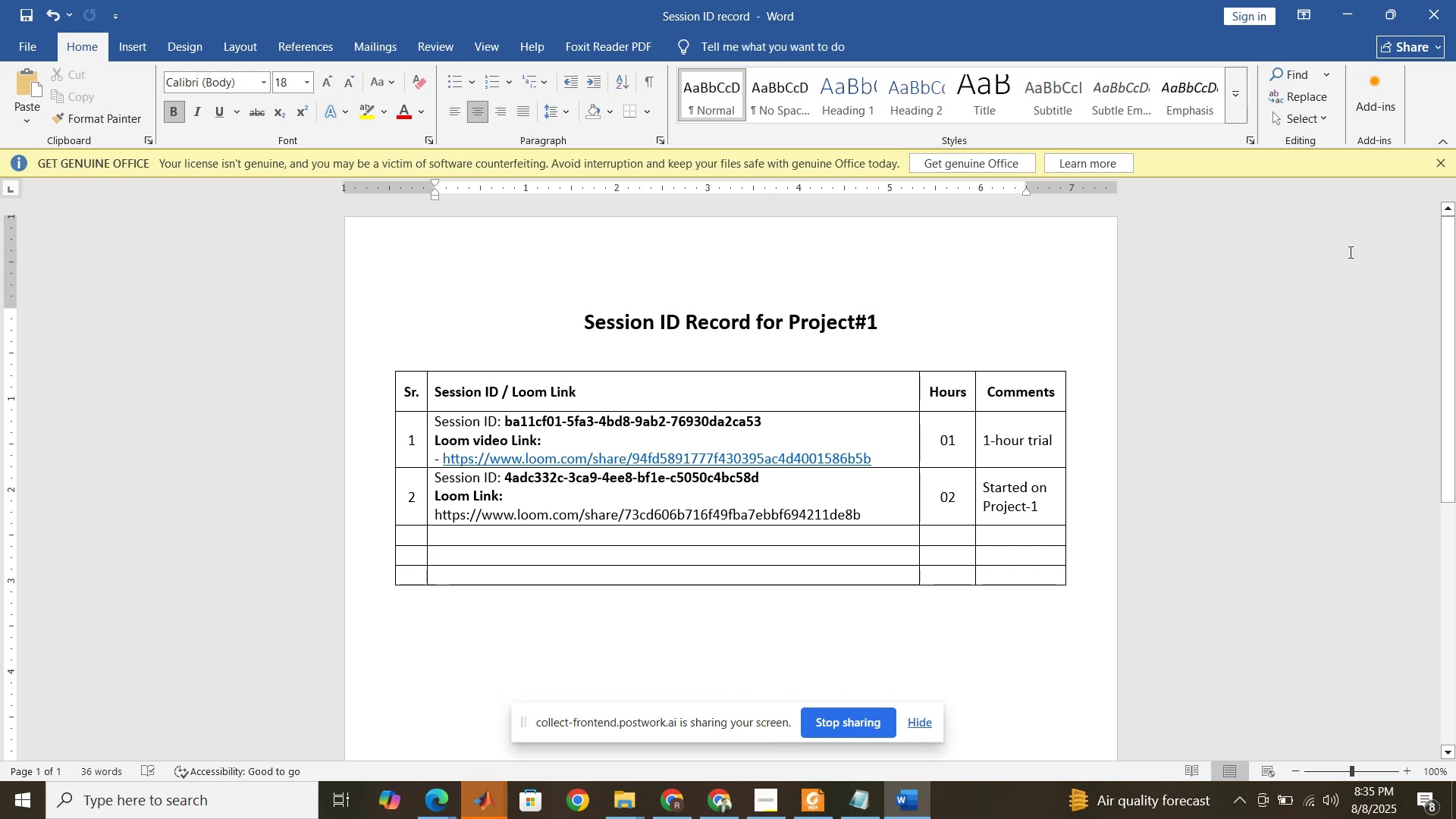 
wait(7.71)
 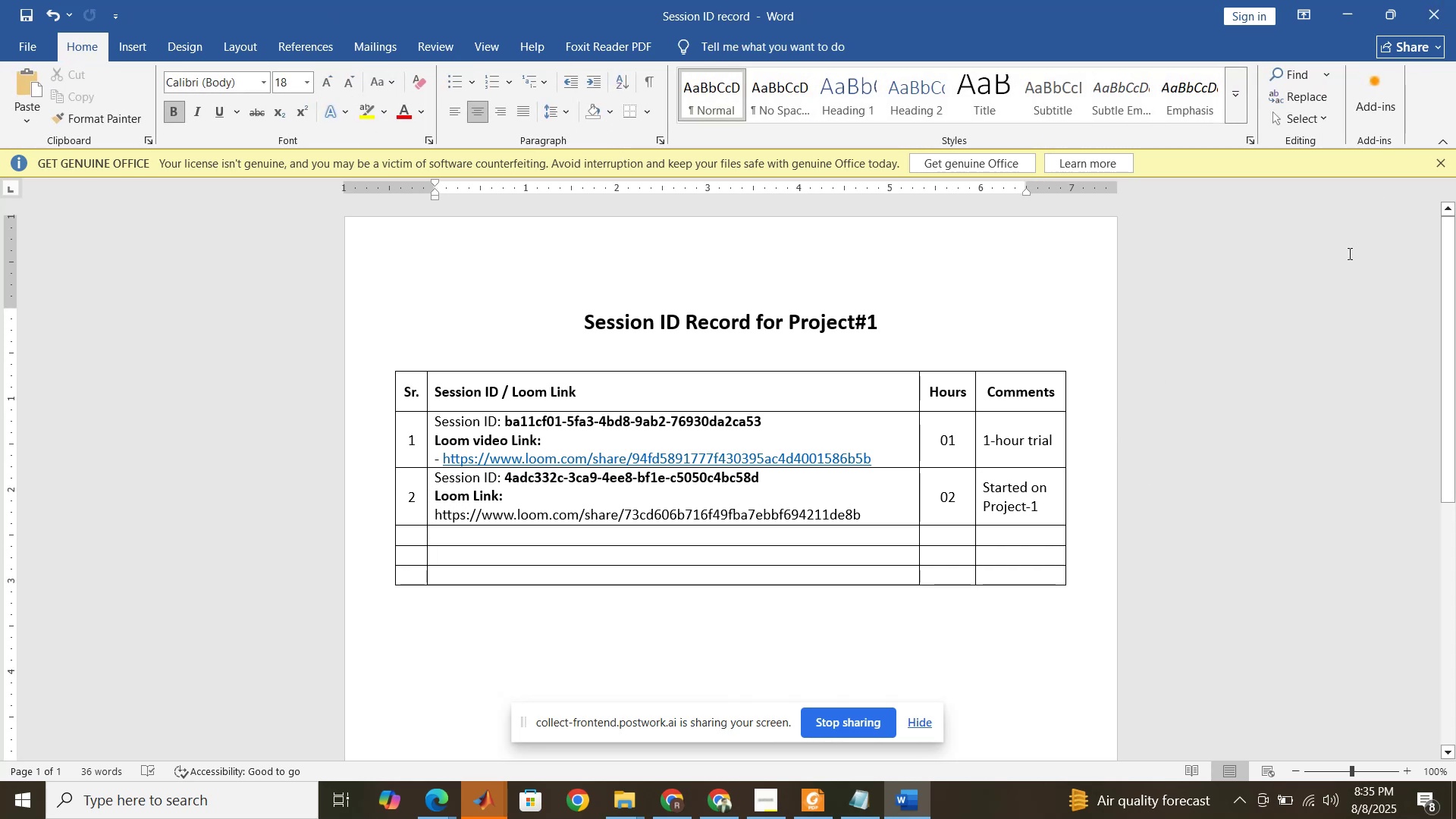 
left_click([915, 808])
 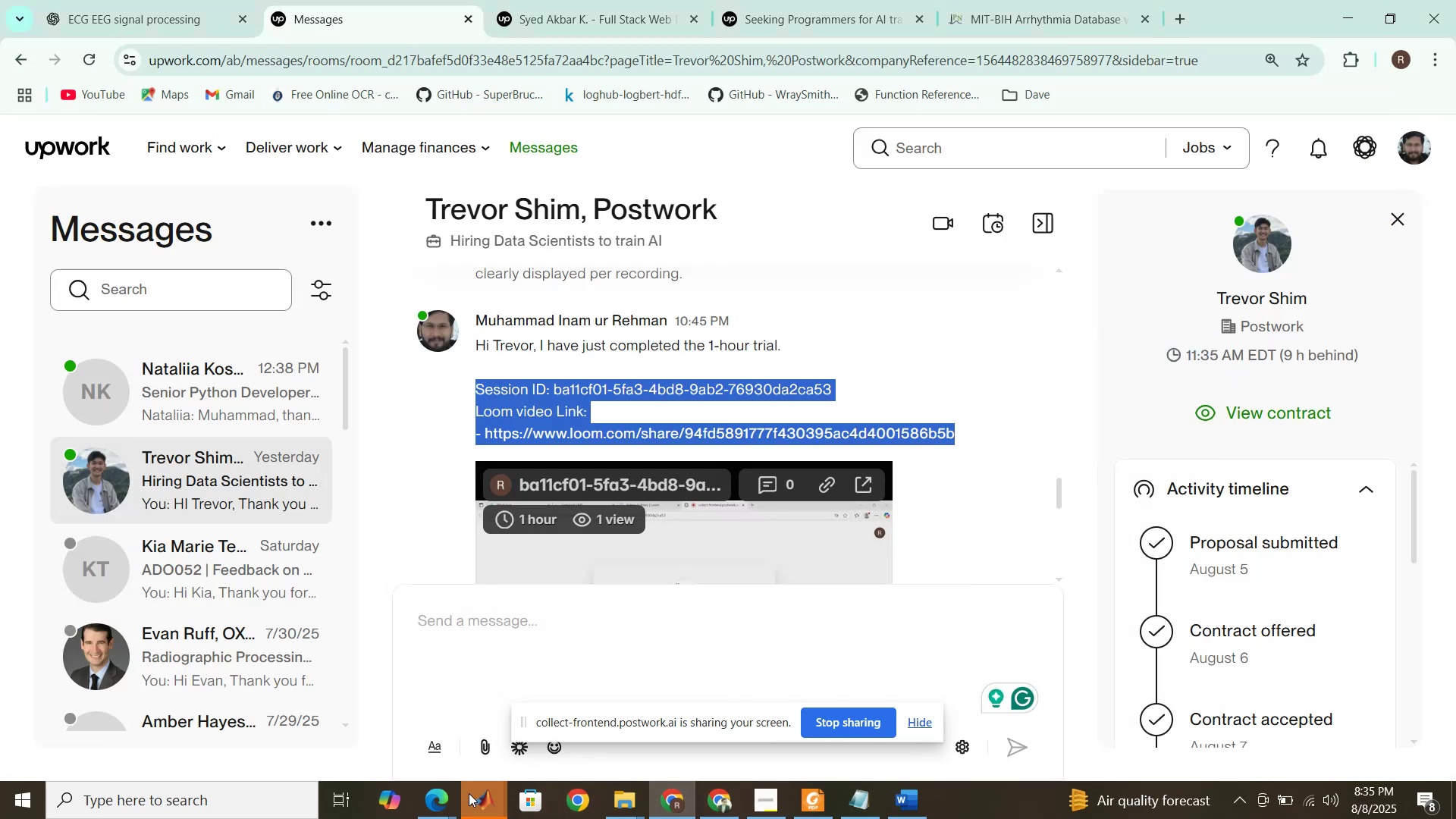 
left_click([469, 795])
 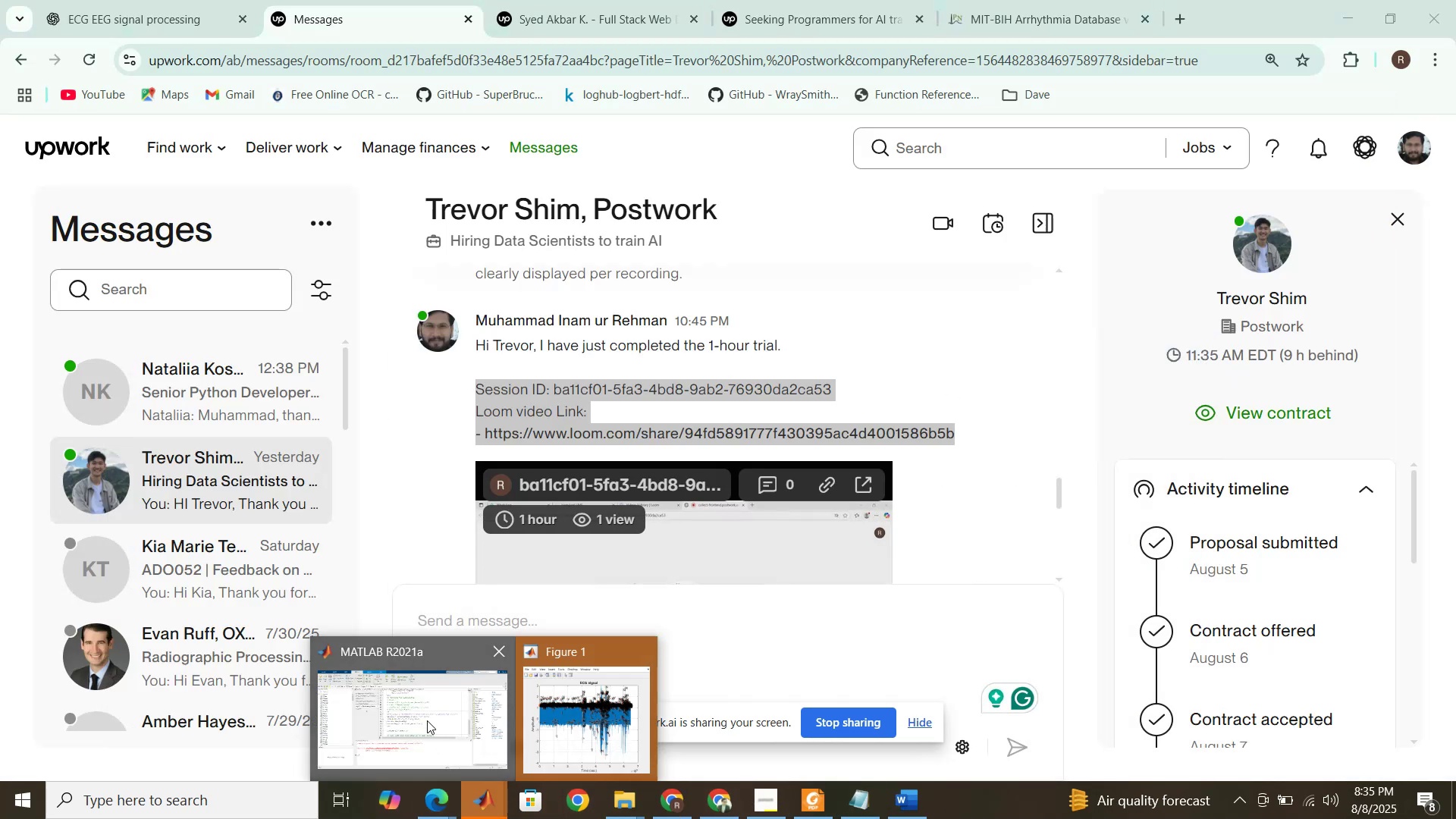 
left_click([427, 720])
 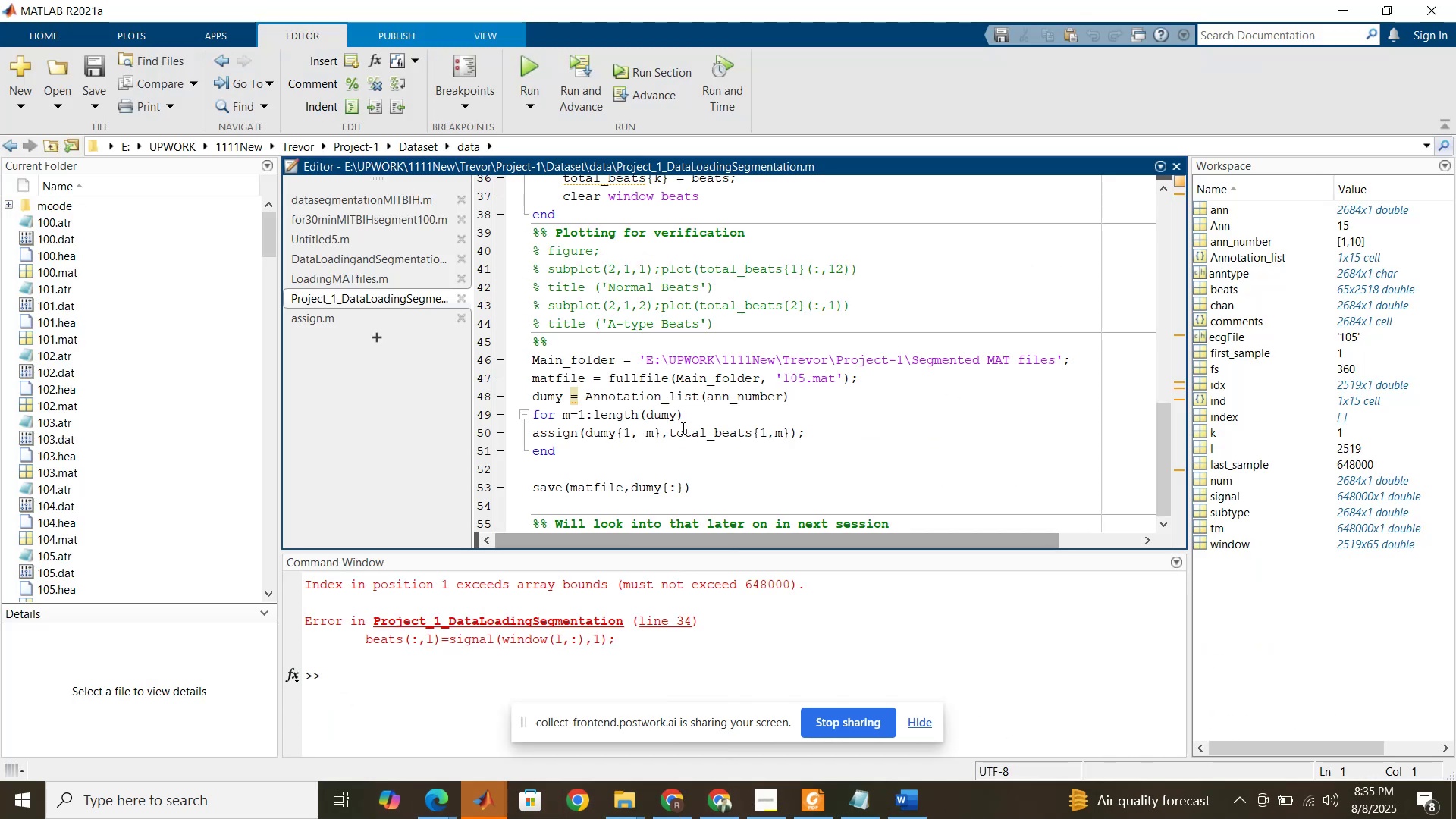 
left_click([682, 428])
 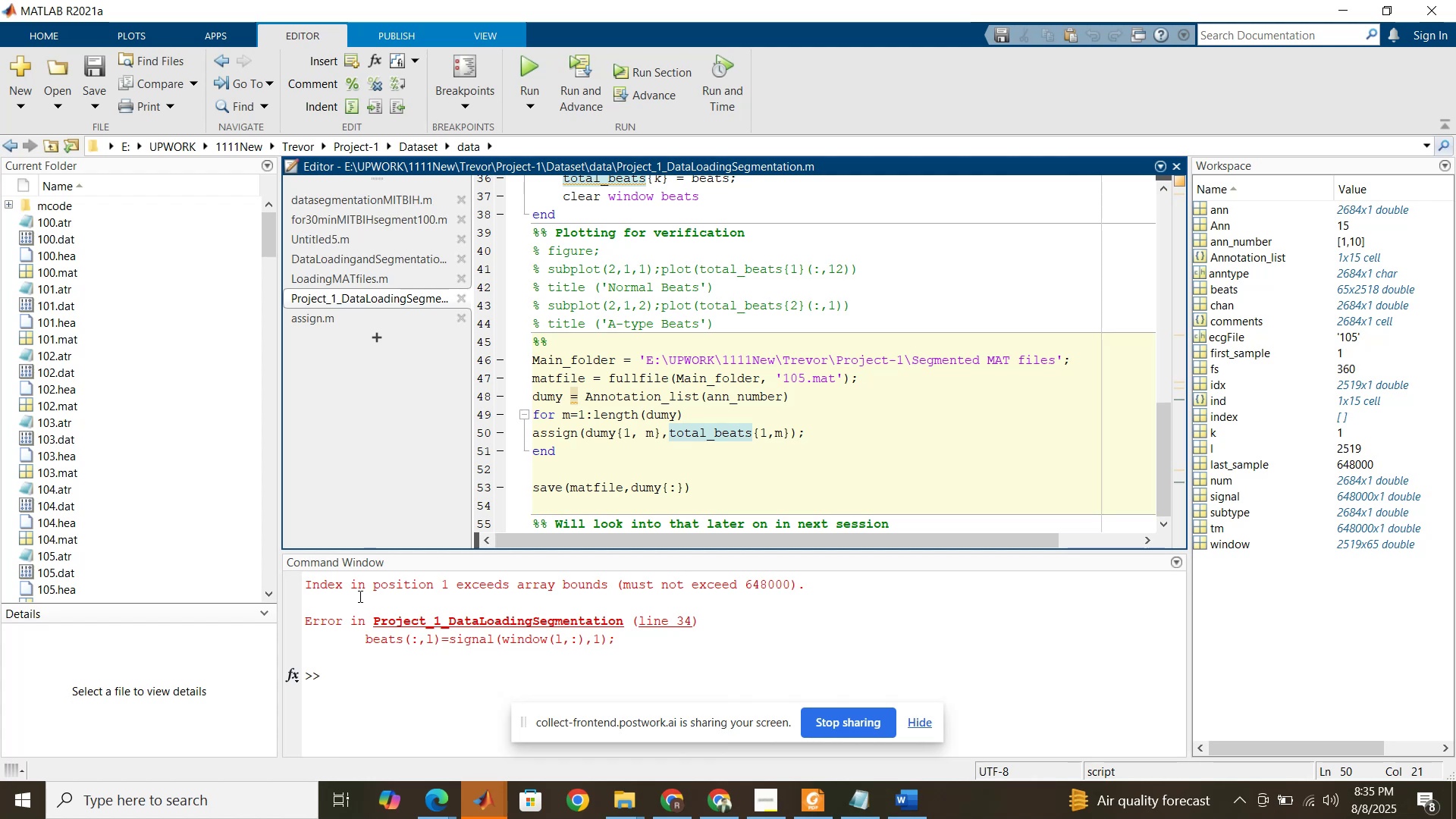 
wait(10.22)
 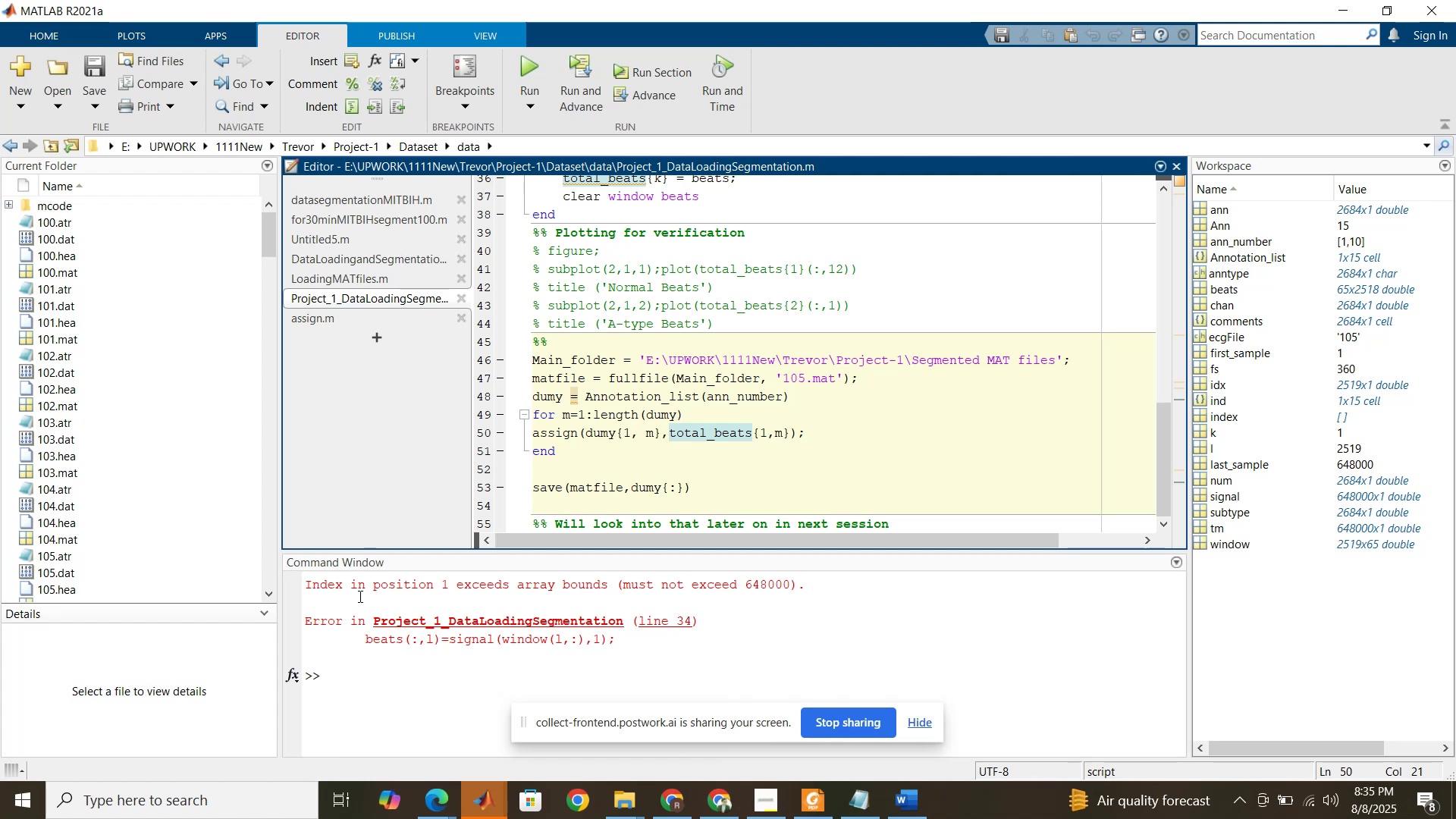 
left_click_drag(start_coordinate=[497, 585], to_coordinate=[678, 595])
 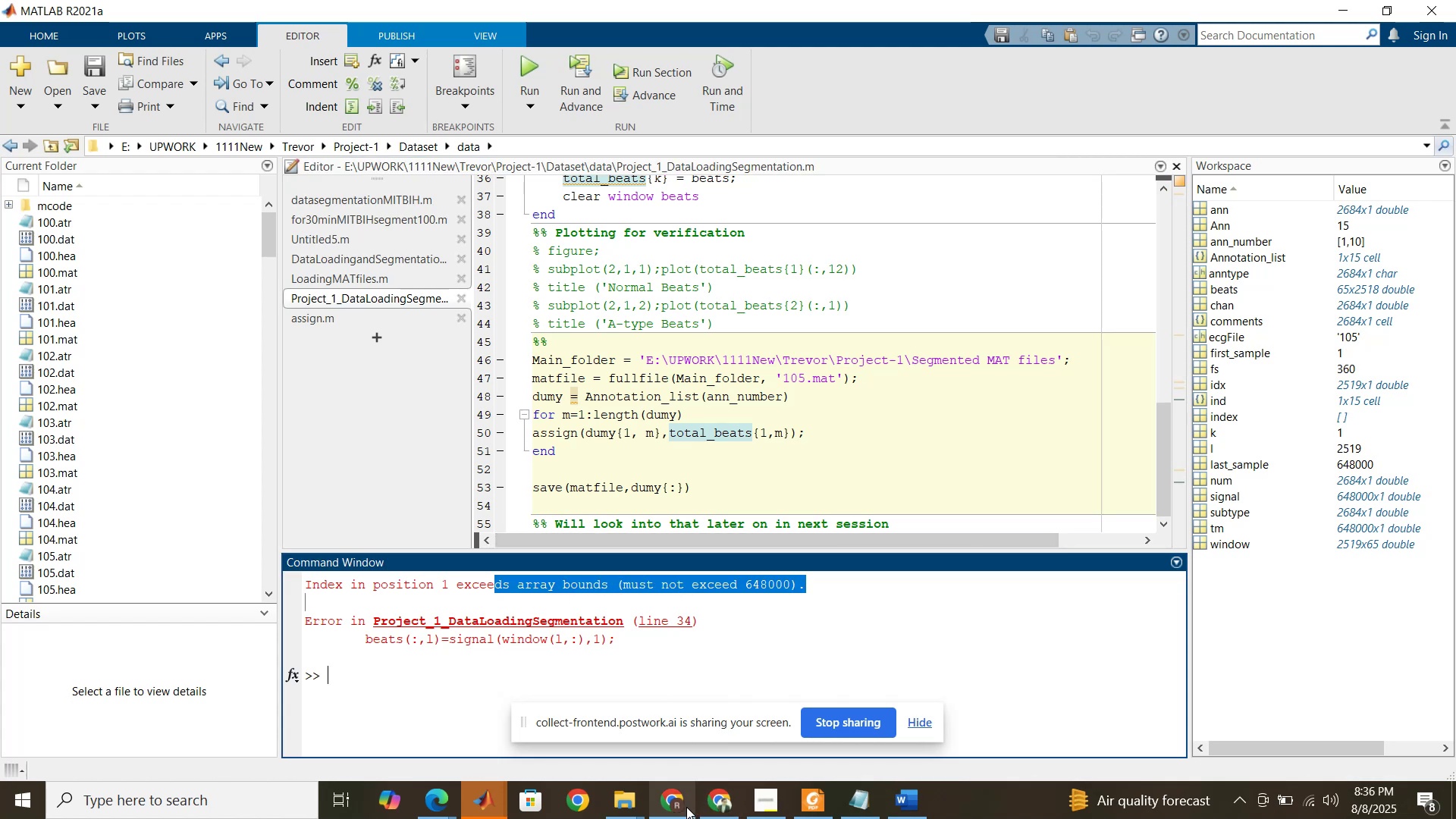 
left_click([686, 807])
 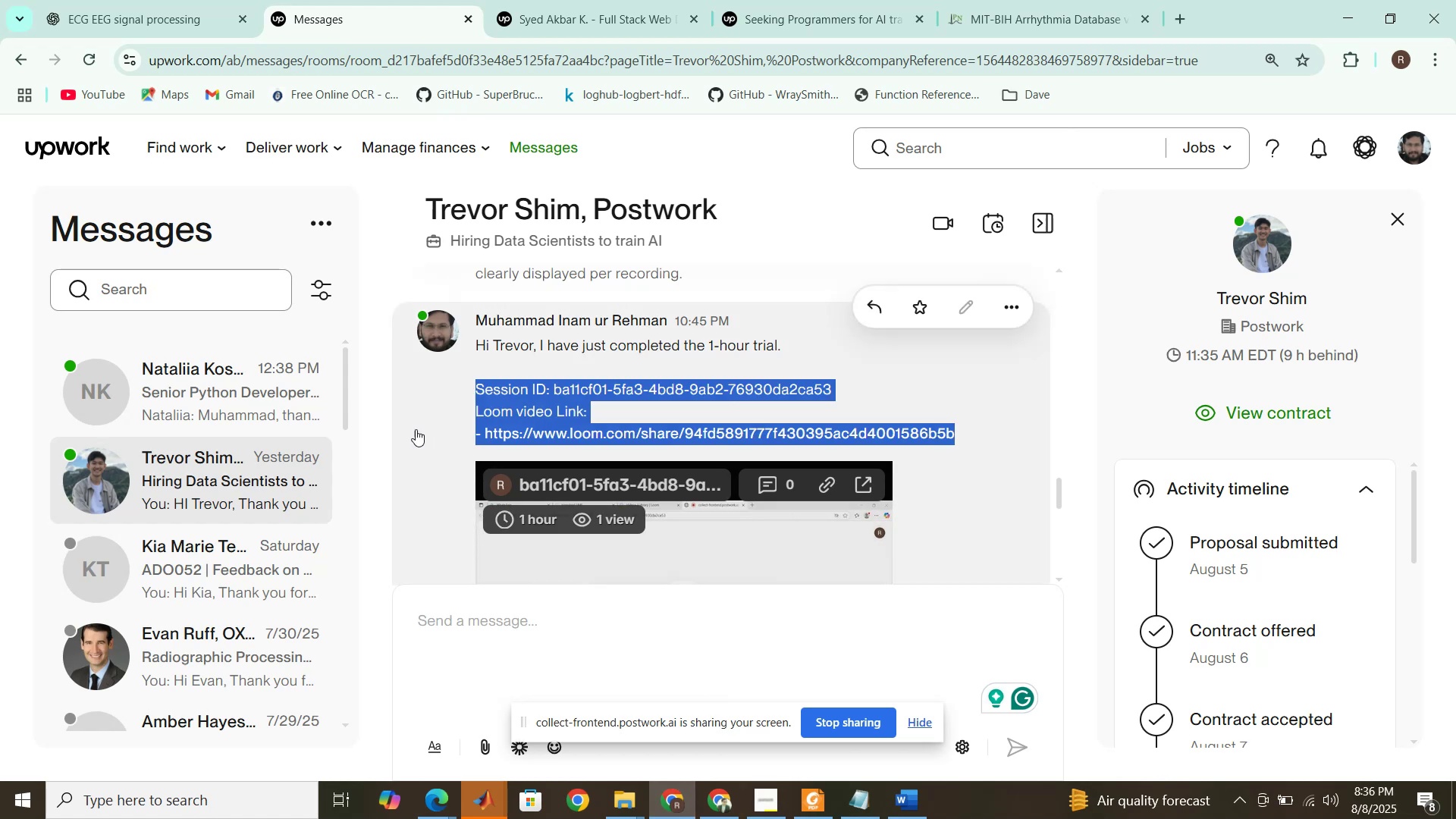 
left_click([378, 435])
 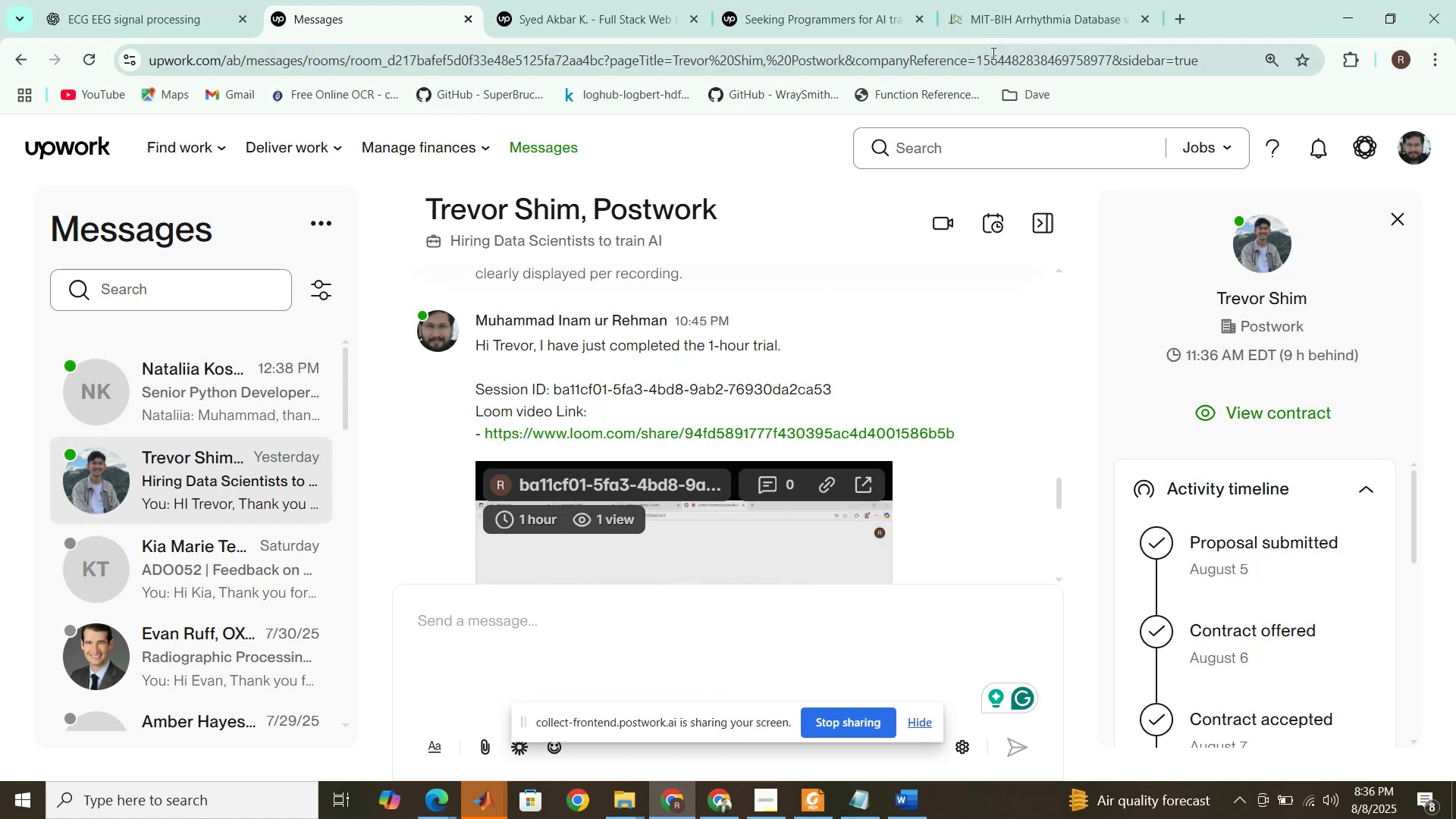 
left_click([1105, 0])
 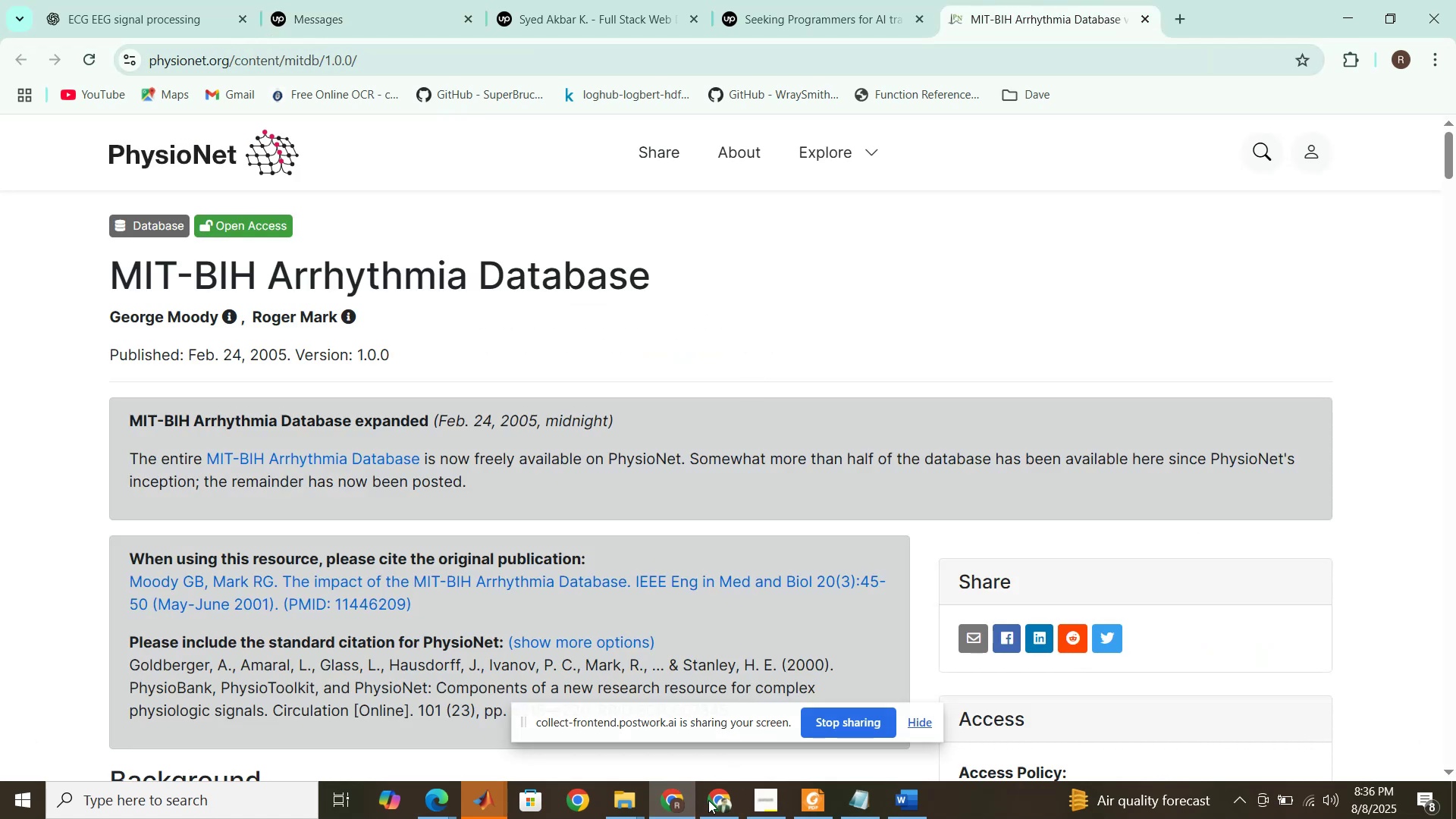 
left_click([716, 802])
 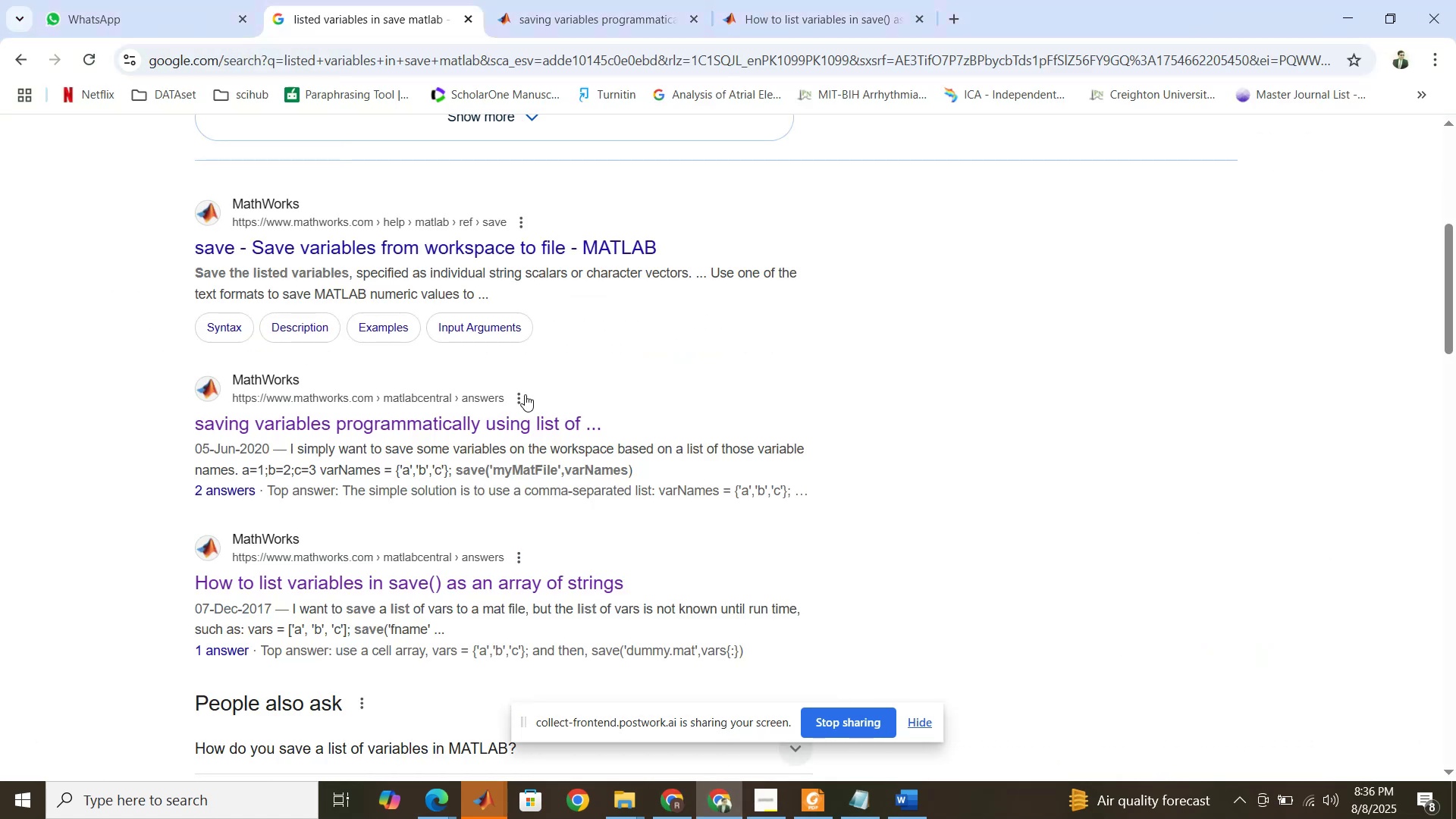 
scroll: coordinate [485, 342], scroll_direction: up, amount: 10.0
 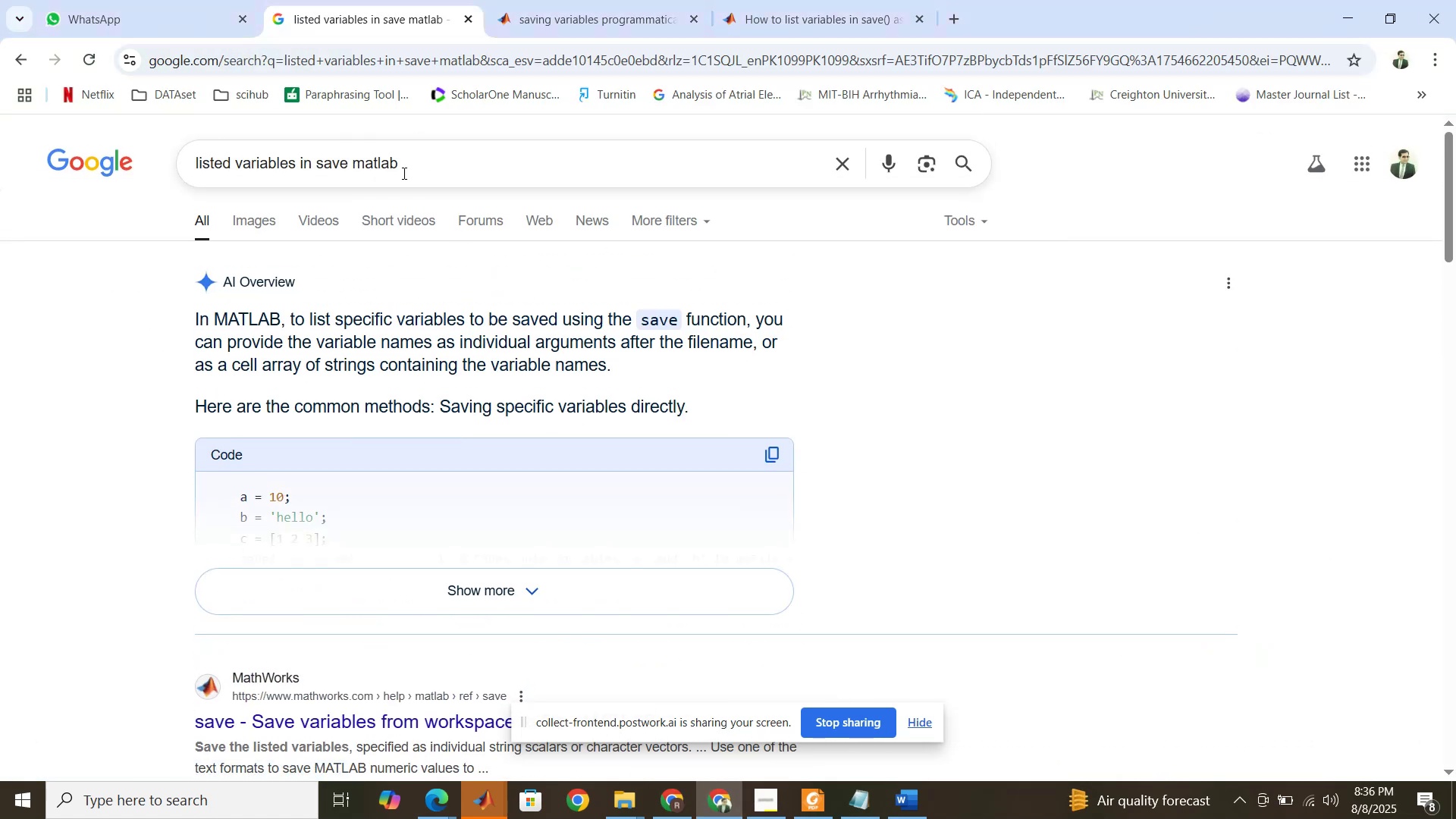 
double_click([403, 173])
 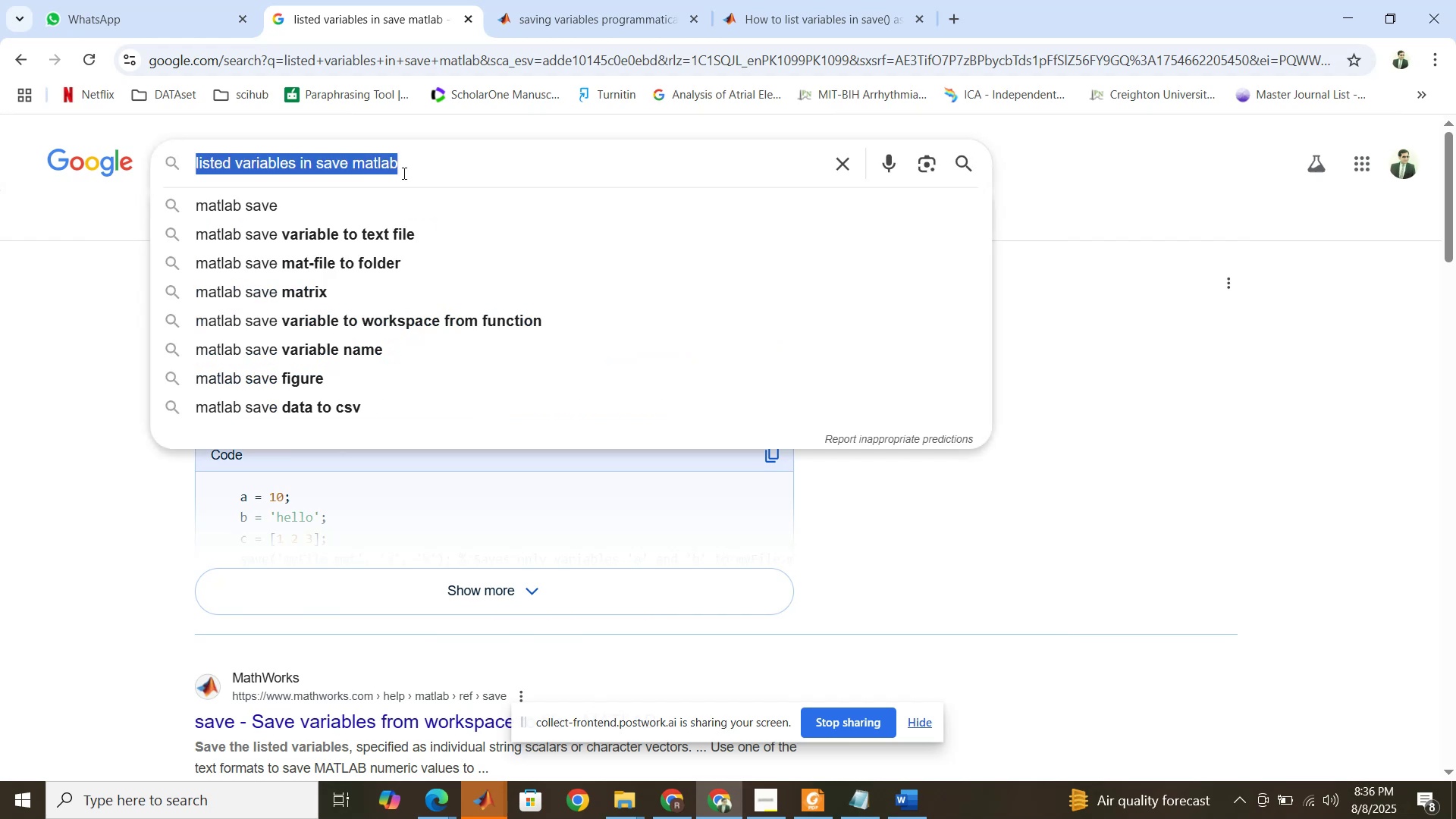 
triple_click([403, 173])
 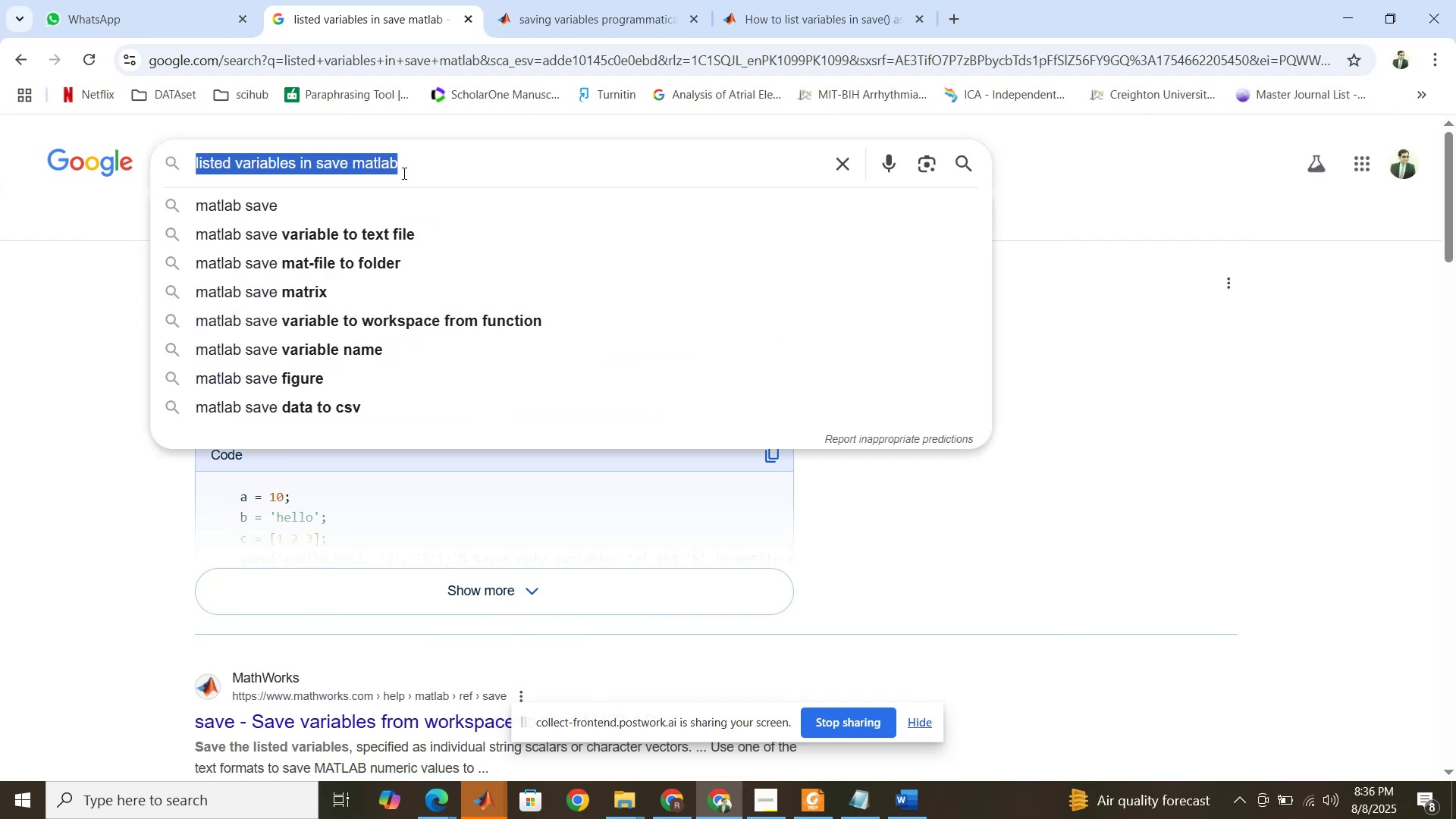 
type(if index is increased remove that )
 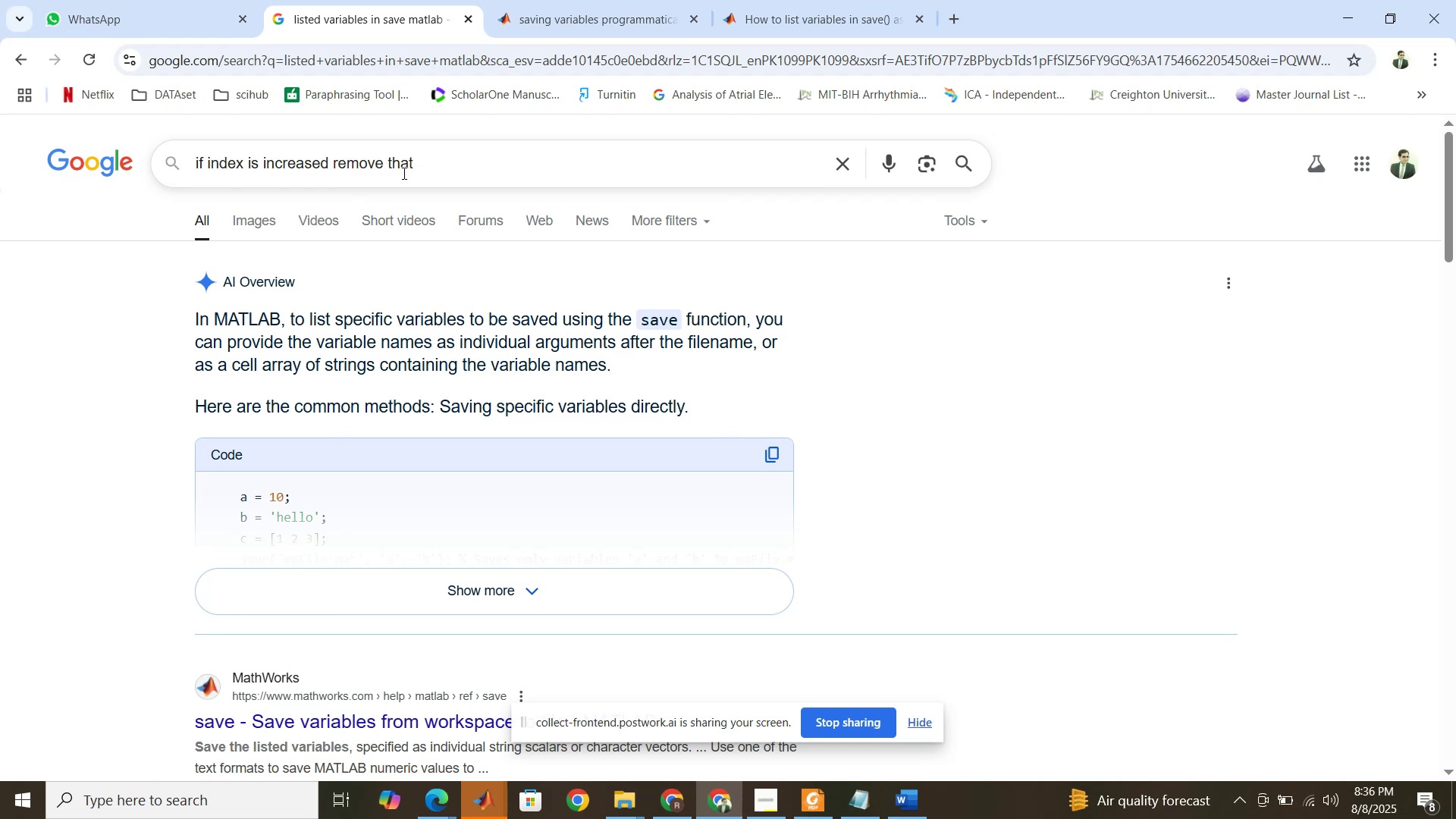 
type(loop)
 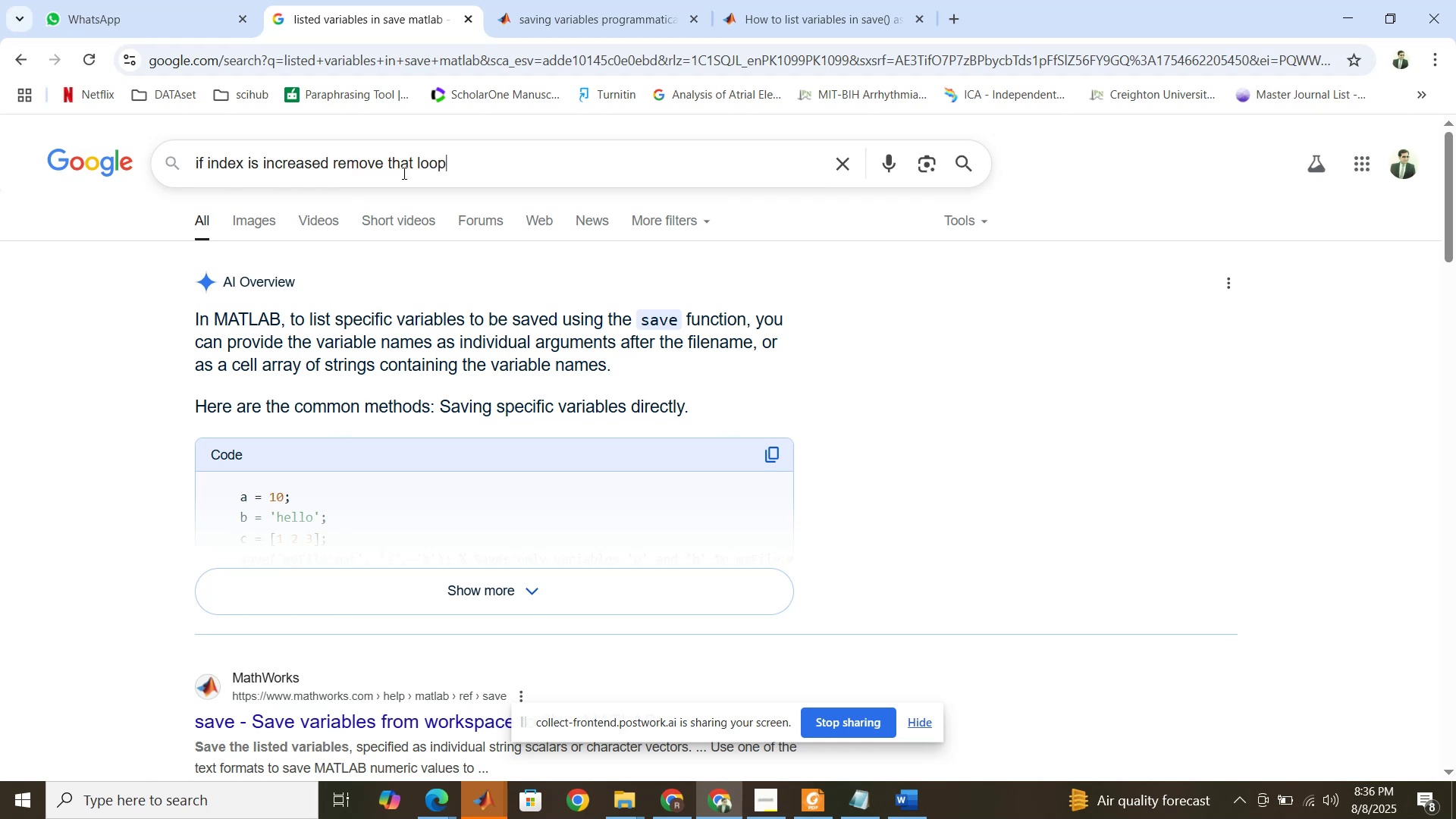 
key(Enter)
 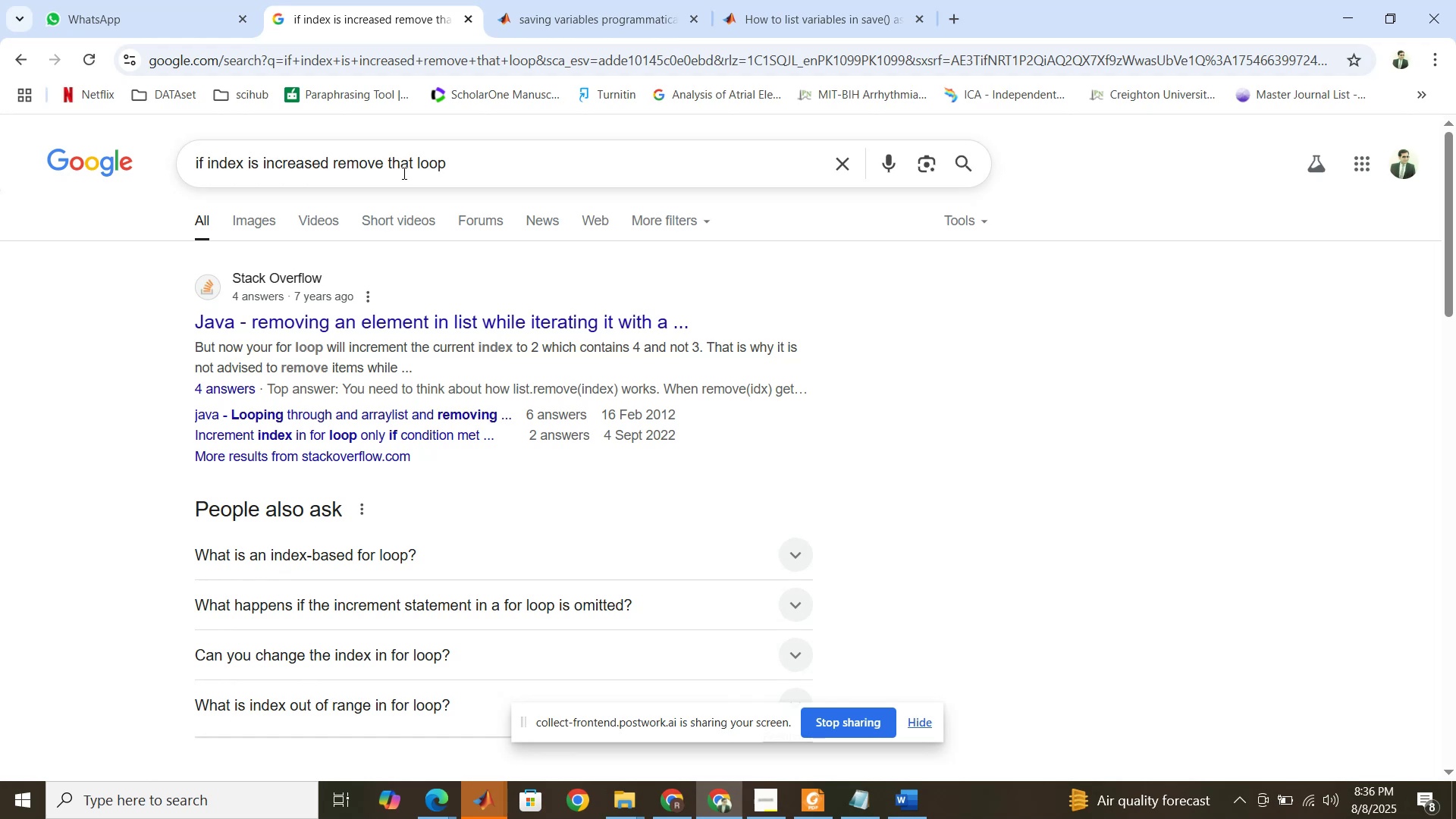 
wait(21.46)
 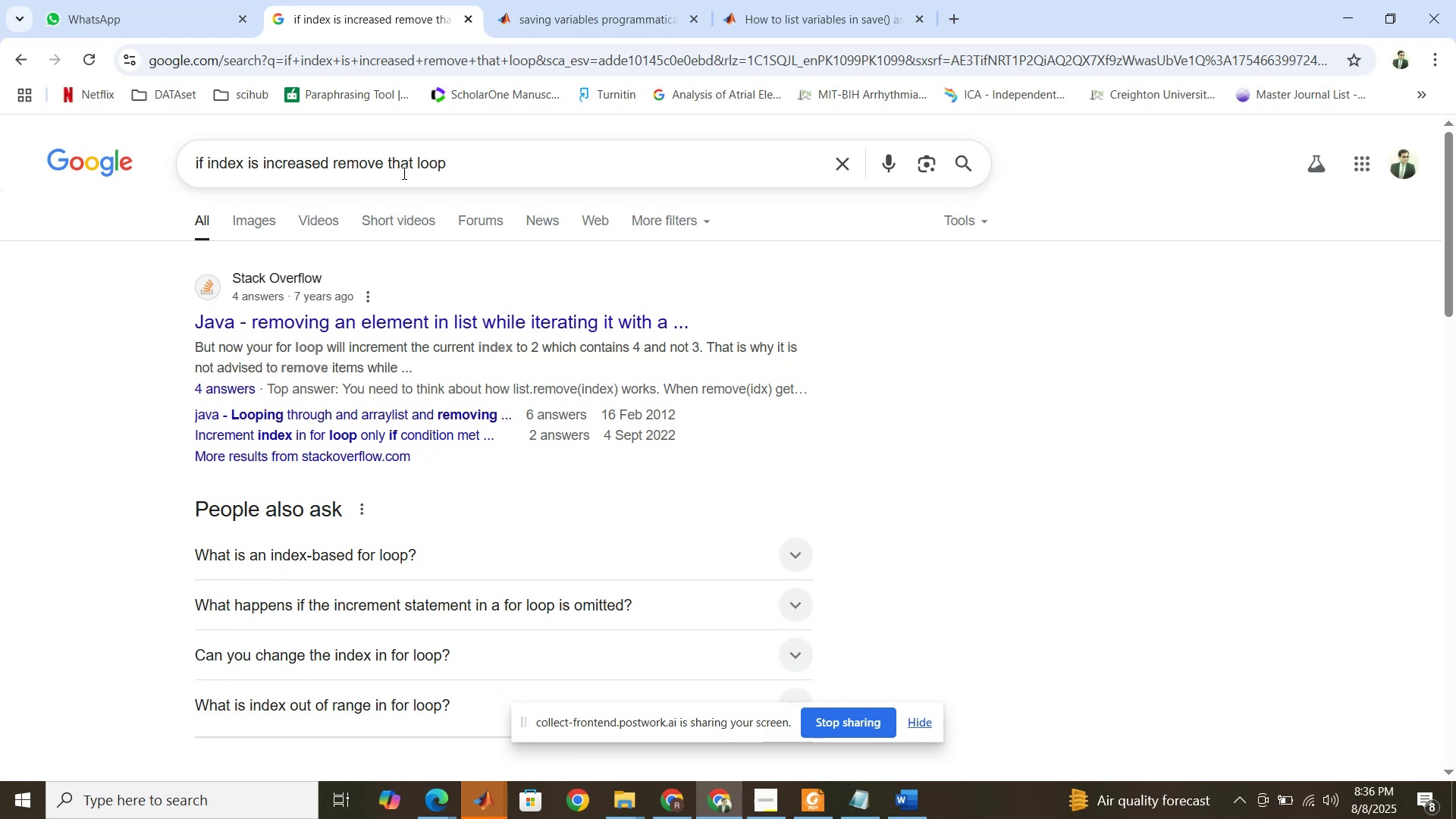 
type( matlab)
 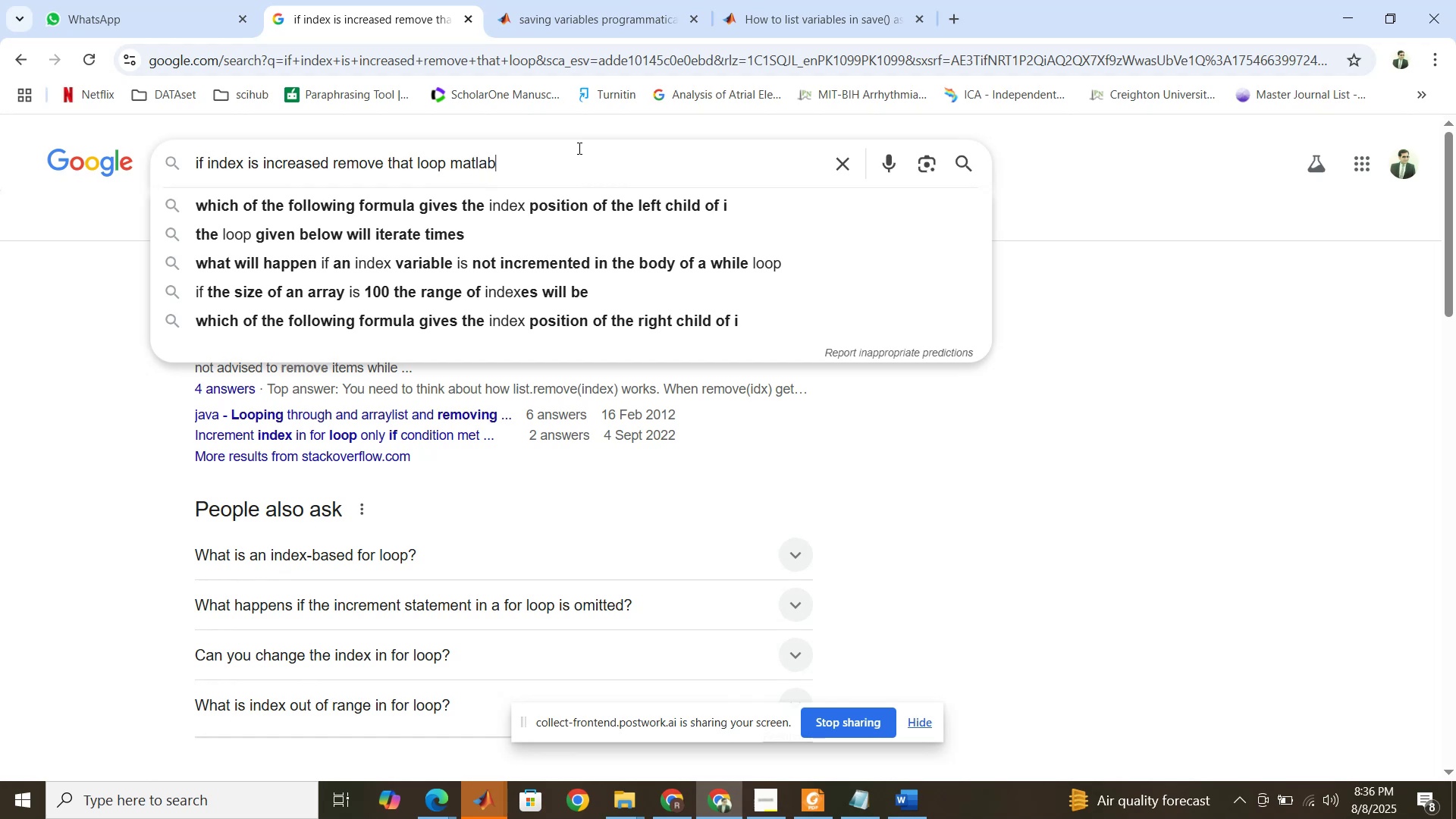 
key(Enter)
 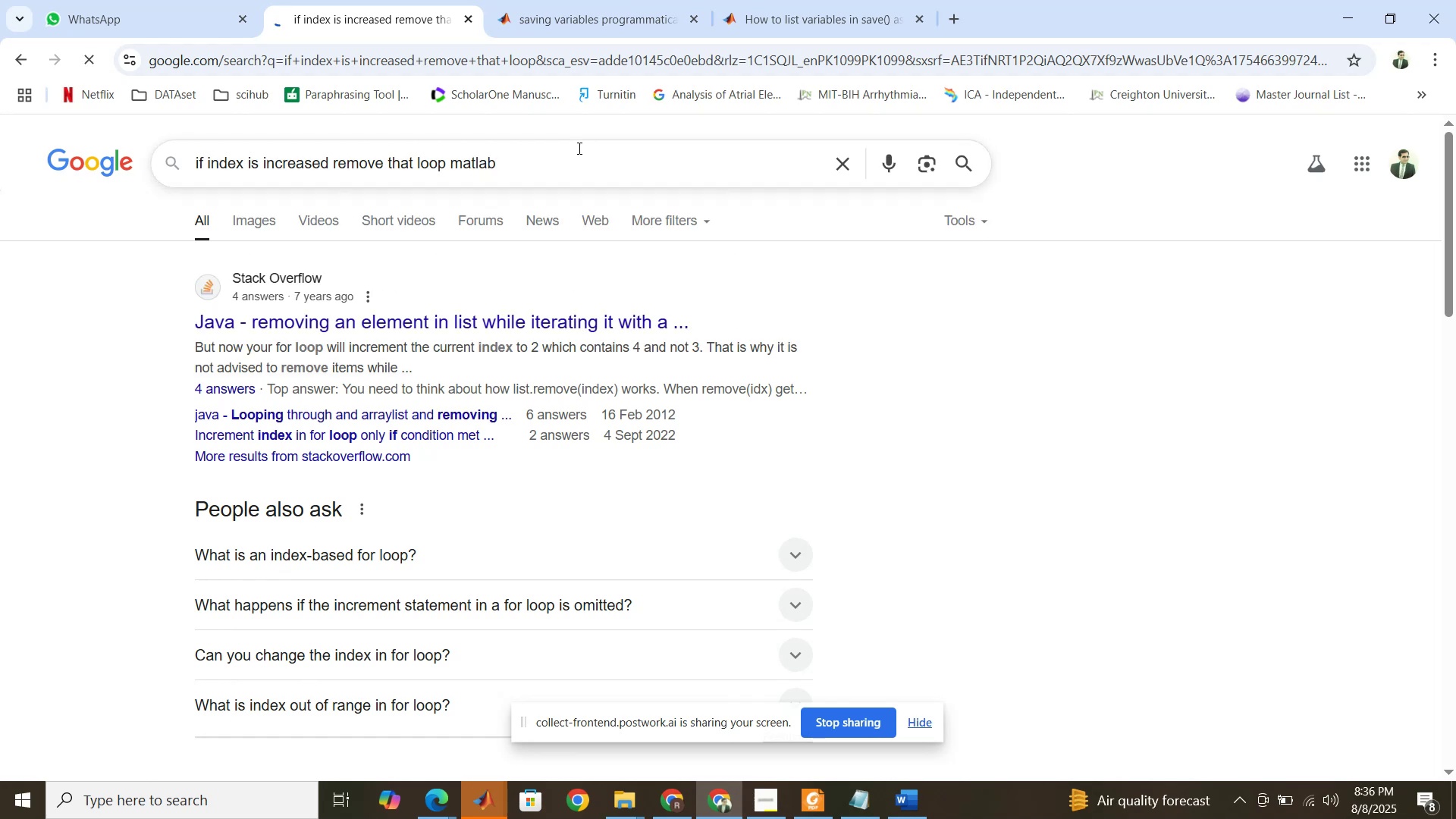 
wait(10.54)
 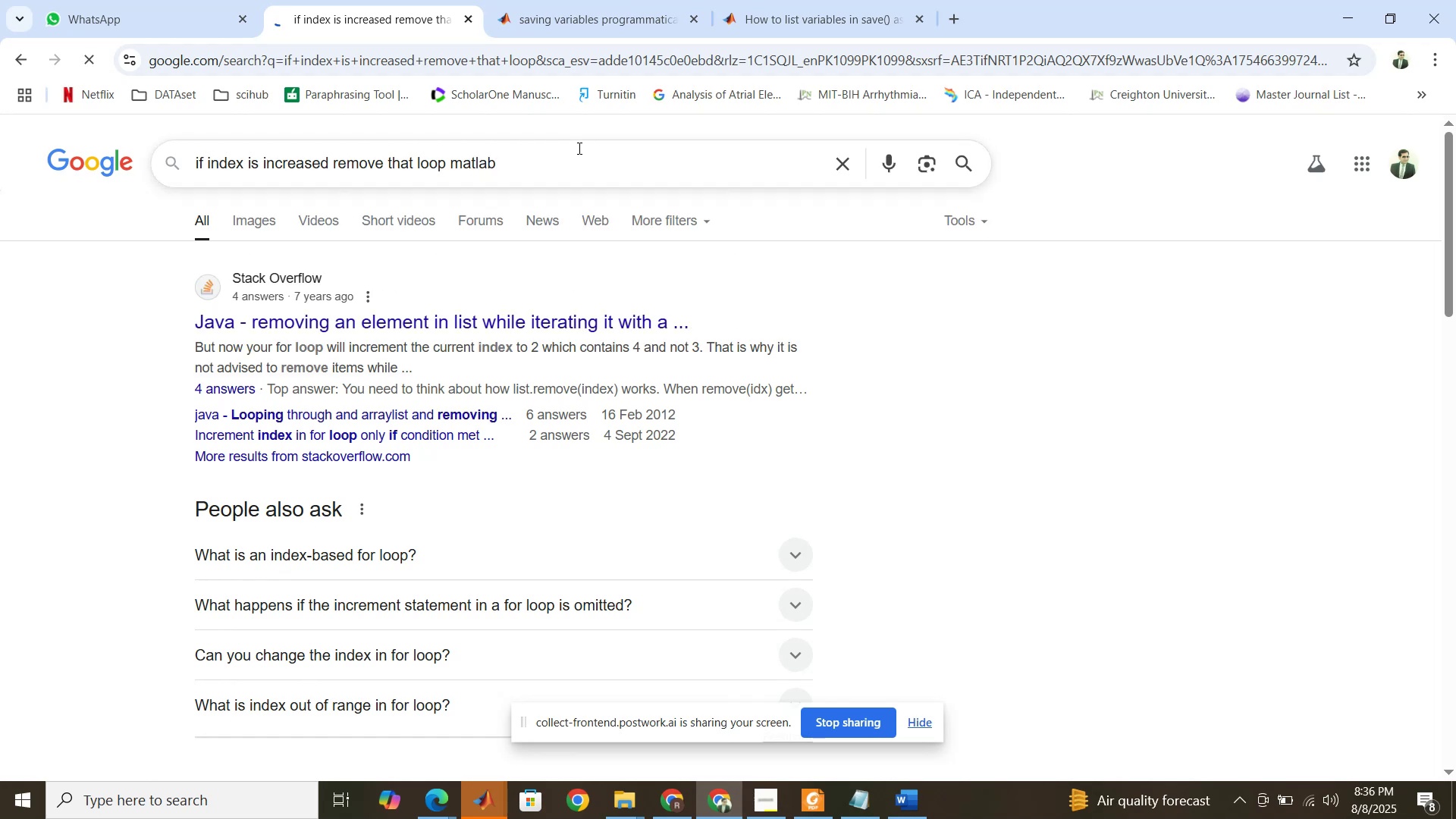 
left_click([566, 164])
 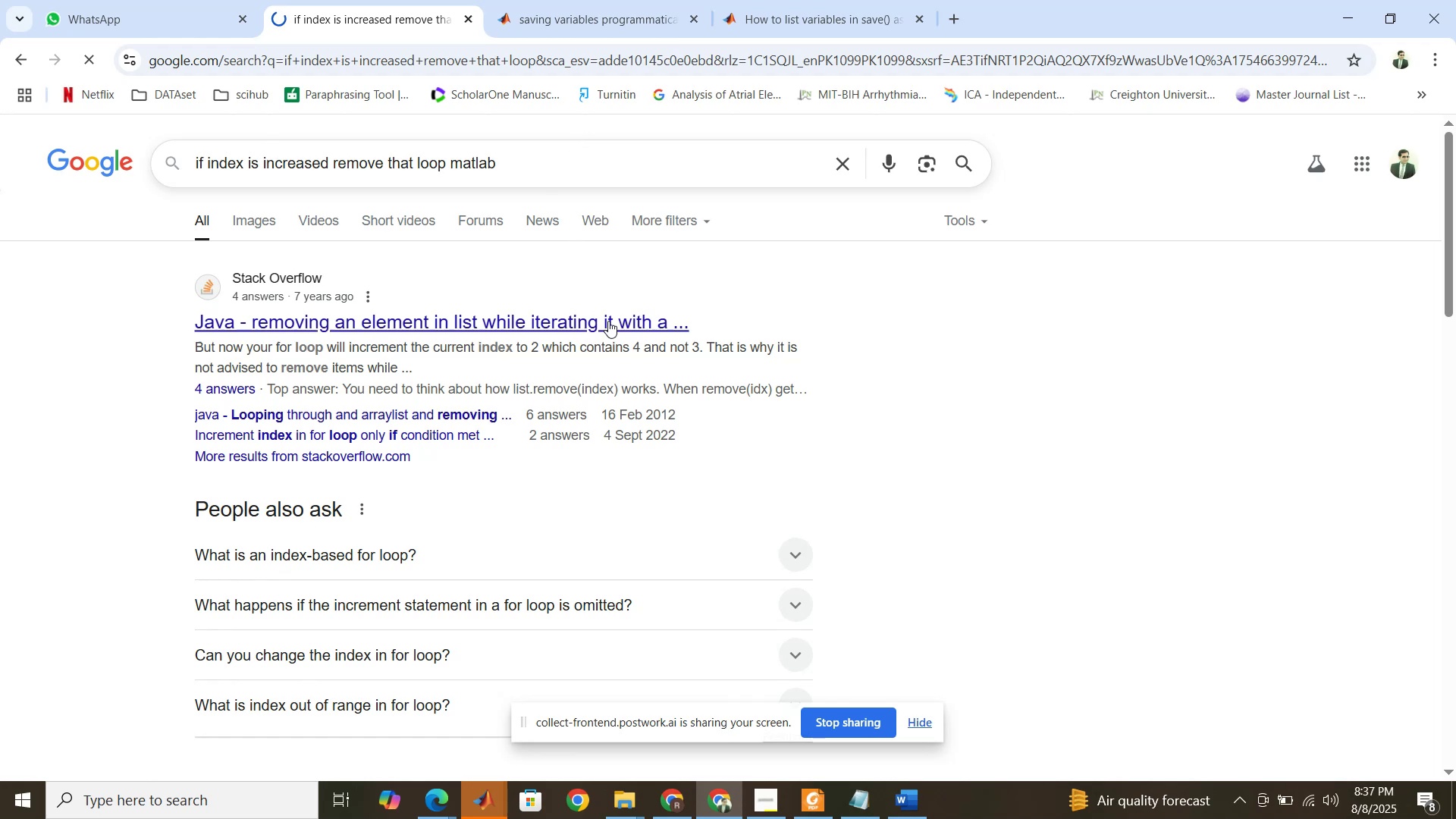 
scroll: coordinate [613, 337], scroll_direction: down, amount: 5.0
 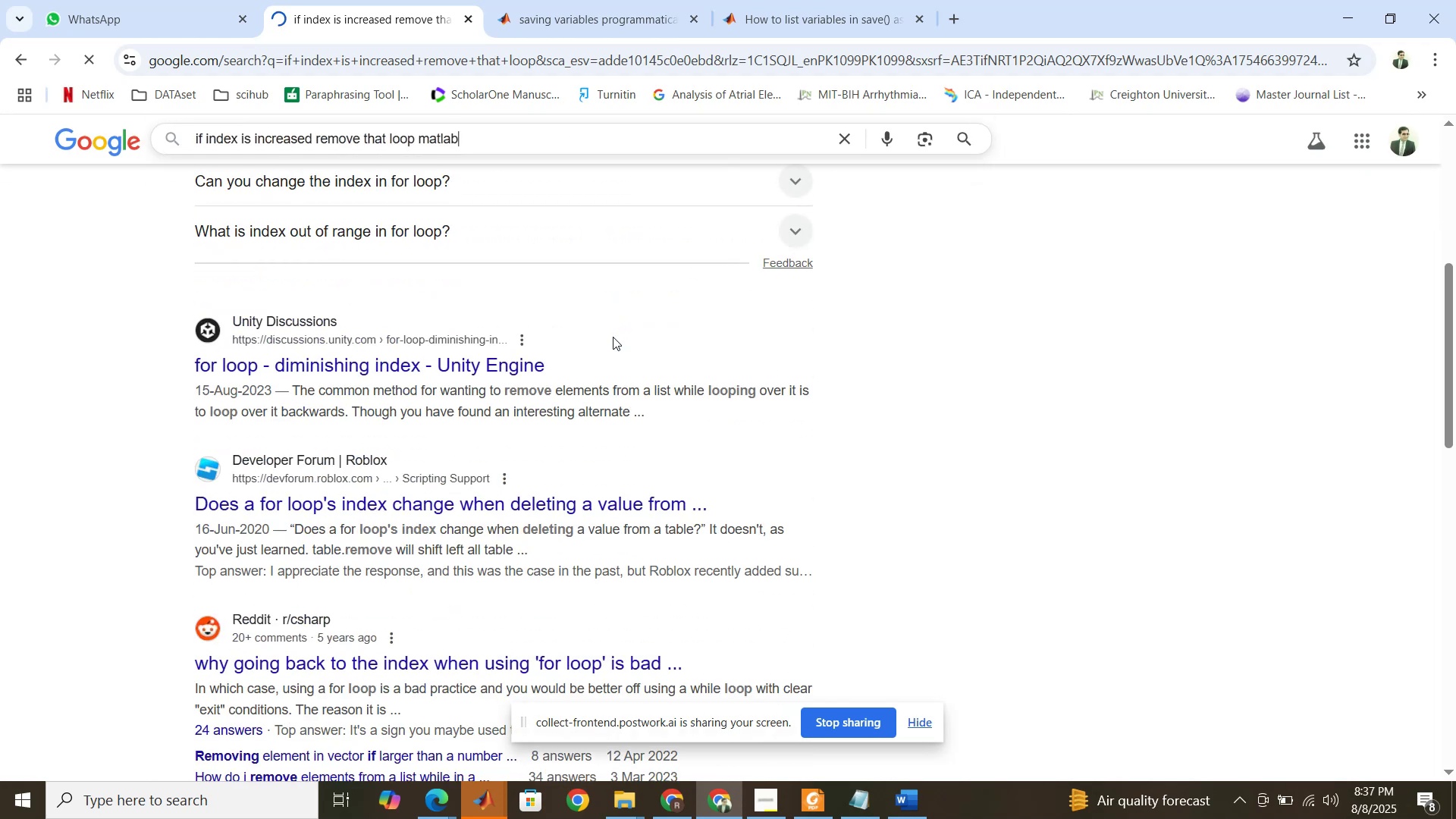 
scroll: coordinate [613, 337], scroll_direction: up, amount: 10.0
 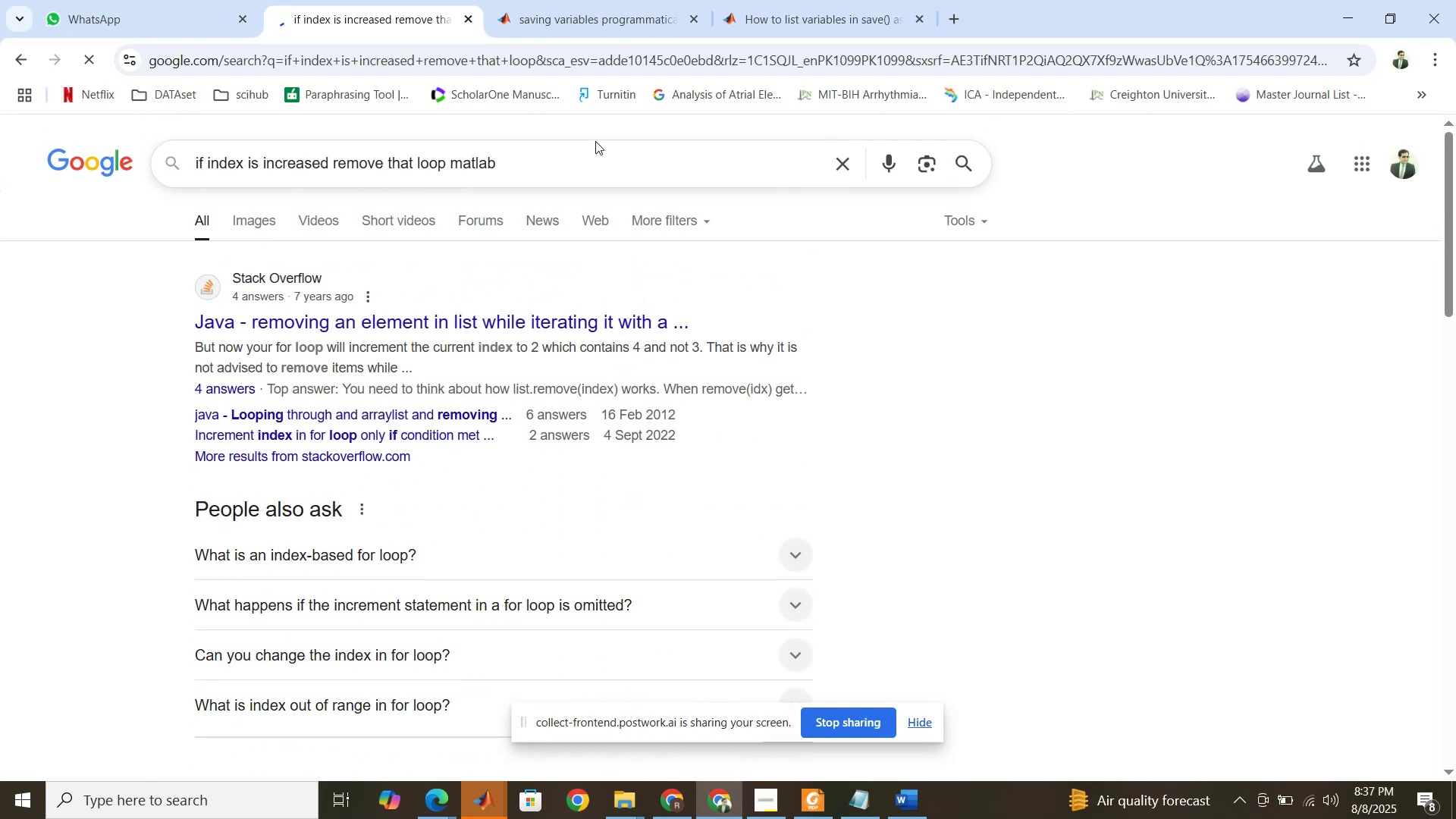 
left_click([591, 158])
 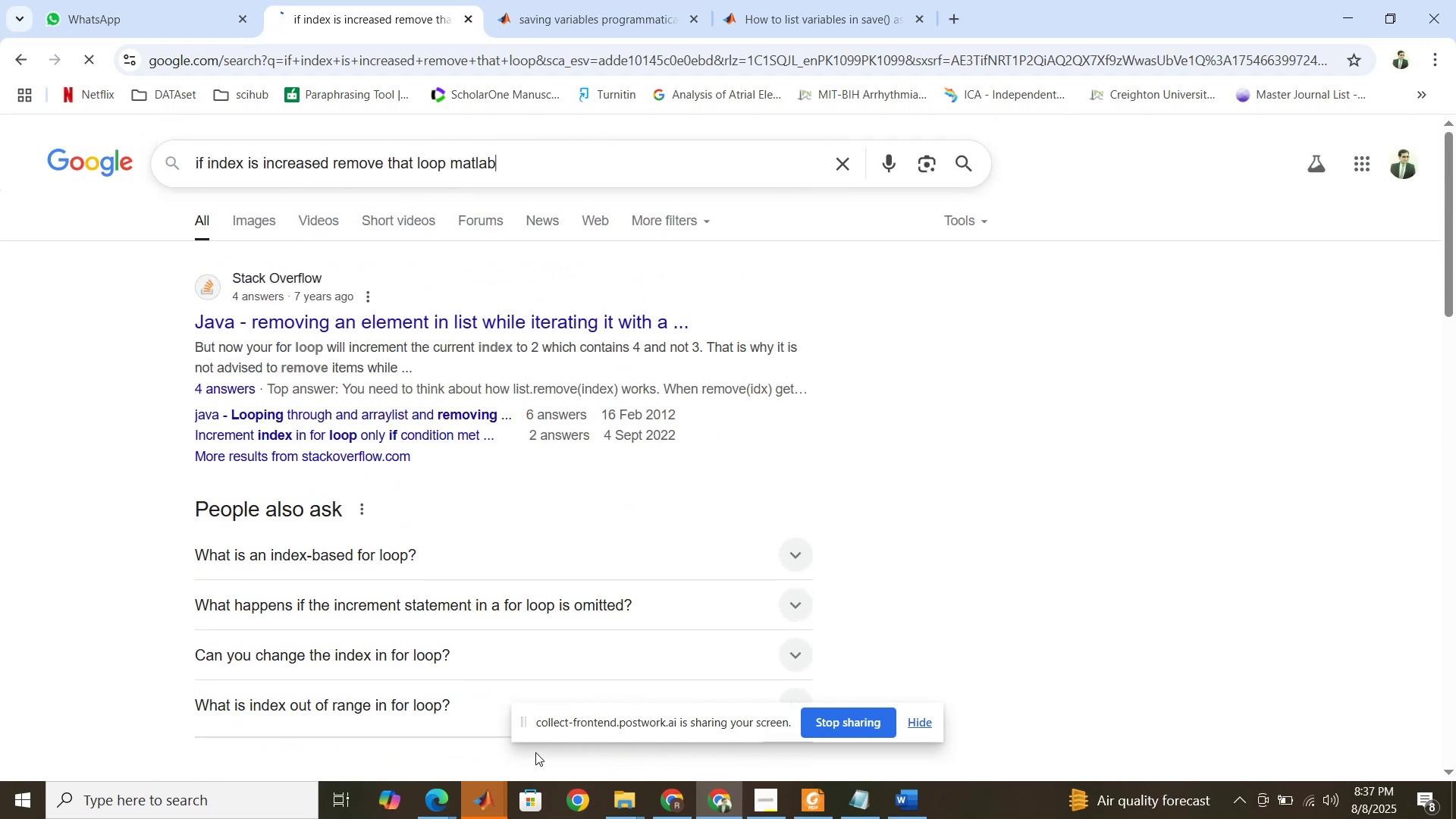 
left_click([482, 802])
 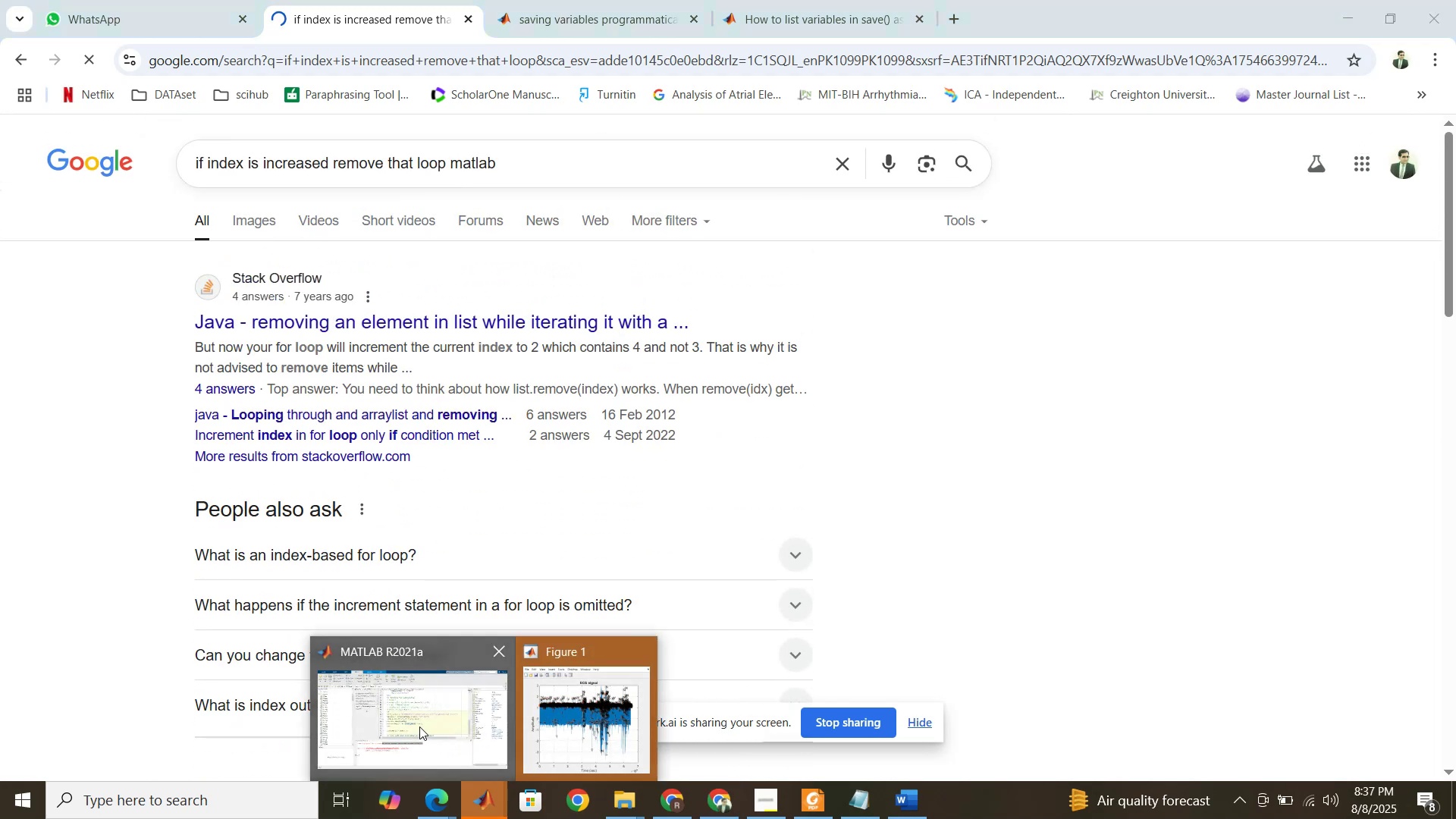 
left_click([419, 726])
 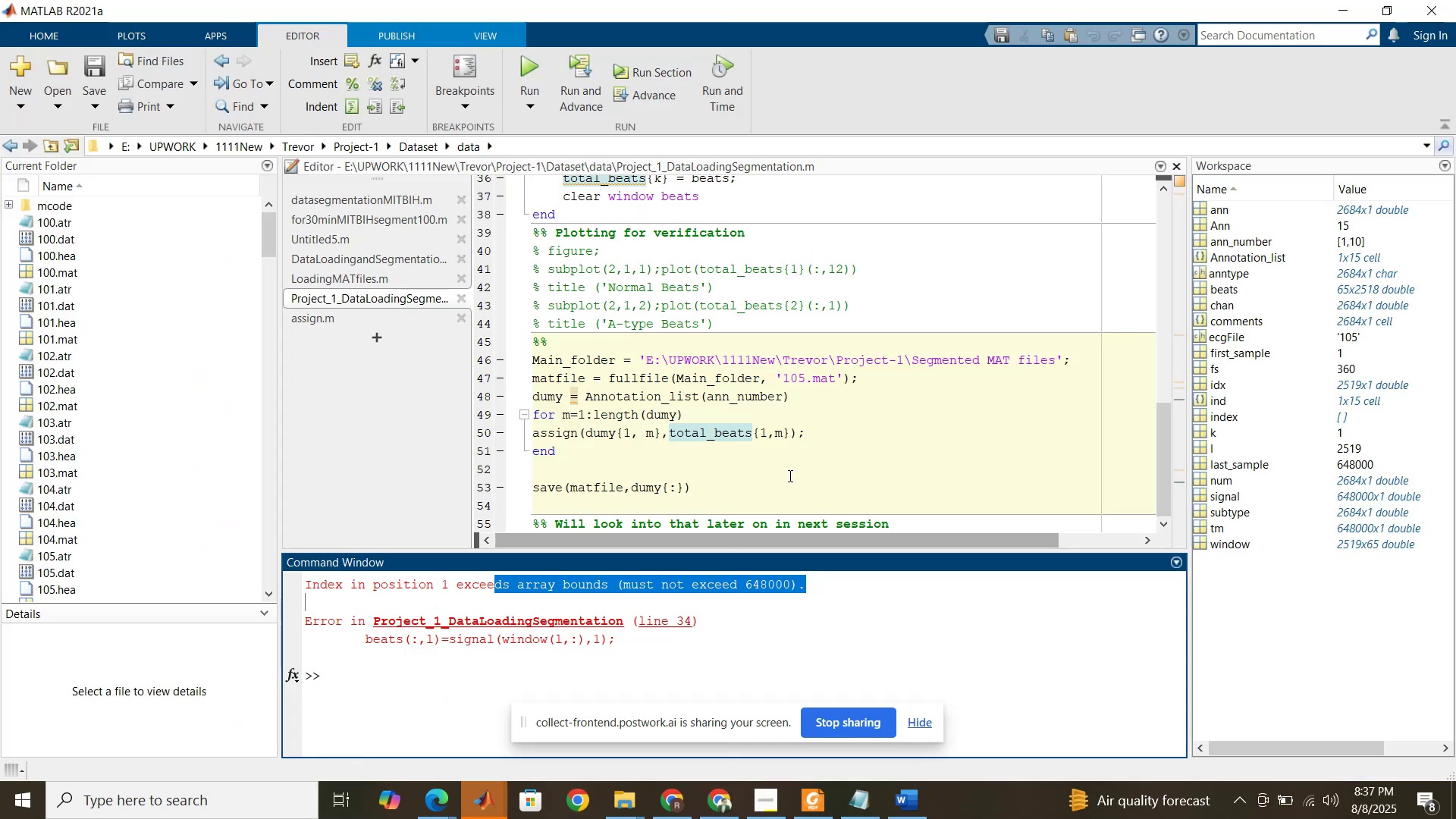 
left_click([791, 472])
 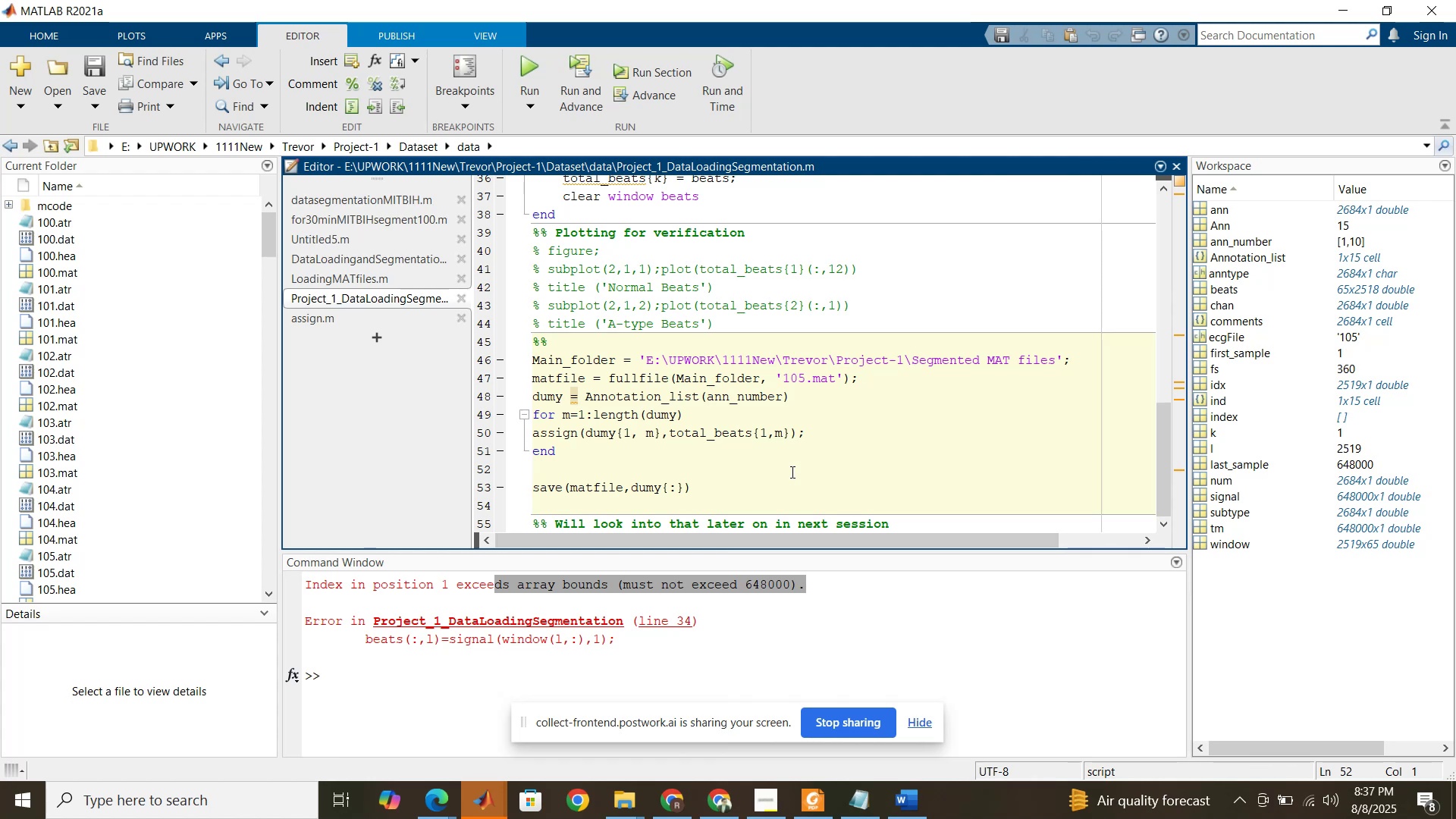 
scroll: coordinate [792, 472], scroll_direction: up, amount: 16.0
 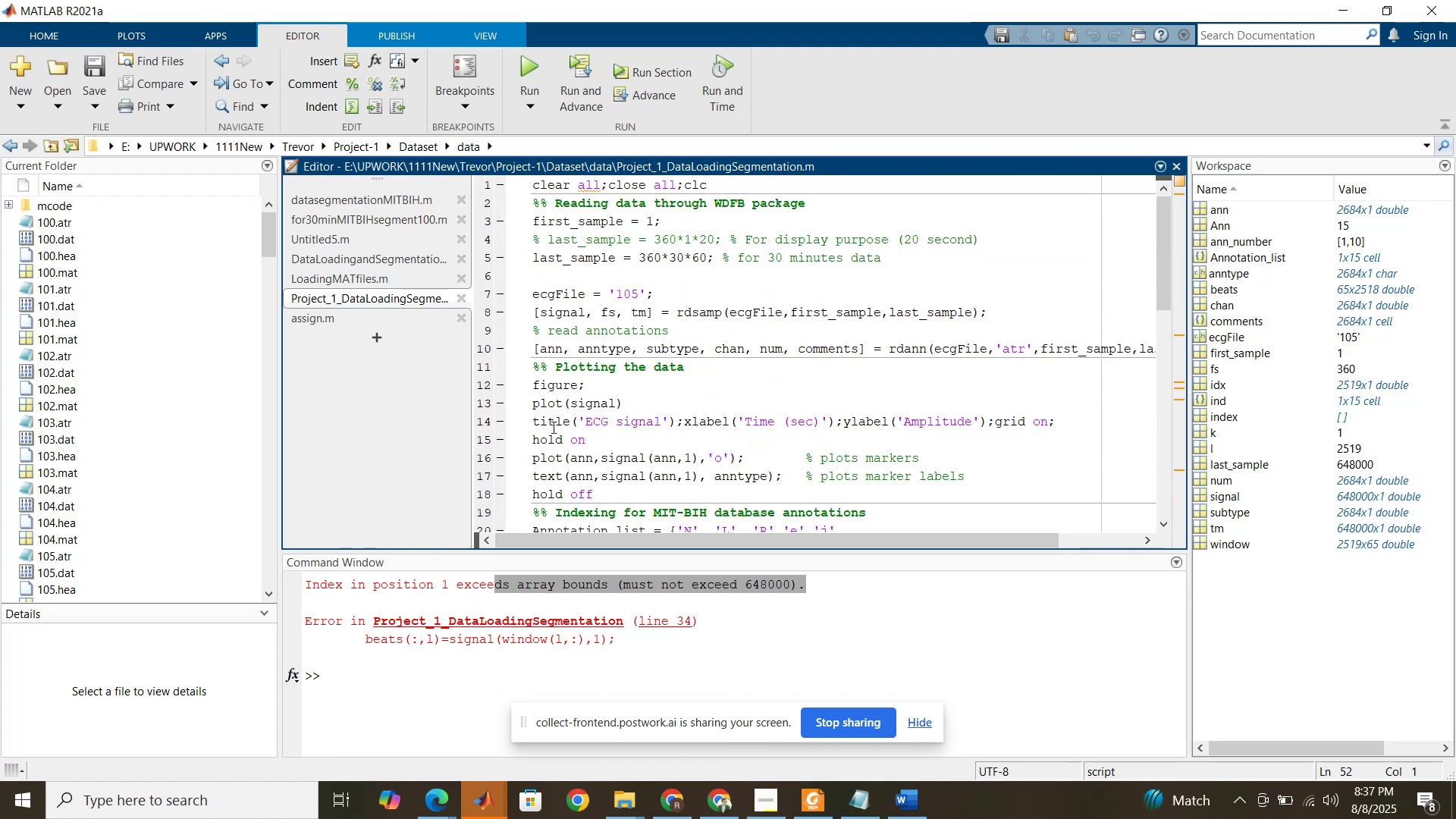 
left_click([724, 278])
 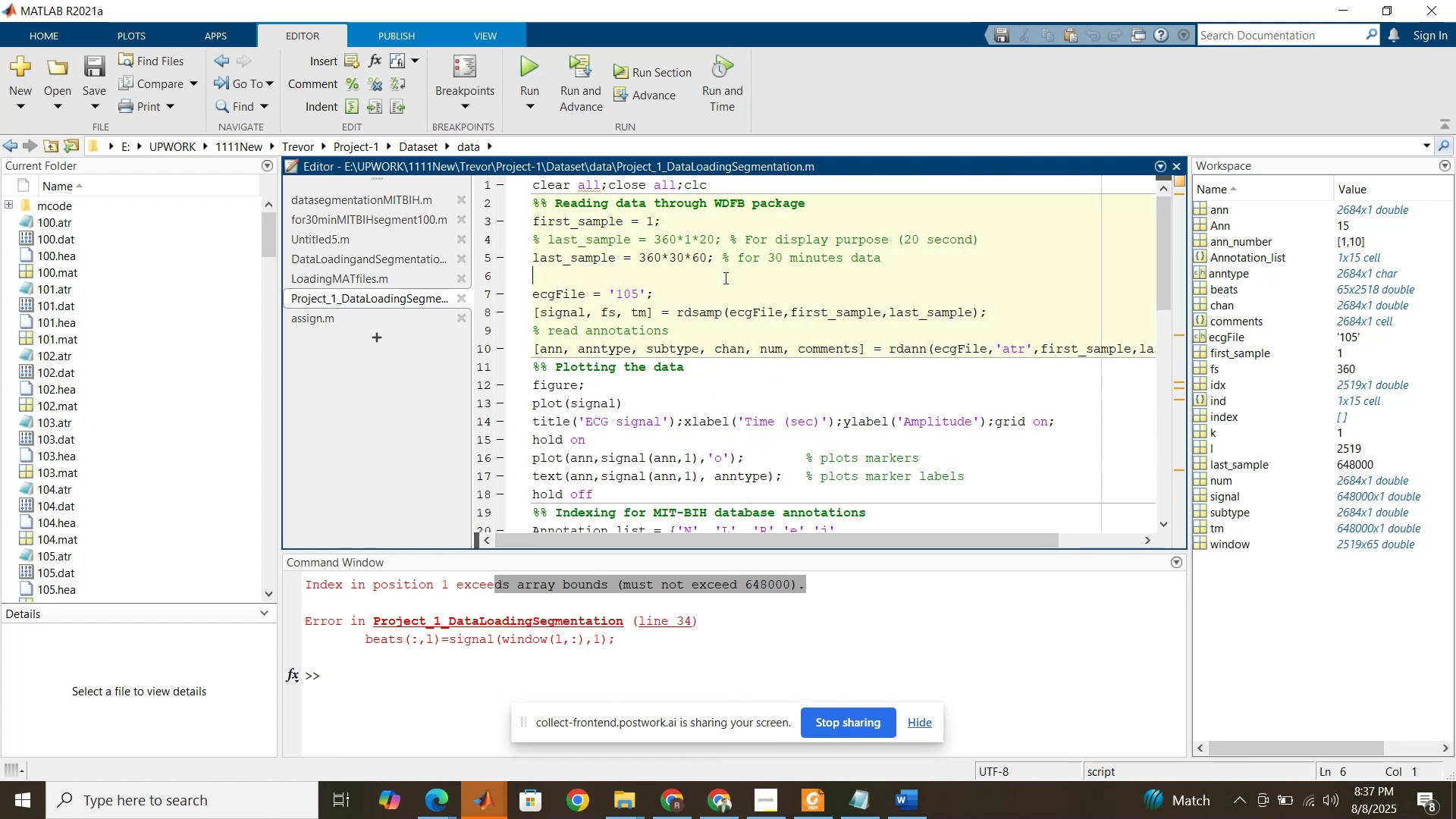 
scroll: coordinate [695, 402], scroll_direction: down, amount: 3.0
 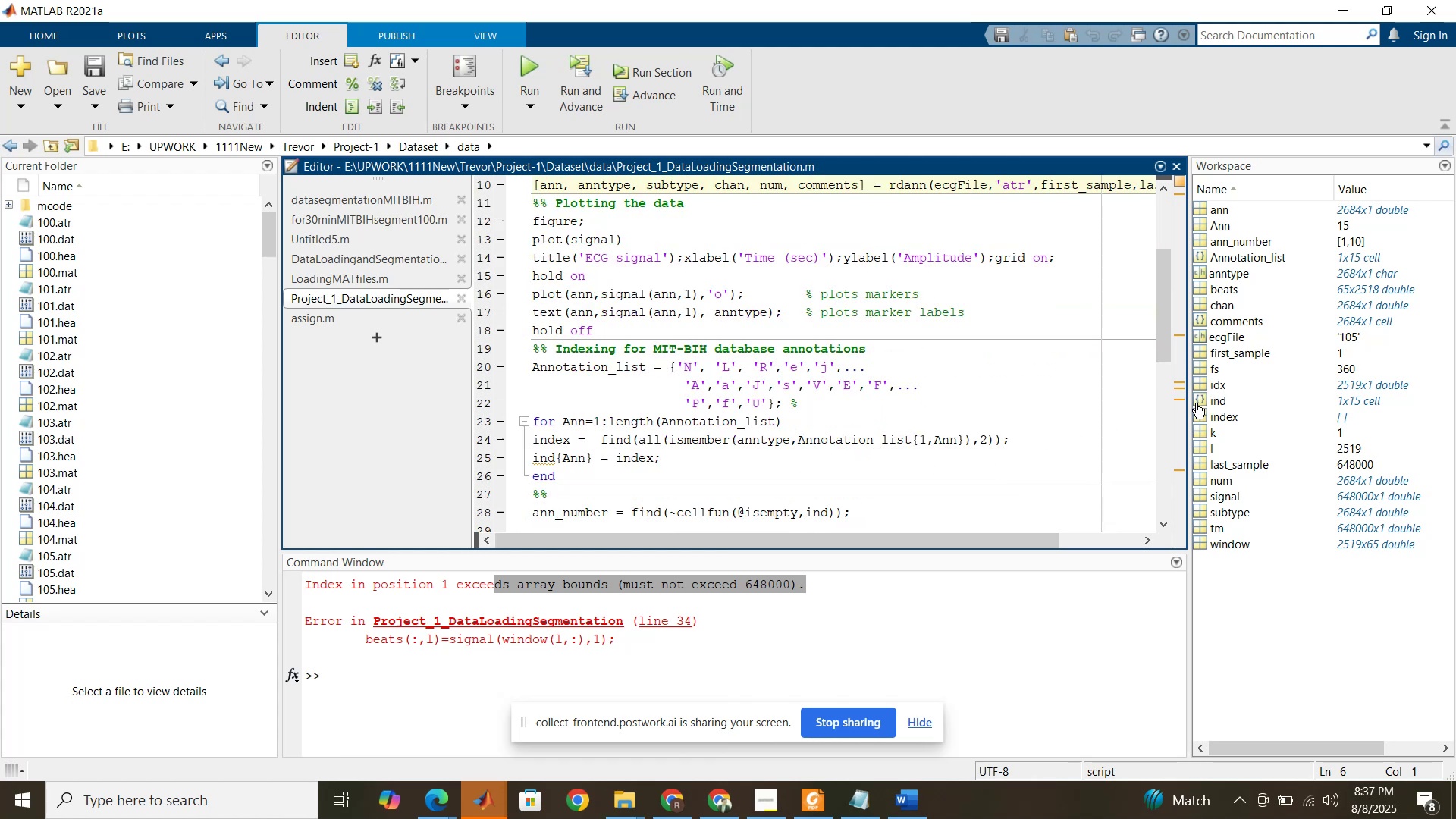 
wait(5.71)
 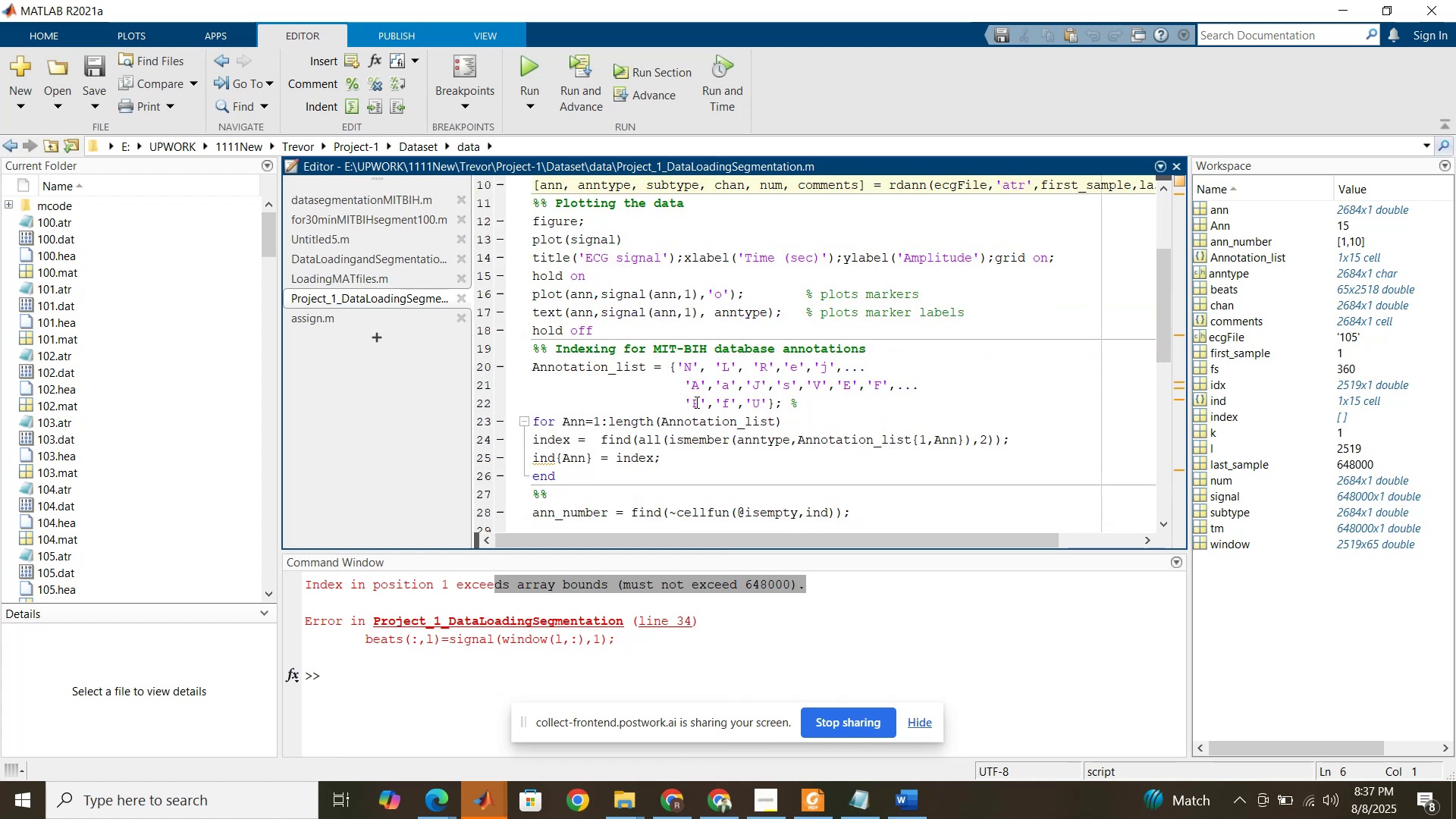 
left_click([871, 448])
 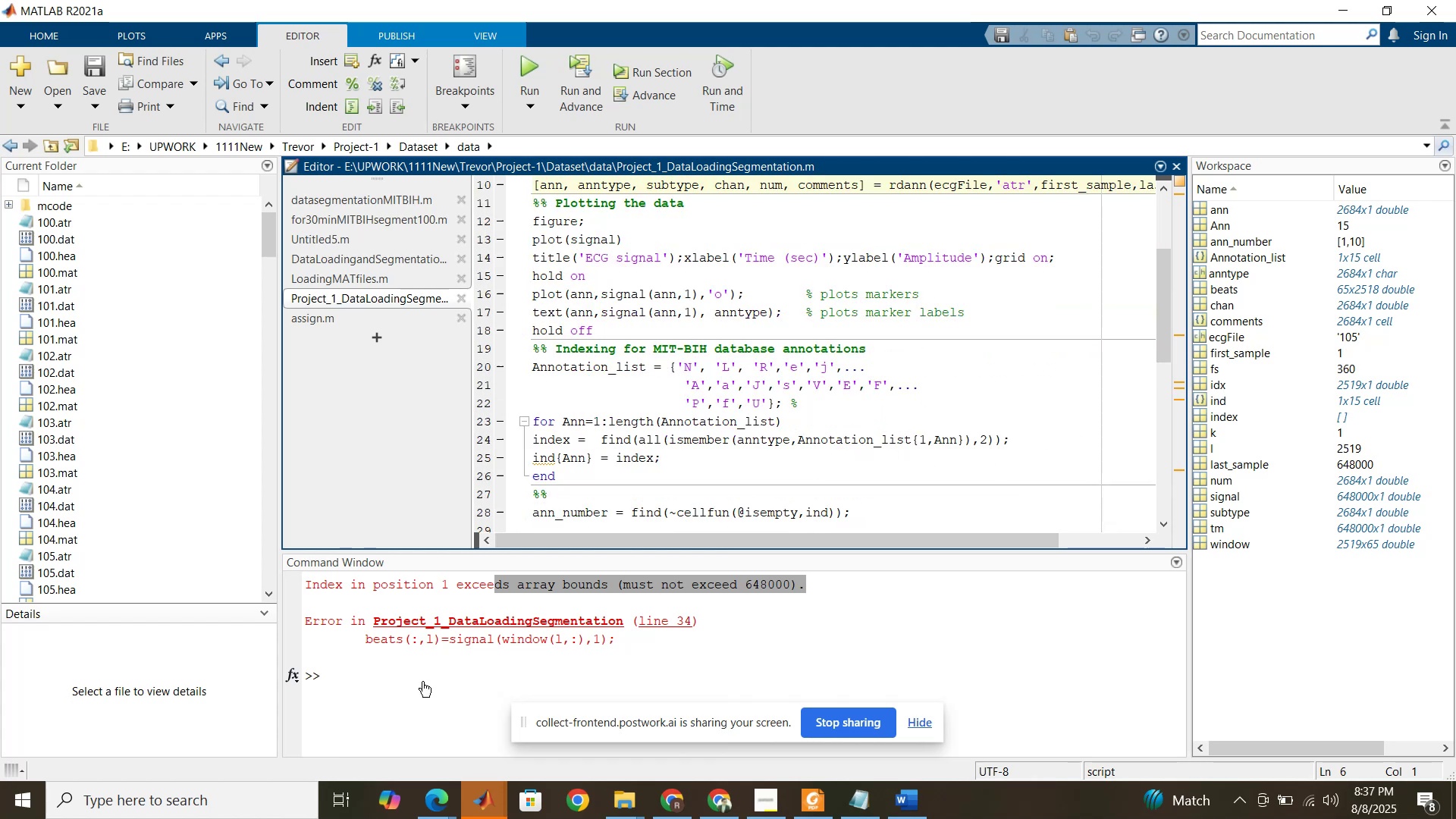 
double_click([423, 681])
 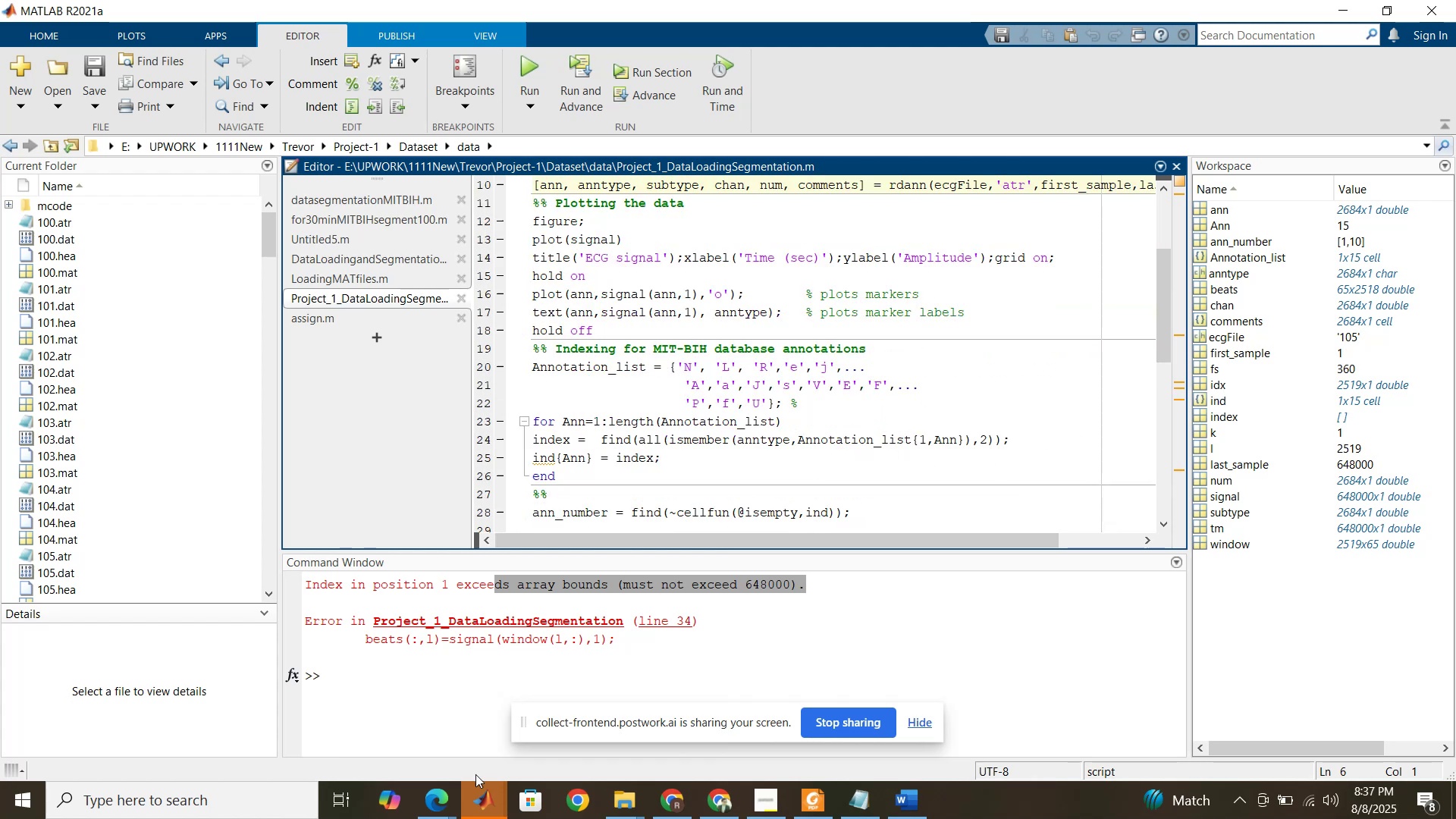 
left_click([481, 799])
 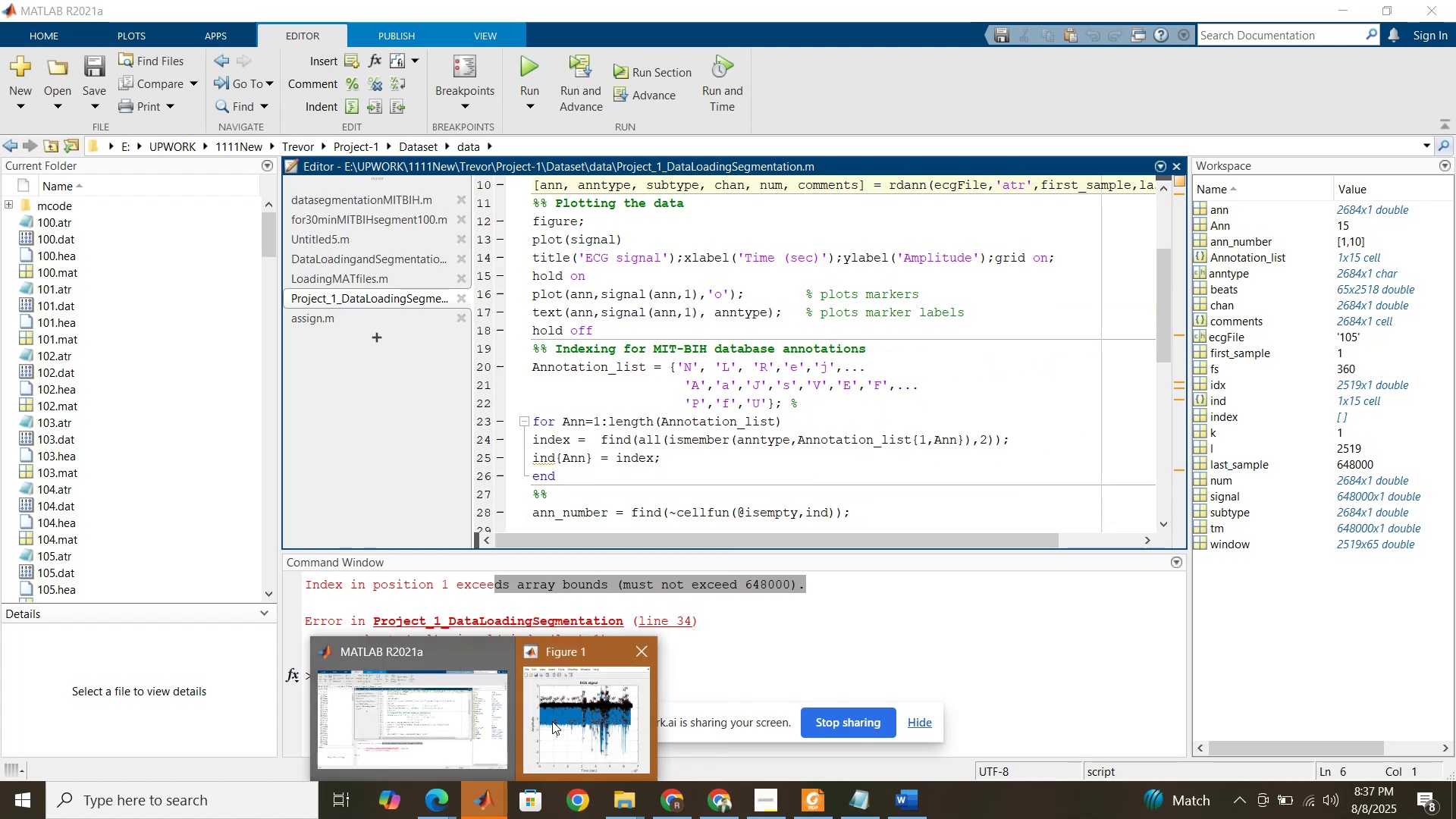 
left_click([563, 719])
 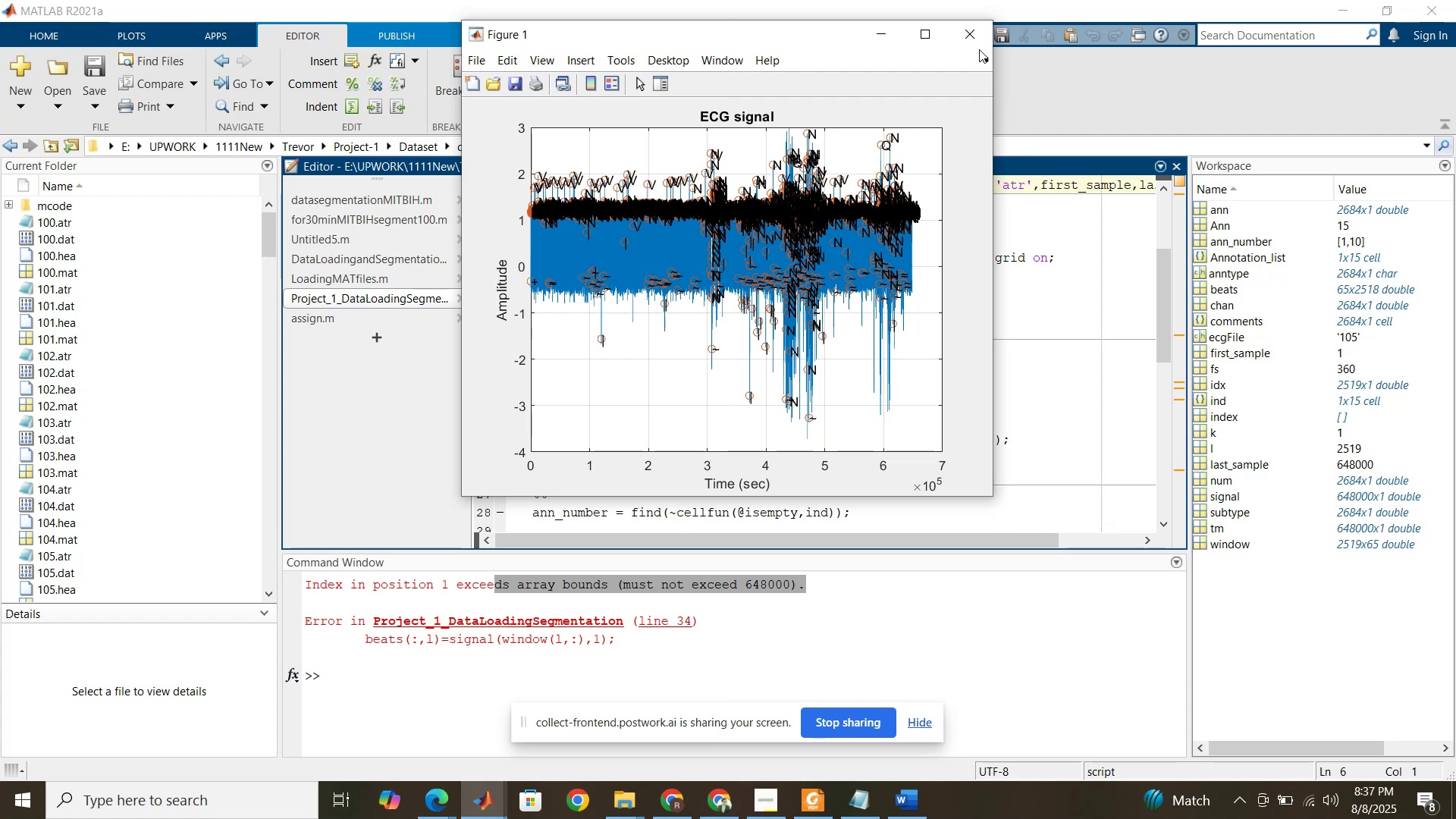 
left_click([975, 37])
 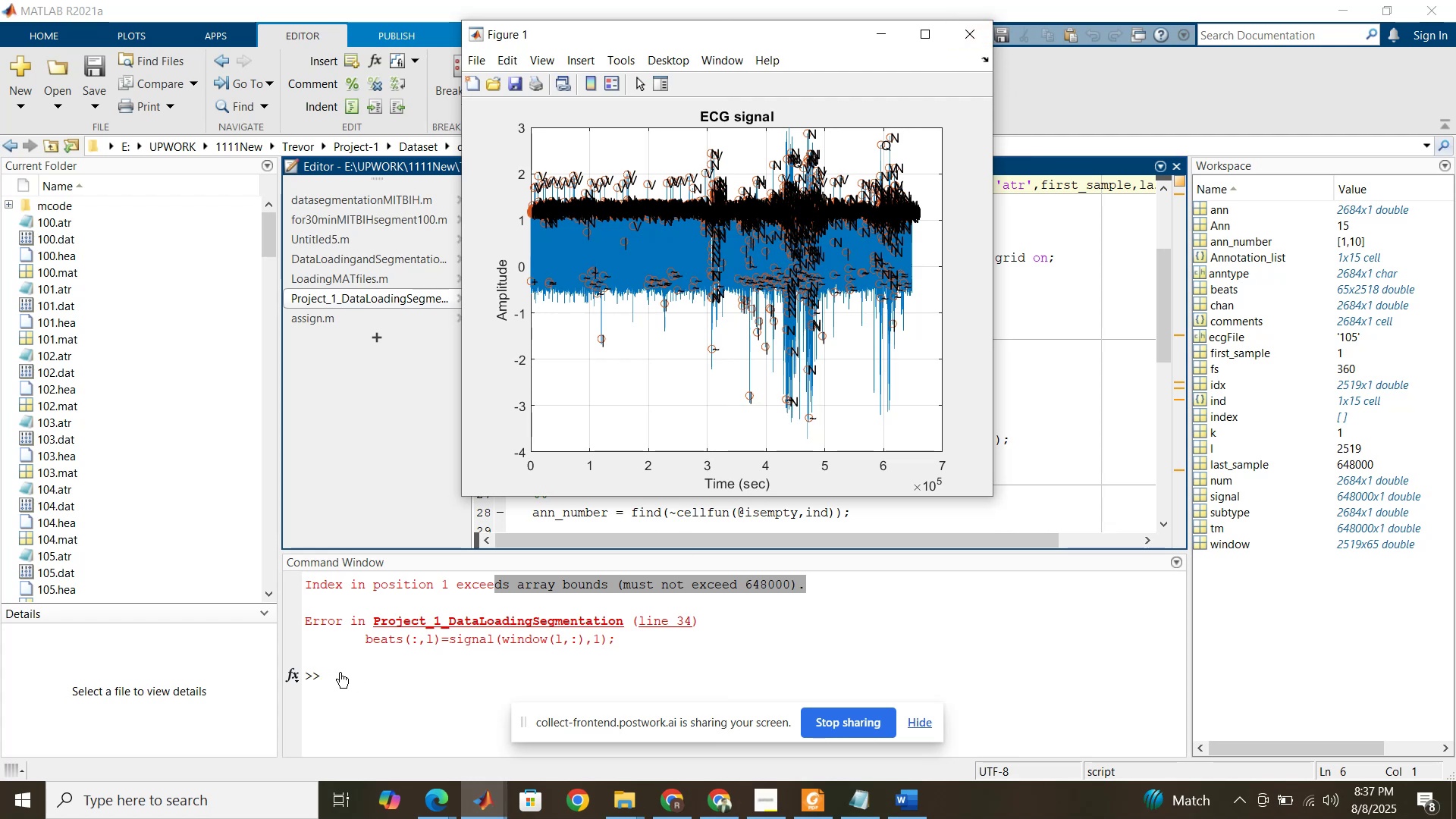 
left_click([358, 672])
 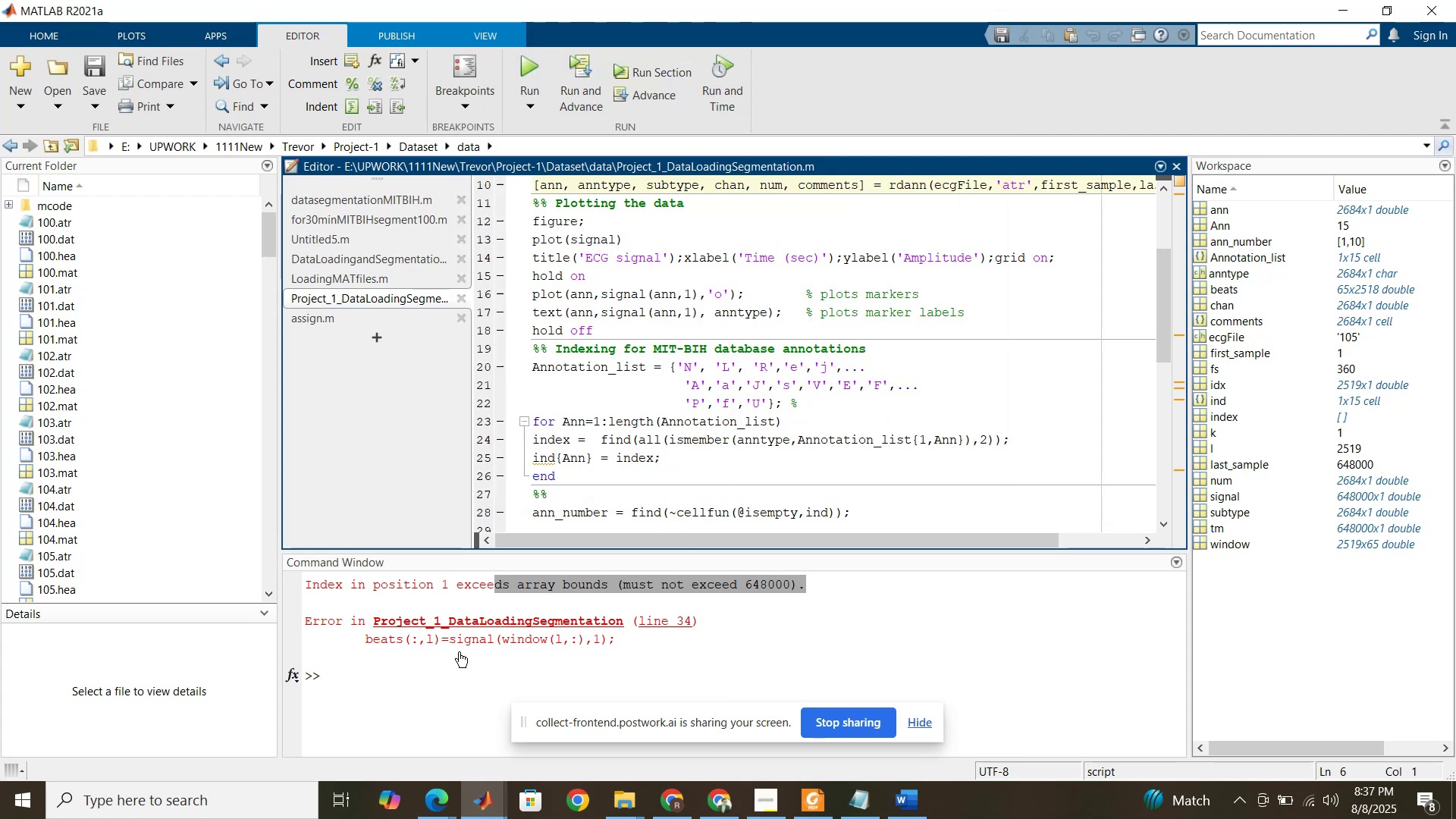 
left_click([466, 659])
 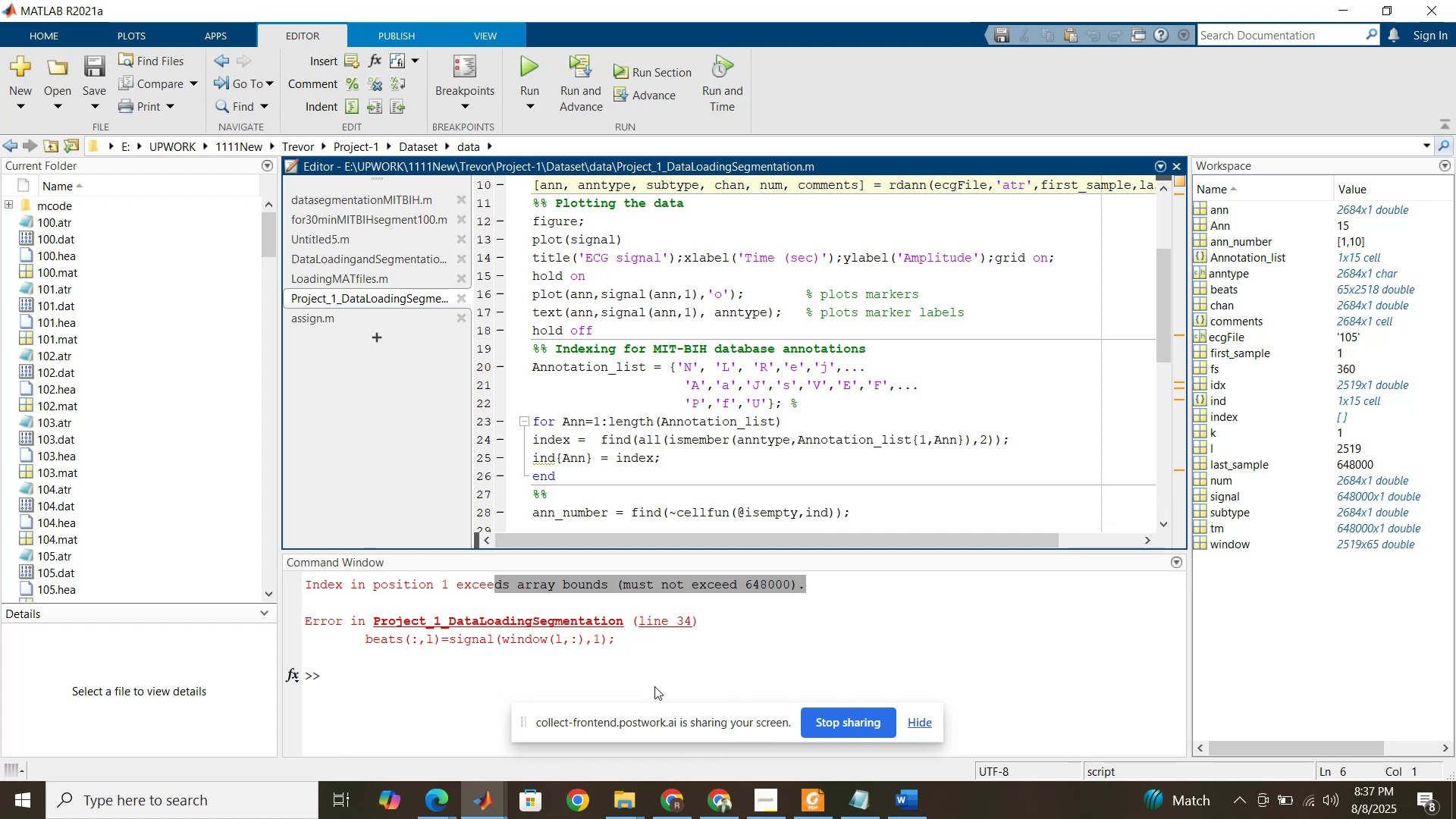 
wait(7.78)
 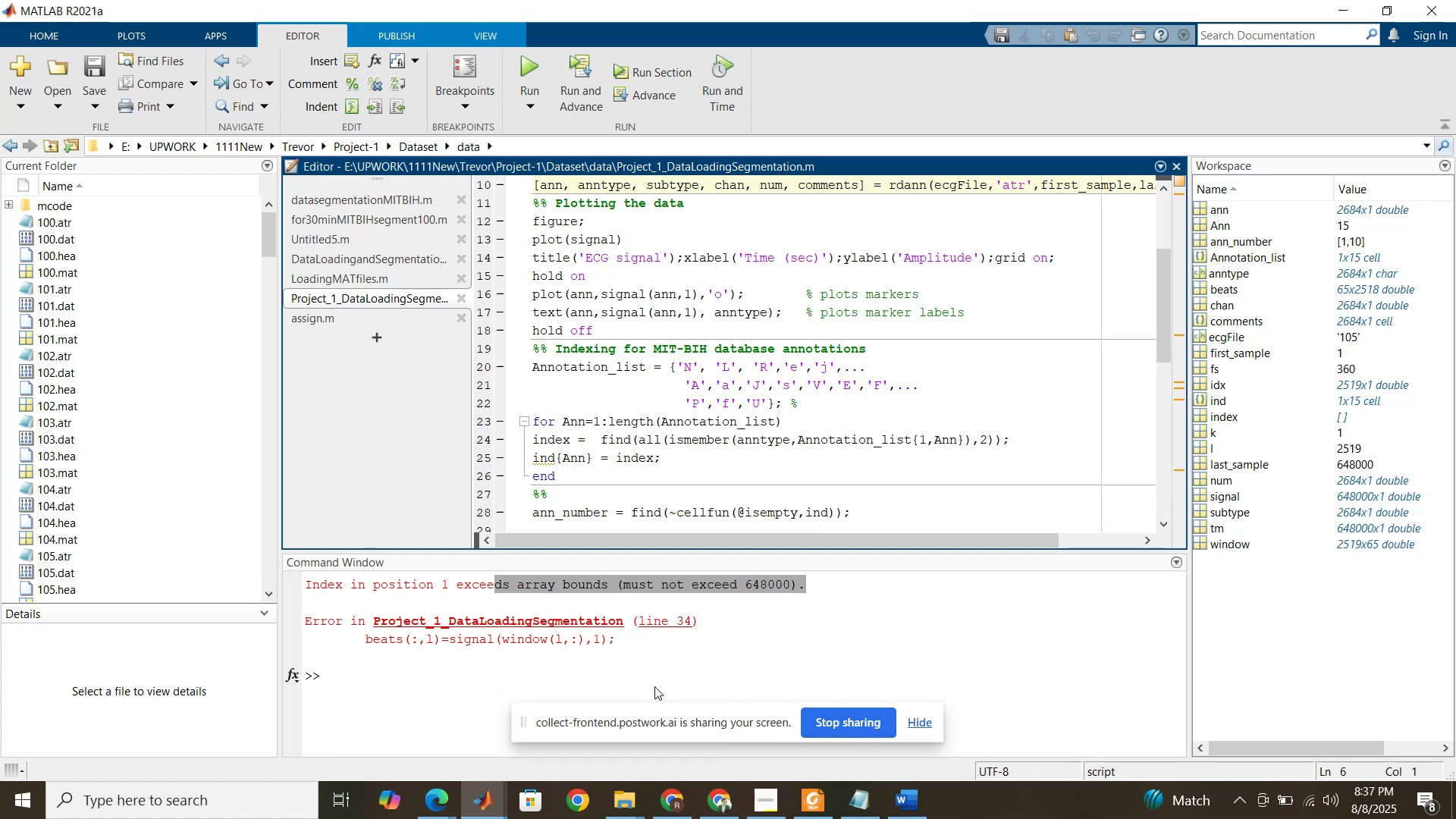 
left_click([774, 803])
 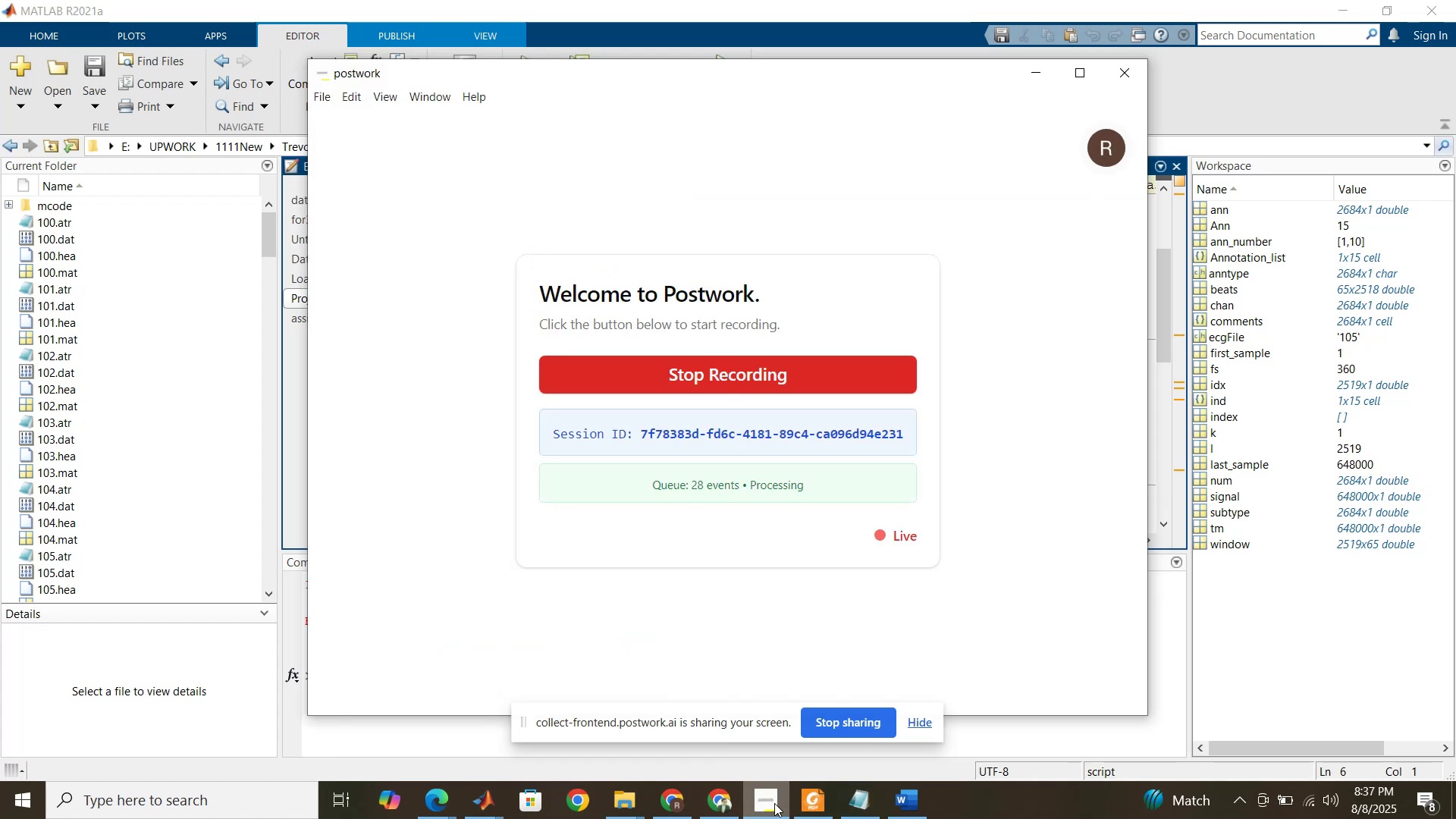 
left_click([774, 803])
 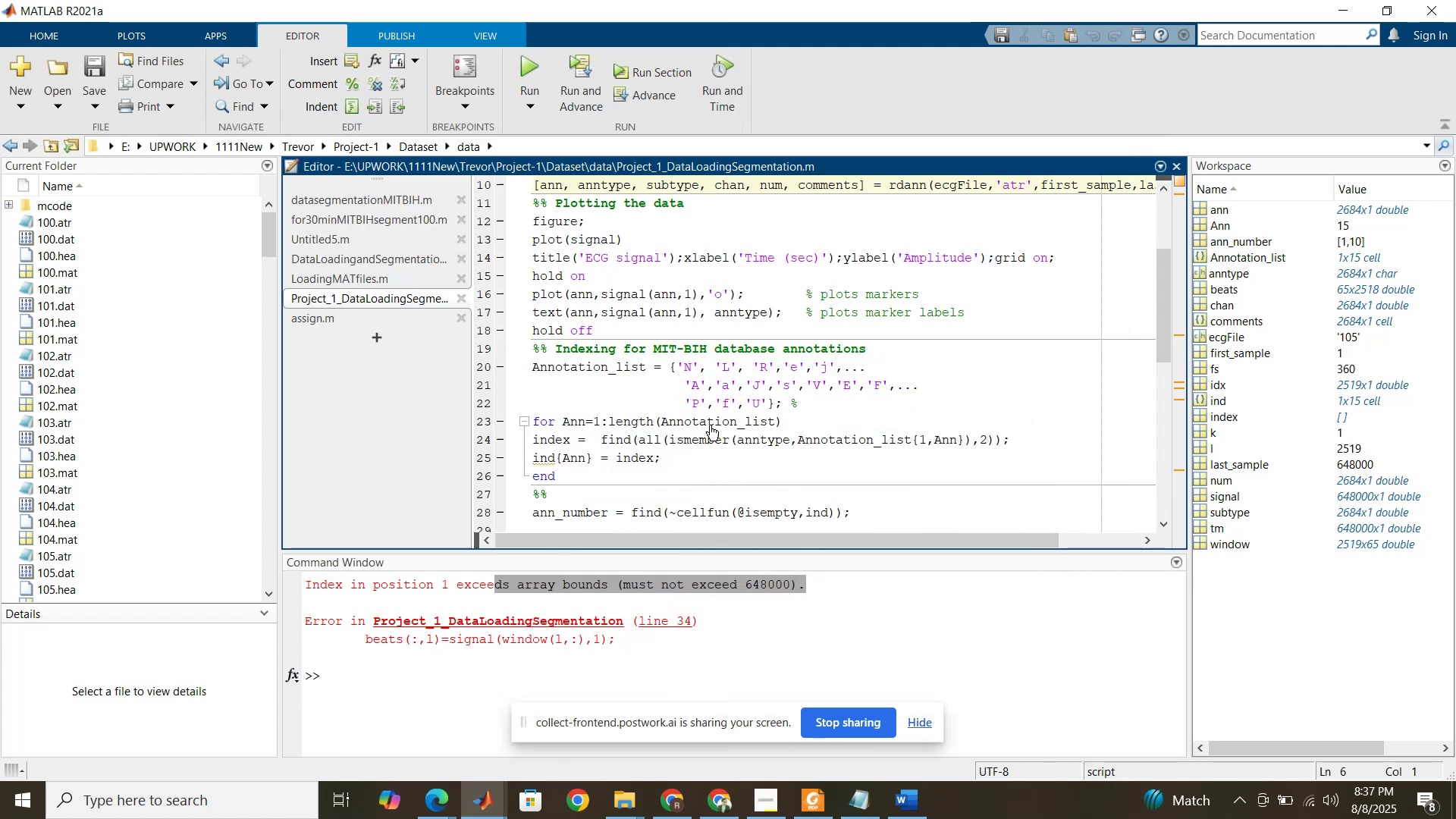 
left_click([705, 416])
 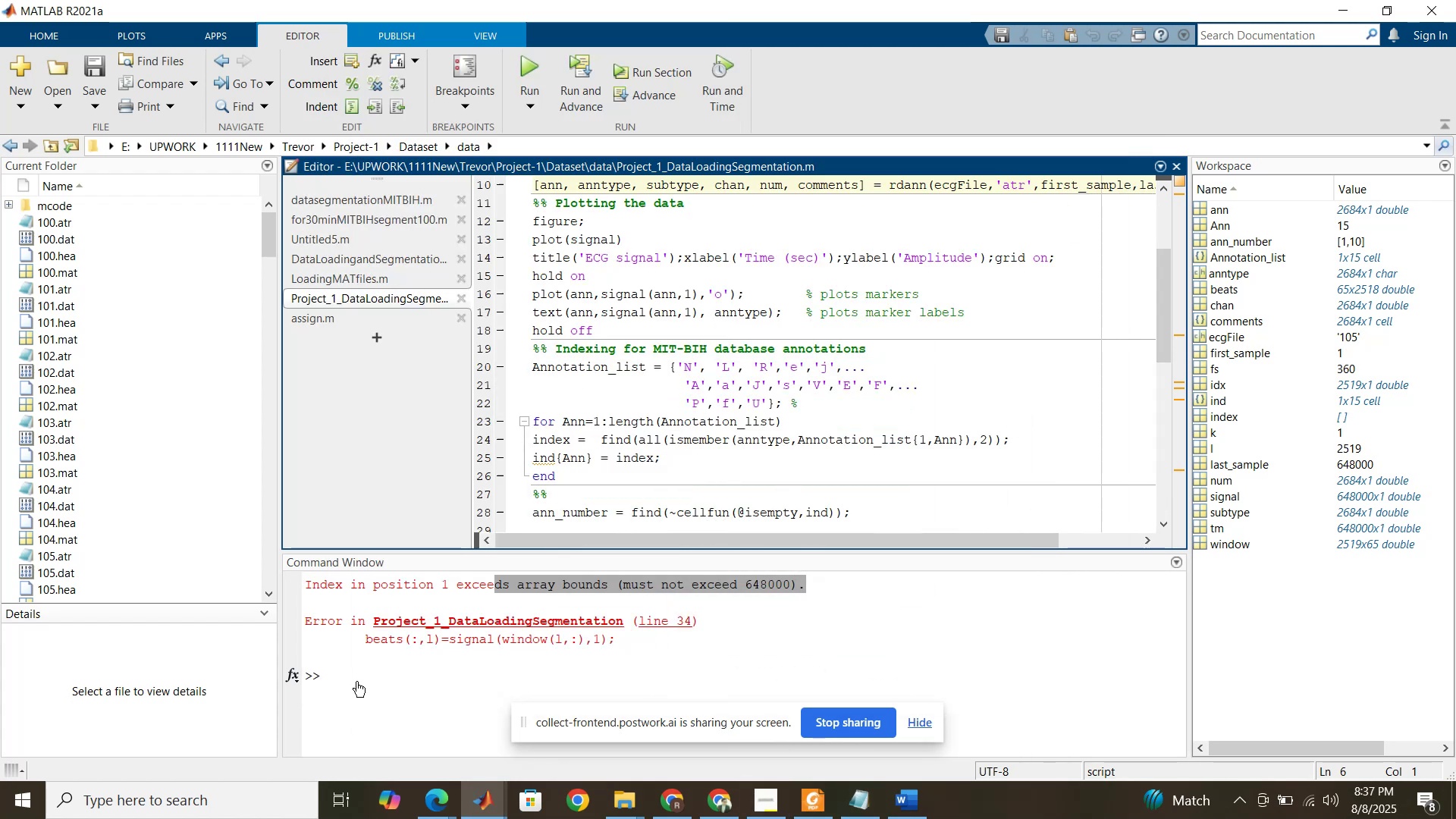 
double_click([357, 681])
 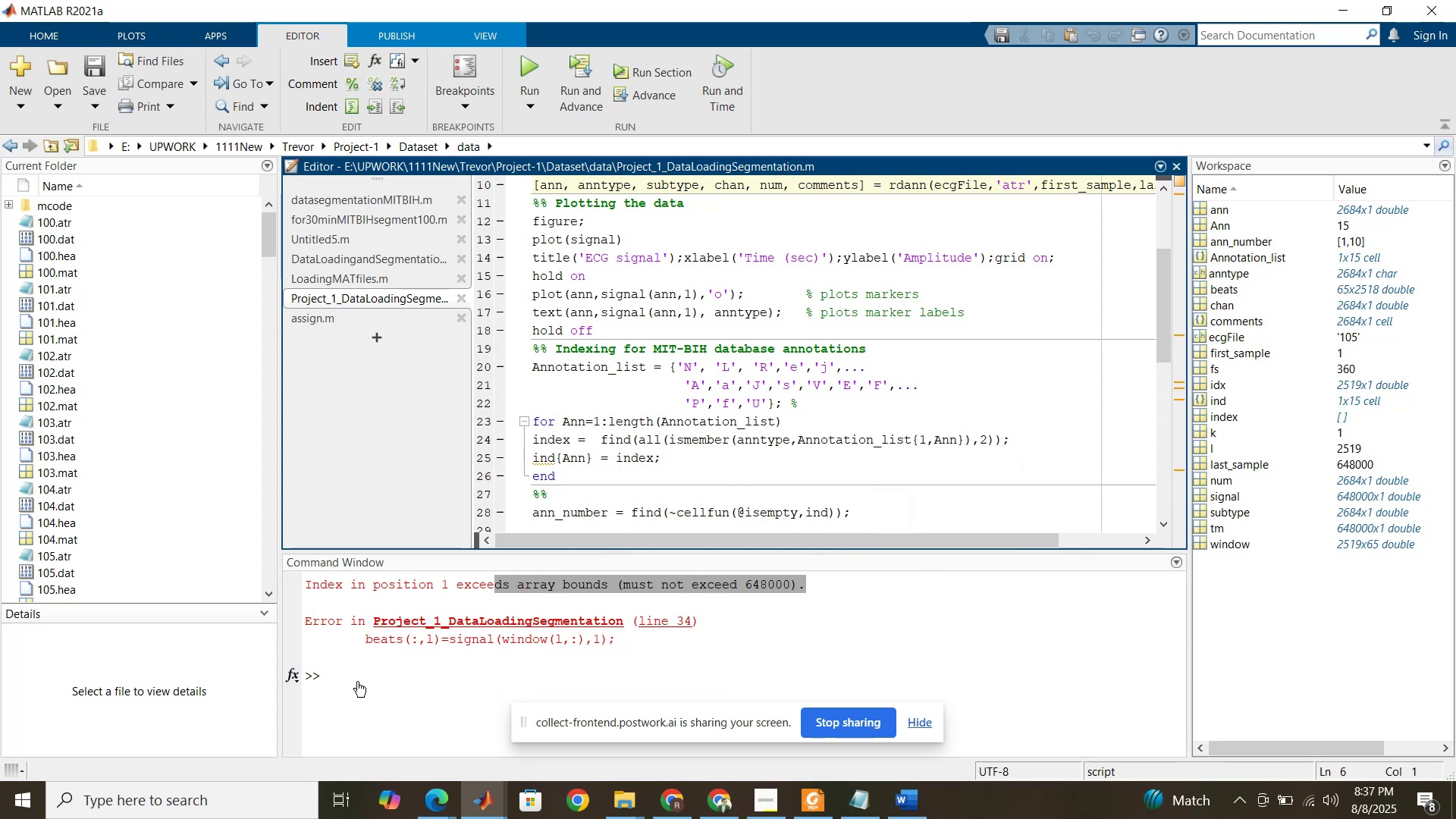 
hold_key(key=ControlLeft, duration=1.03)
 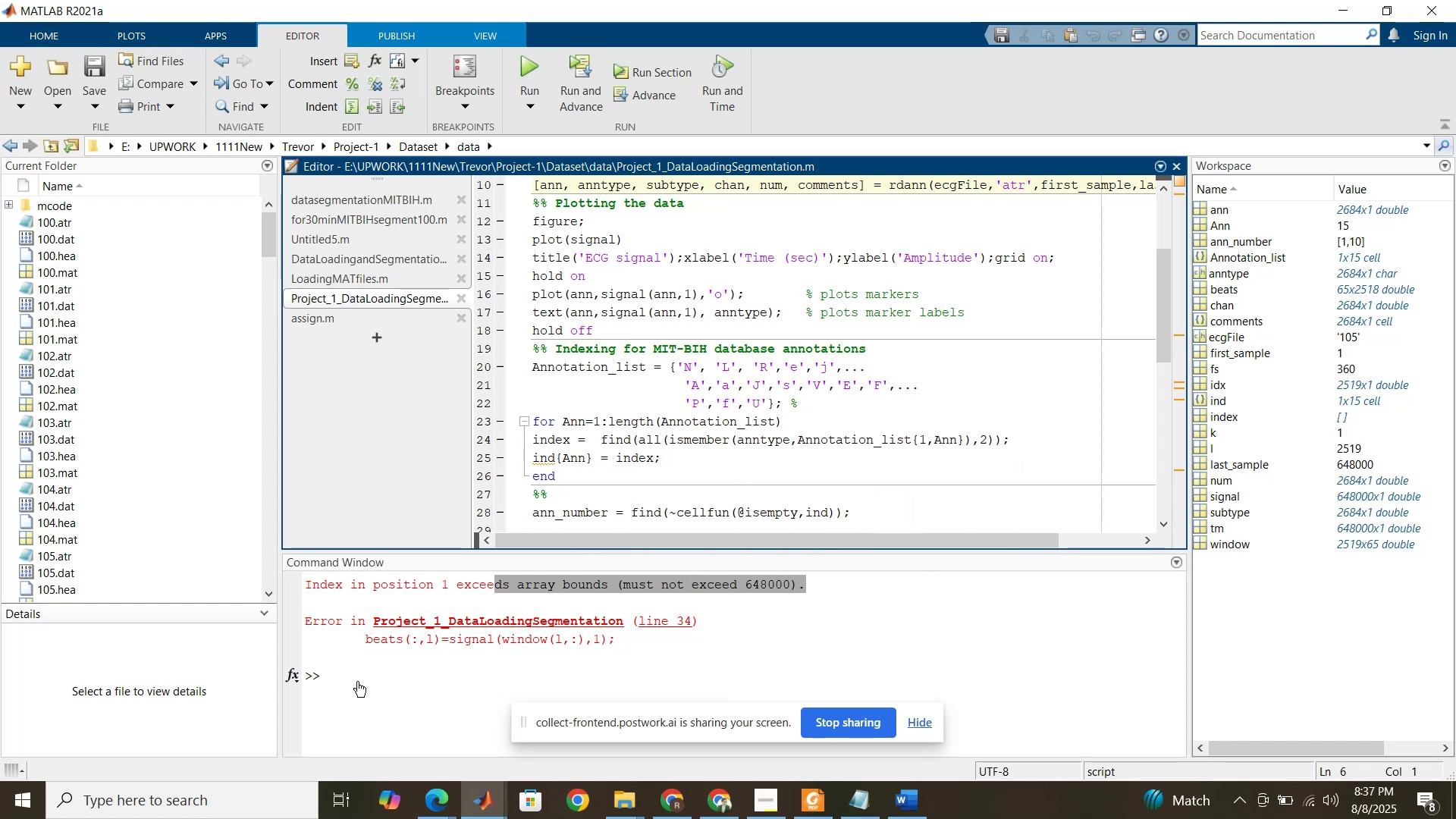 
hold_key(key=C, duration=0.35)
 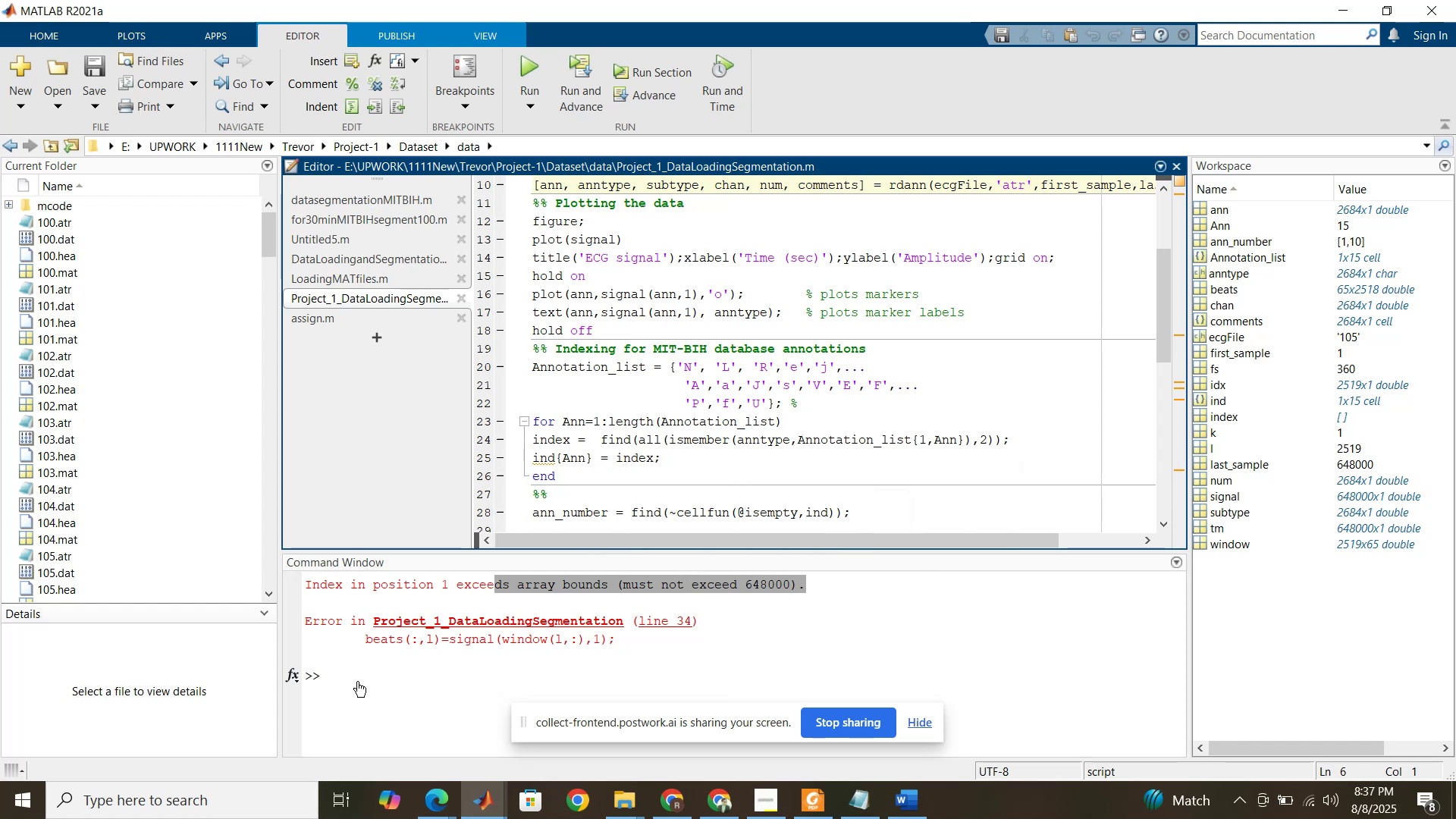 
double_click([357, 681])
 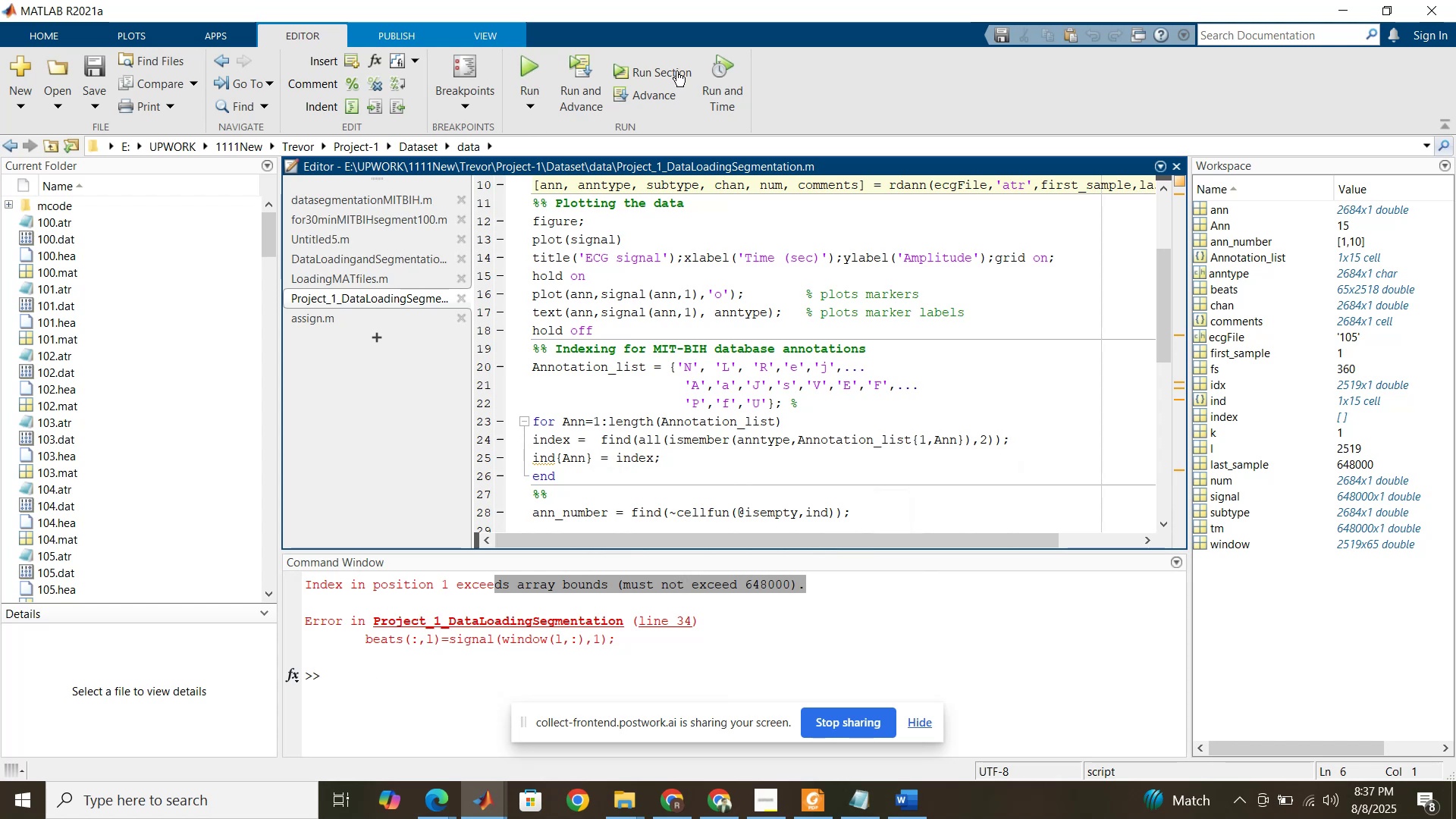 
left_click([676, 71])
 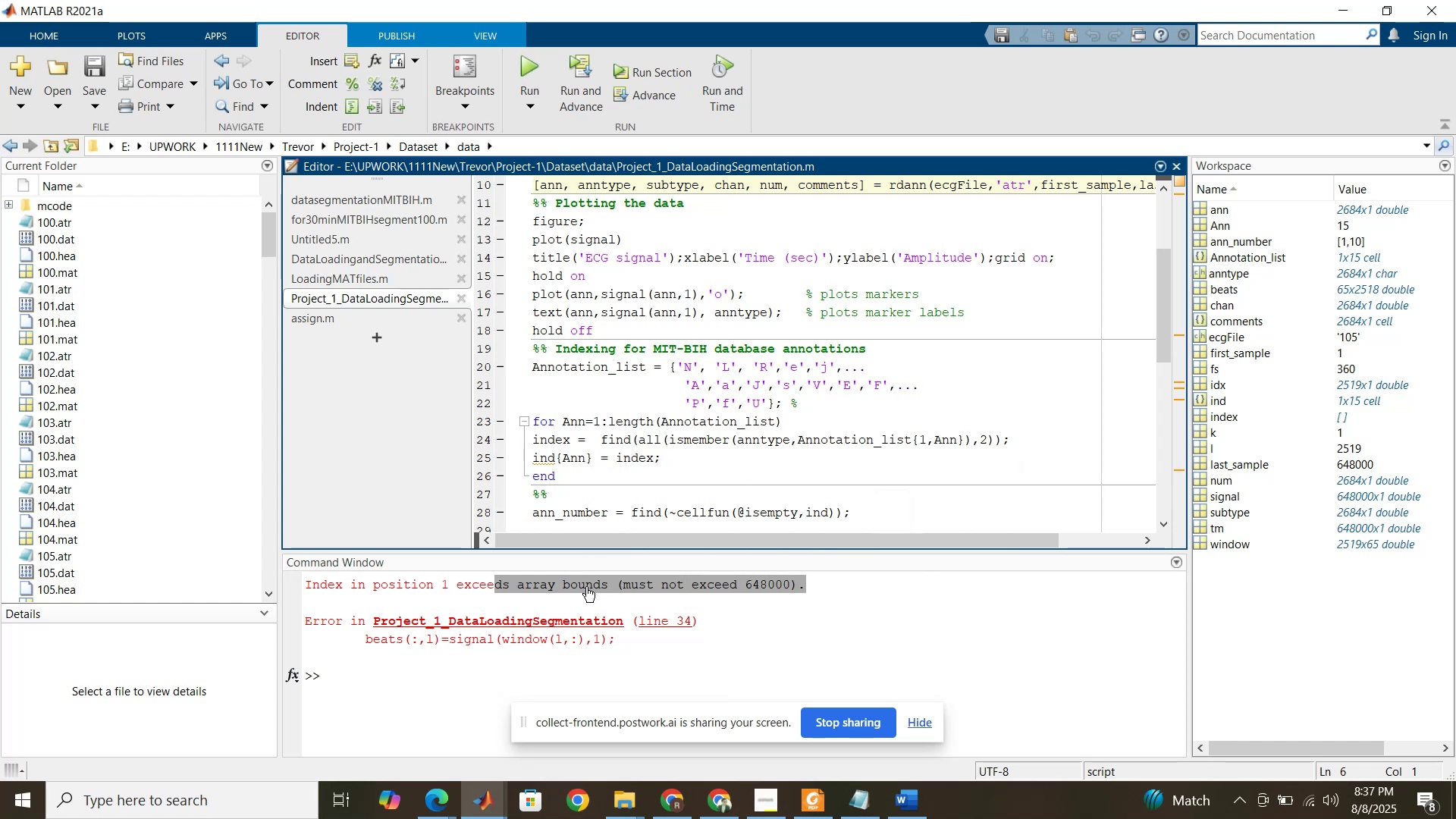 
left_click([586, 586])
 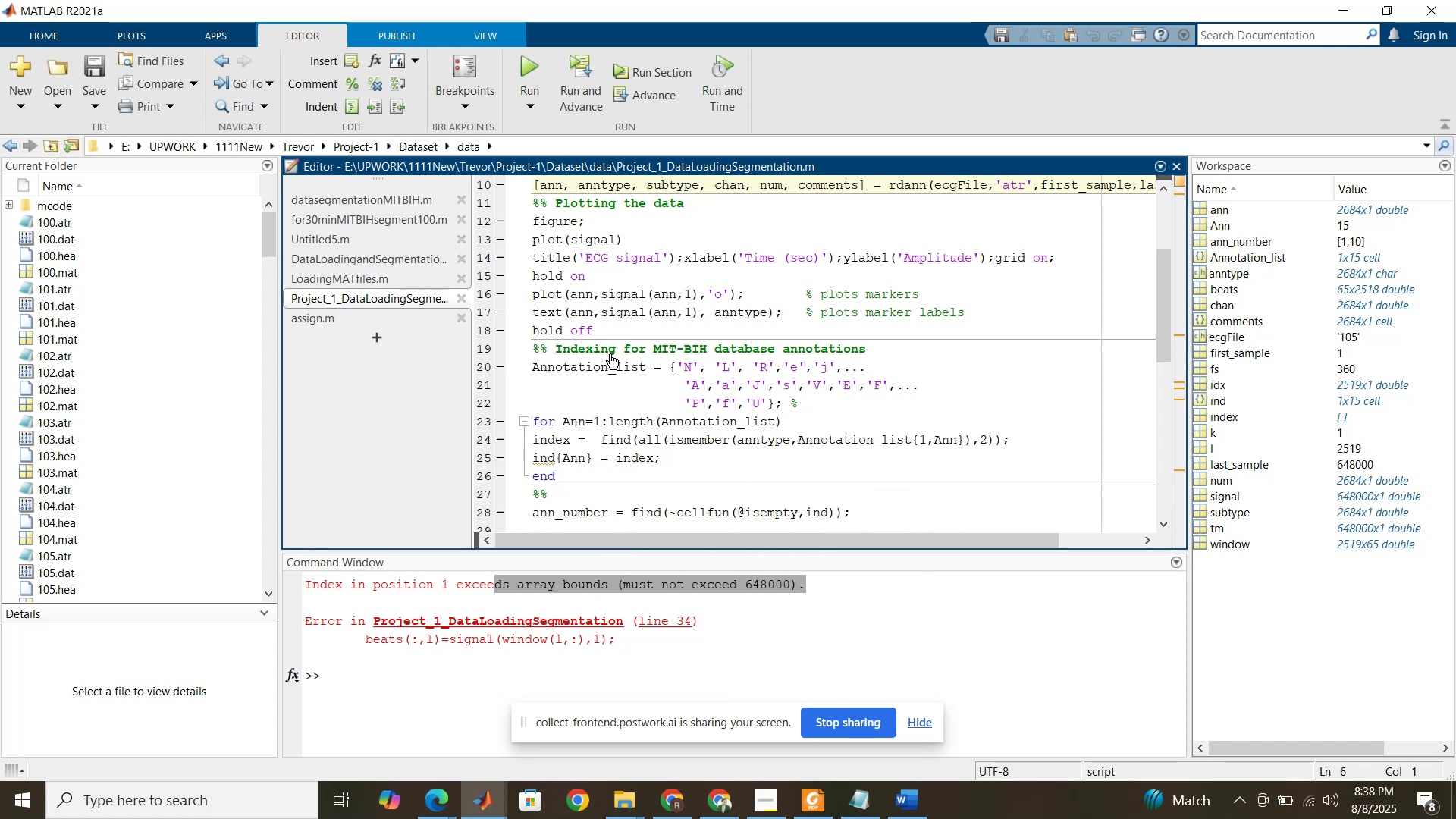 
hold_key(key=Escape, duration=0.39)
 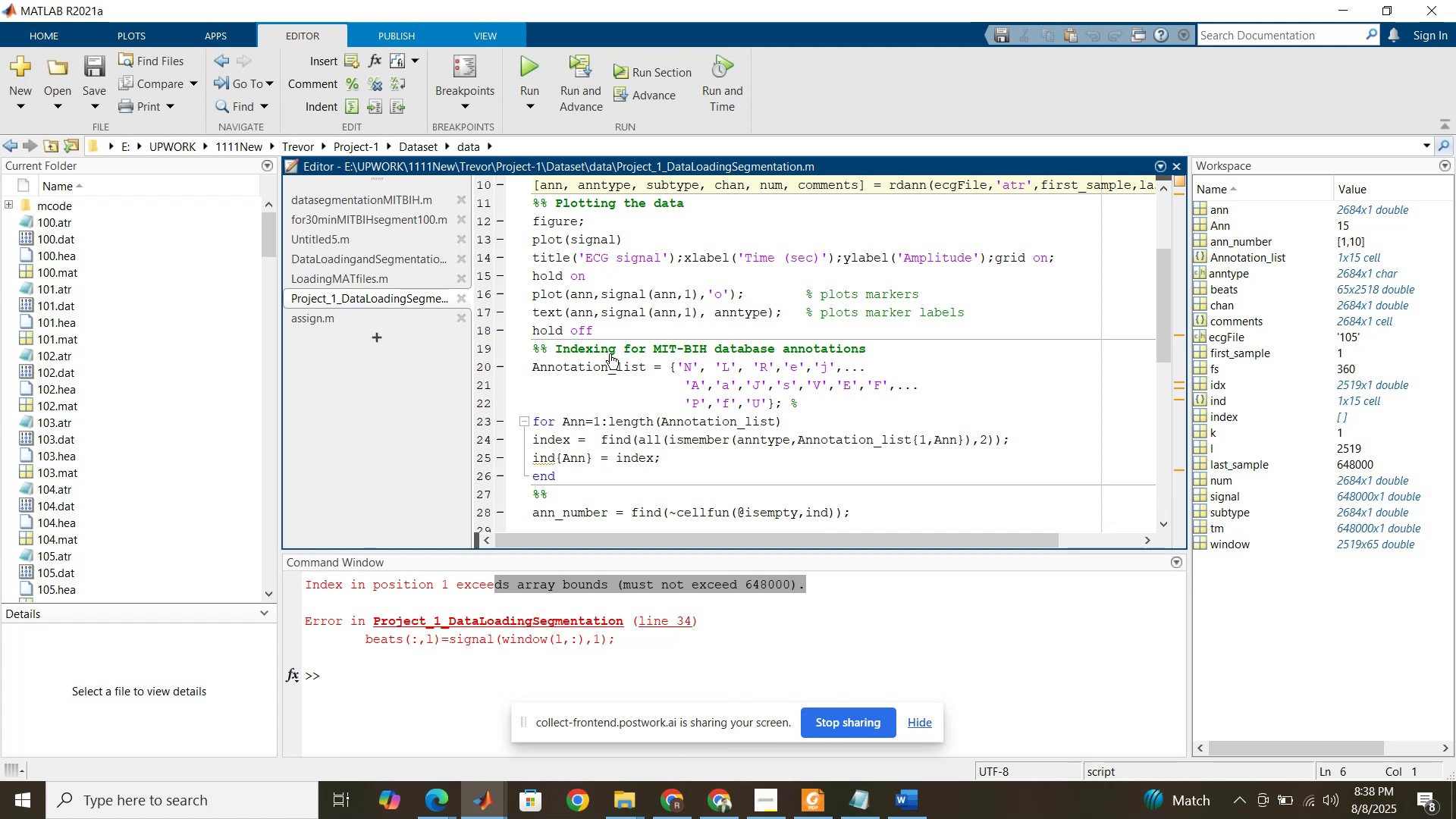 
key(Backquote)
 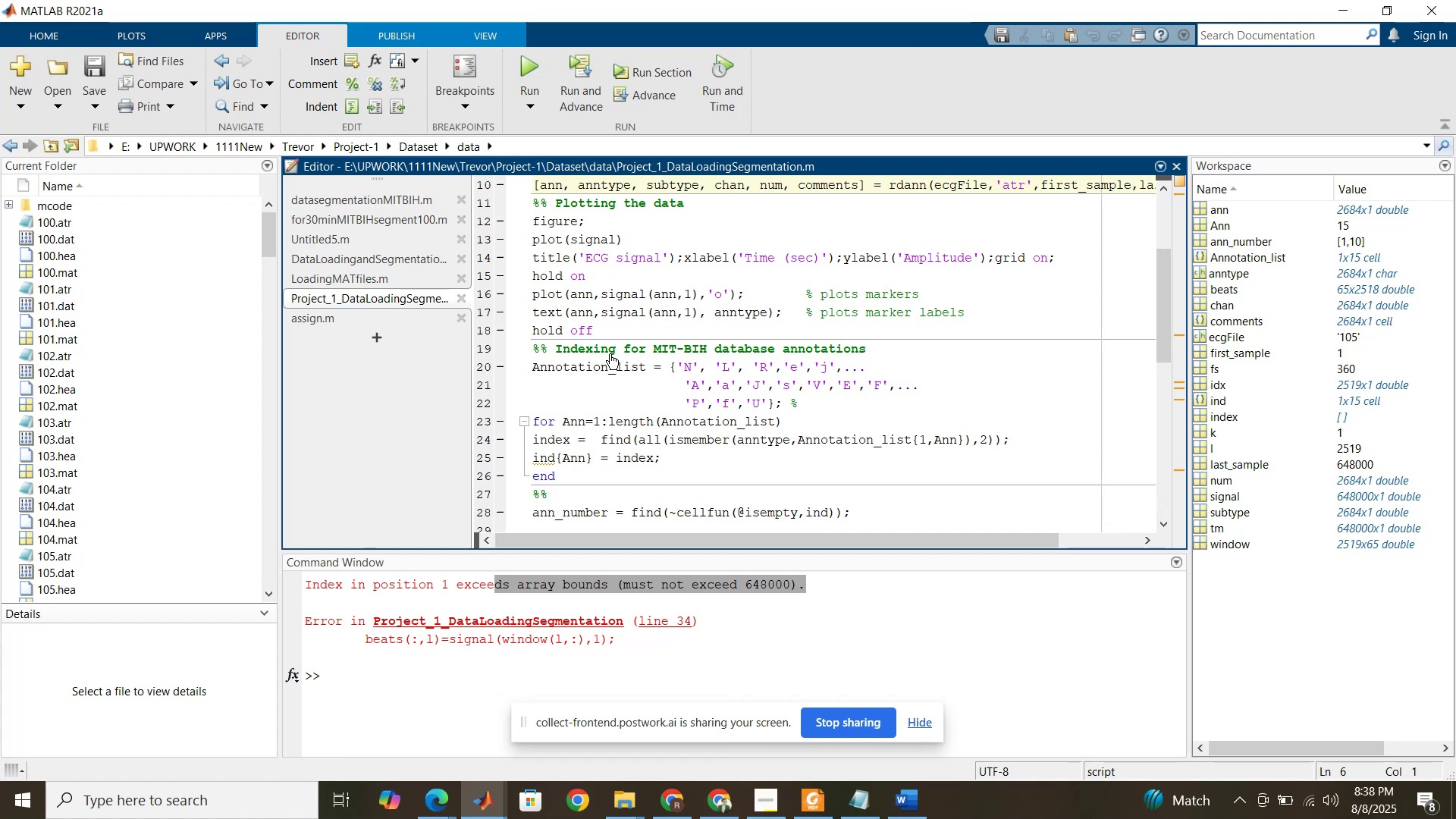 
key(Escape)
 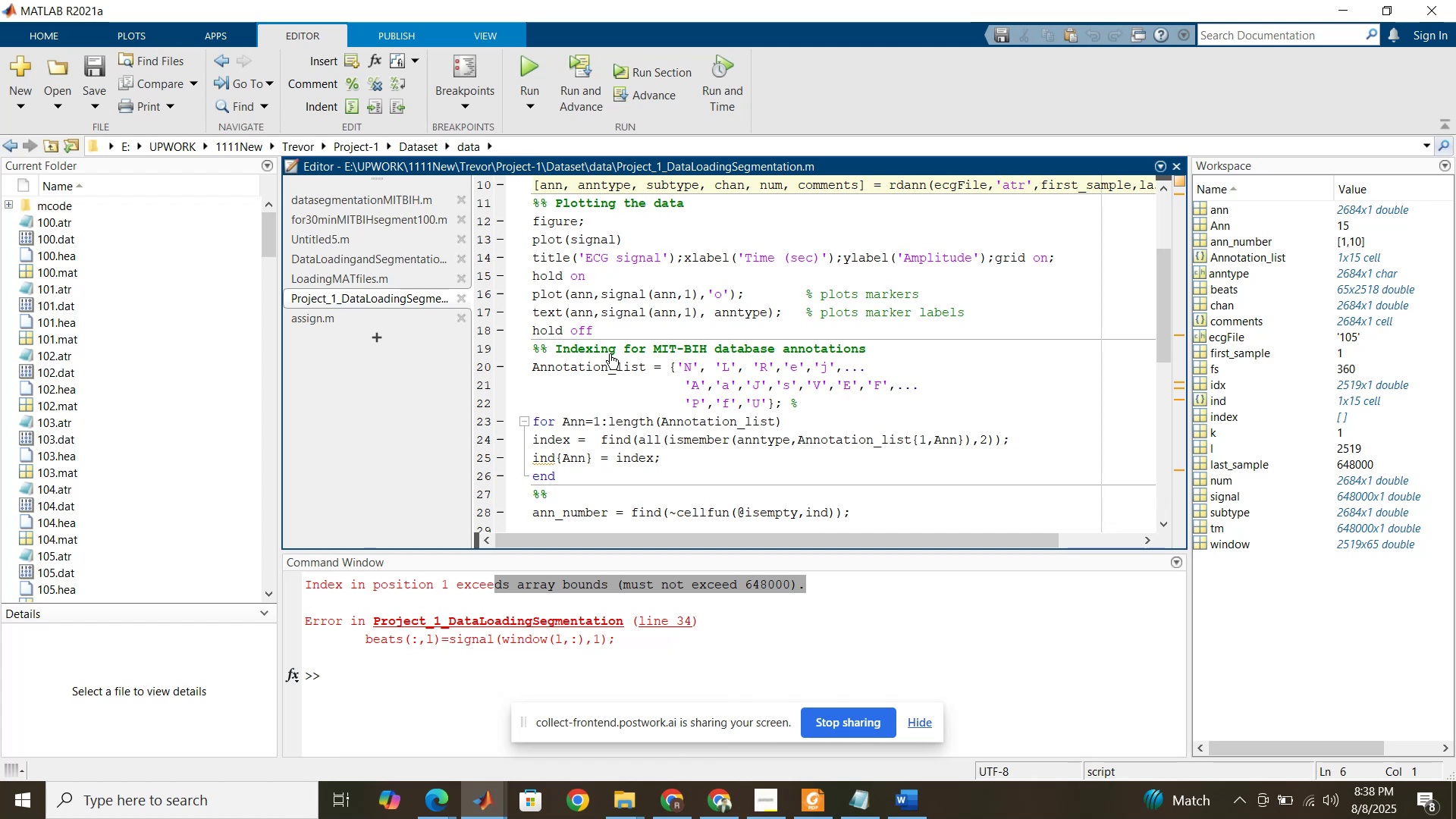 
double_click([610, 353])
 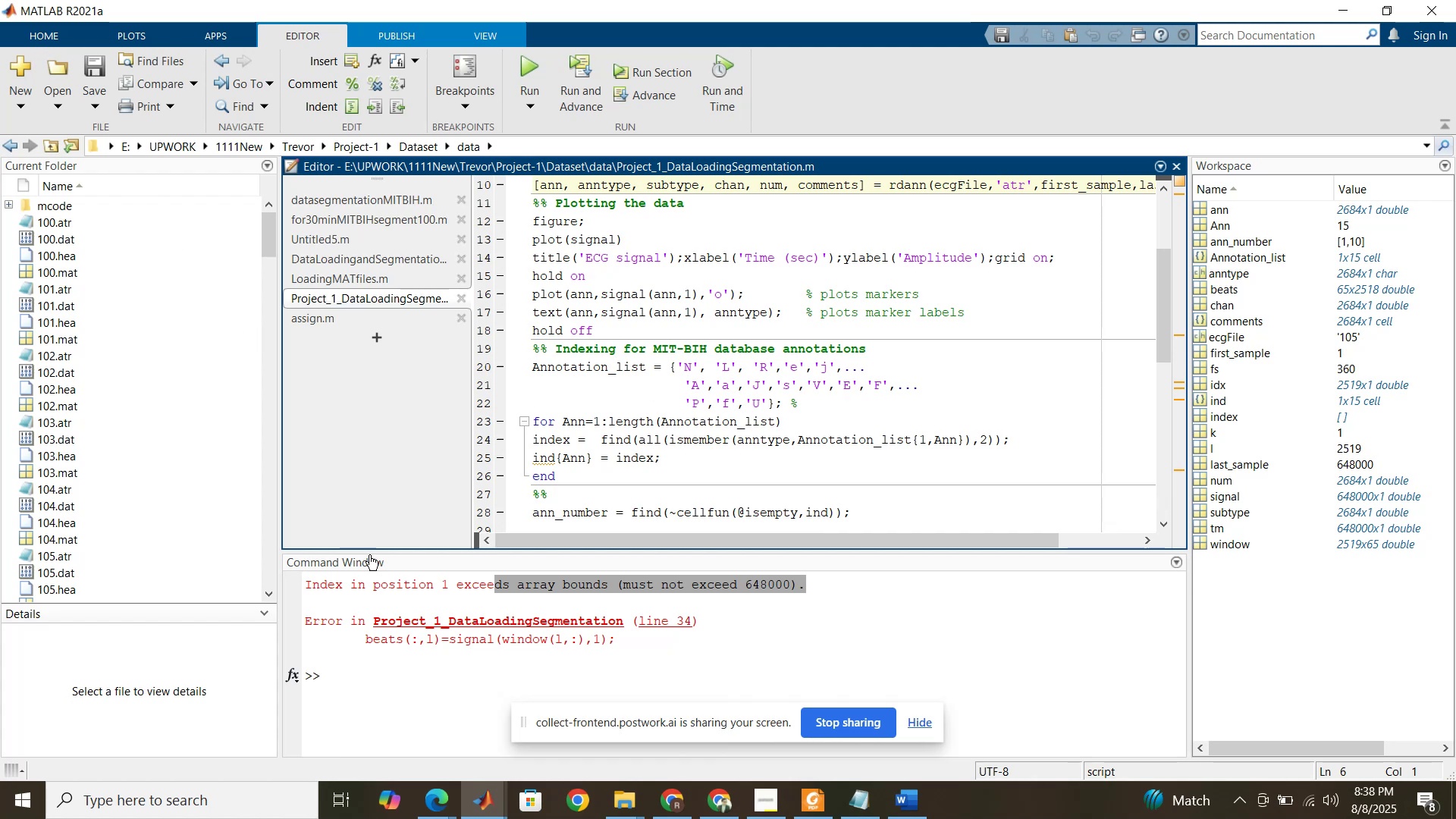 
wait(5.52)
 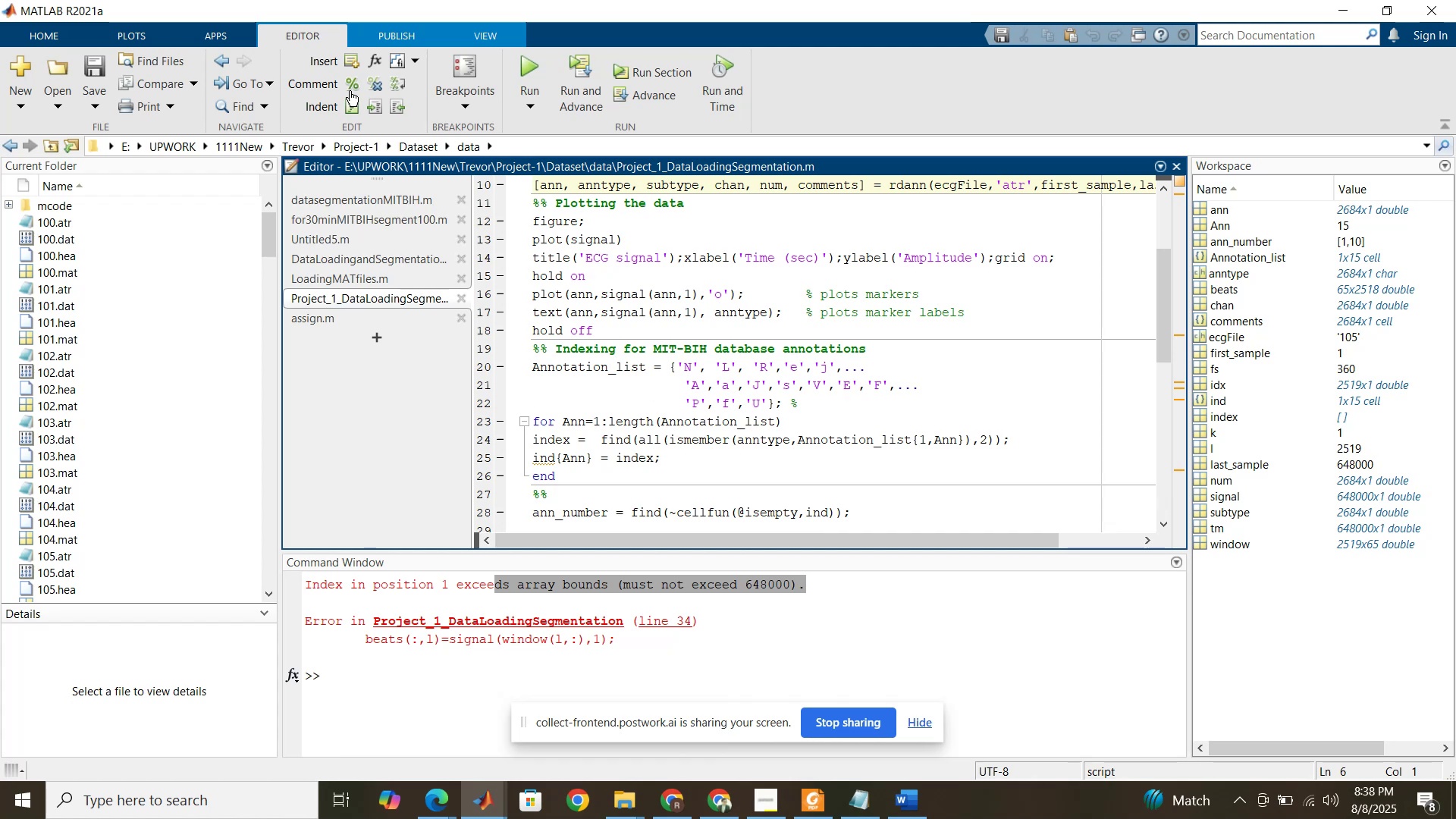 
left_click([679, 801])
 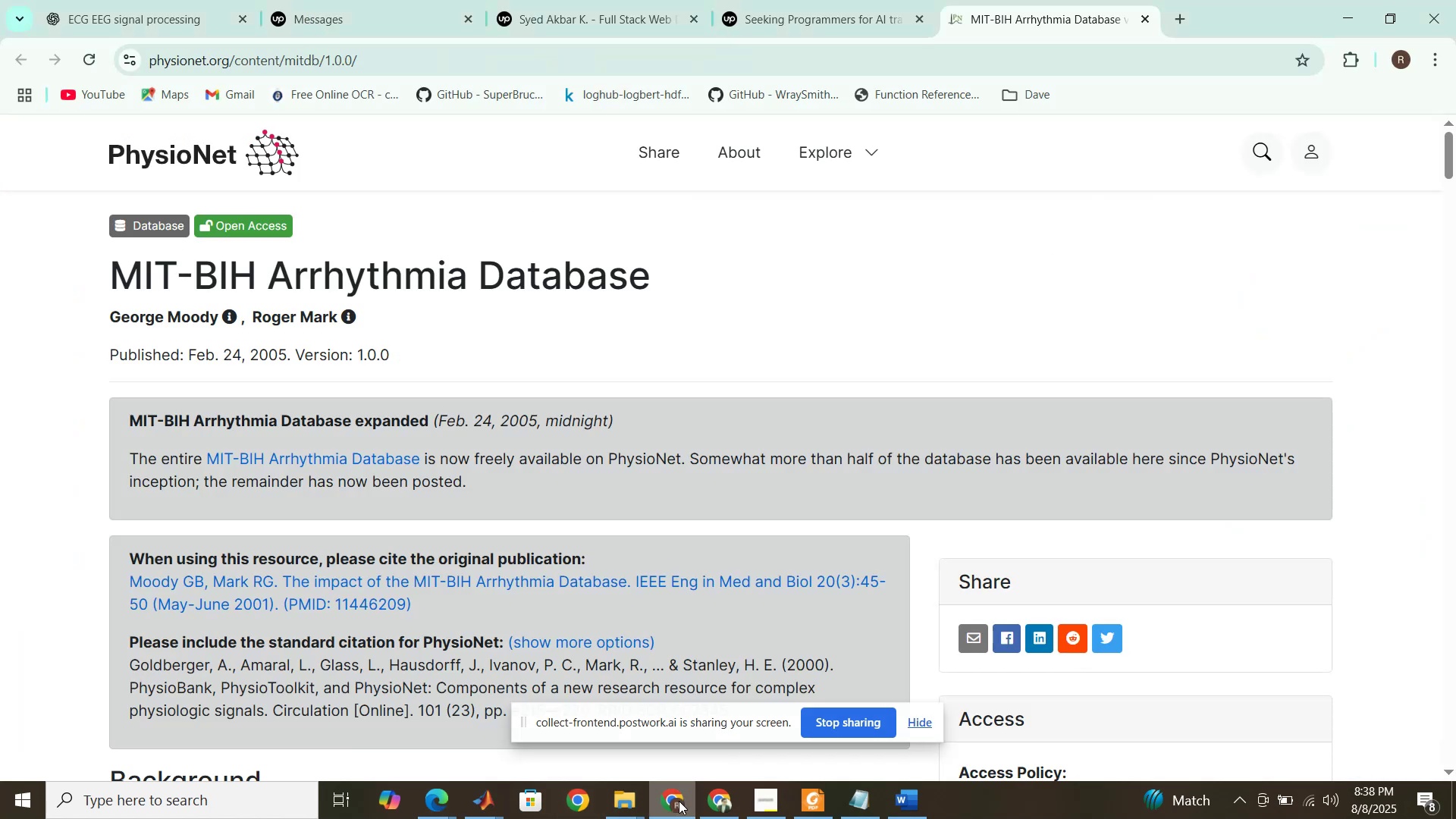 
left_click([679, 801])
 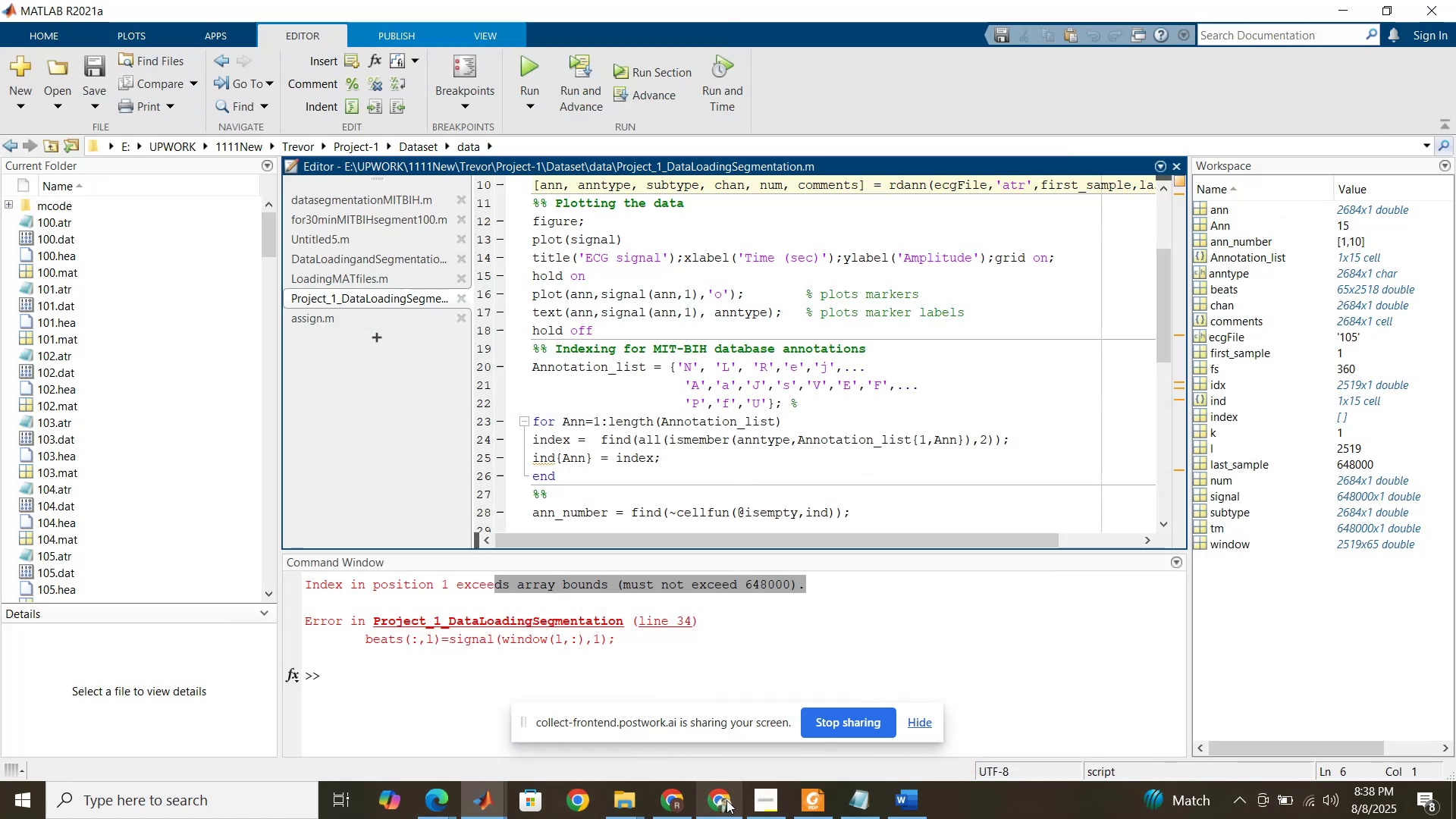 
left_click([726, 800])
 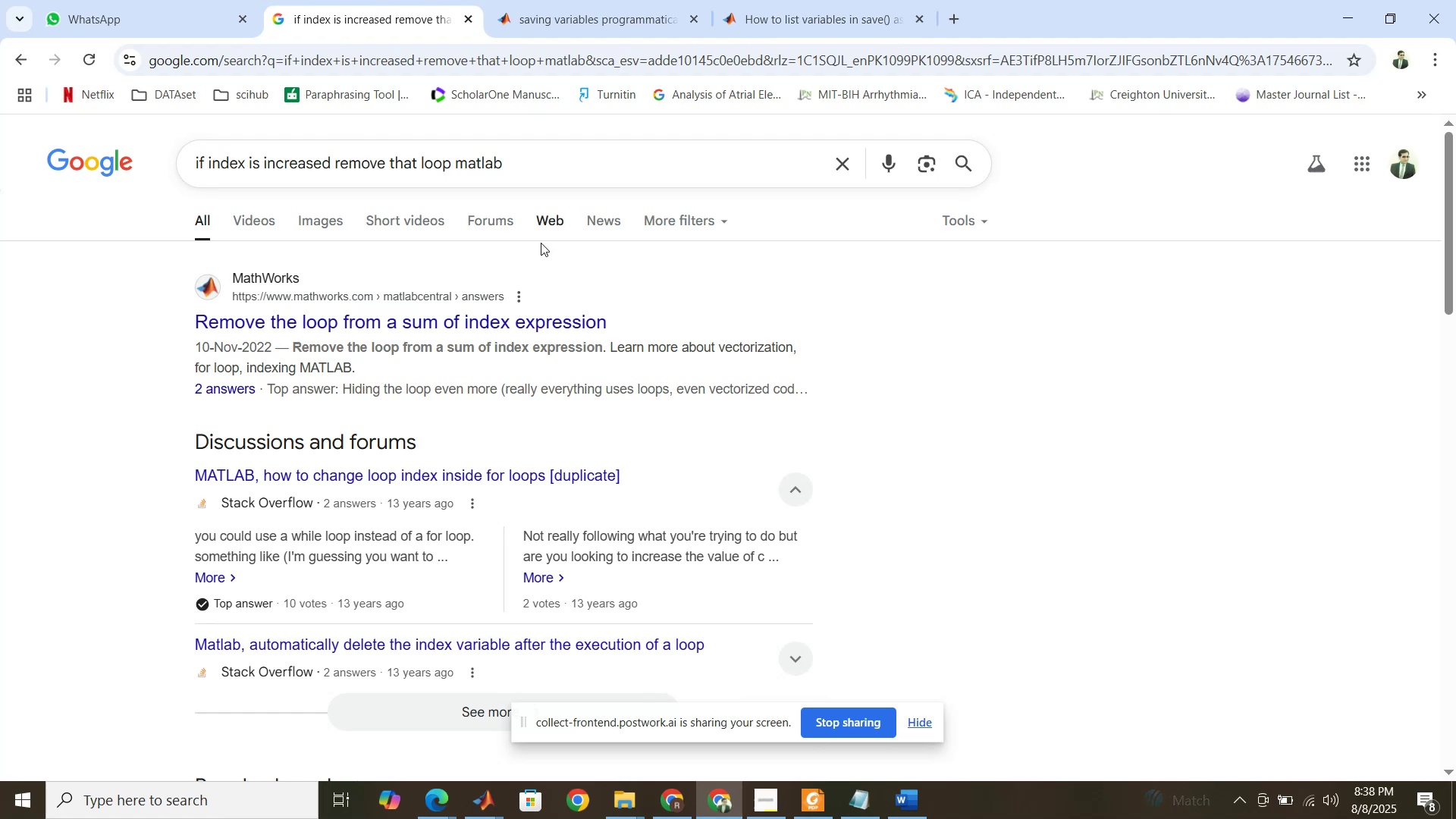 
scroll: coordinate [538, 303], scroll_direction: down, amount: 1.0
 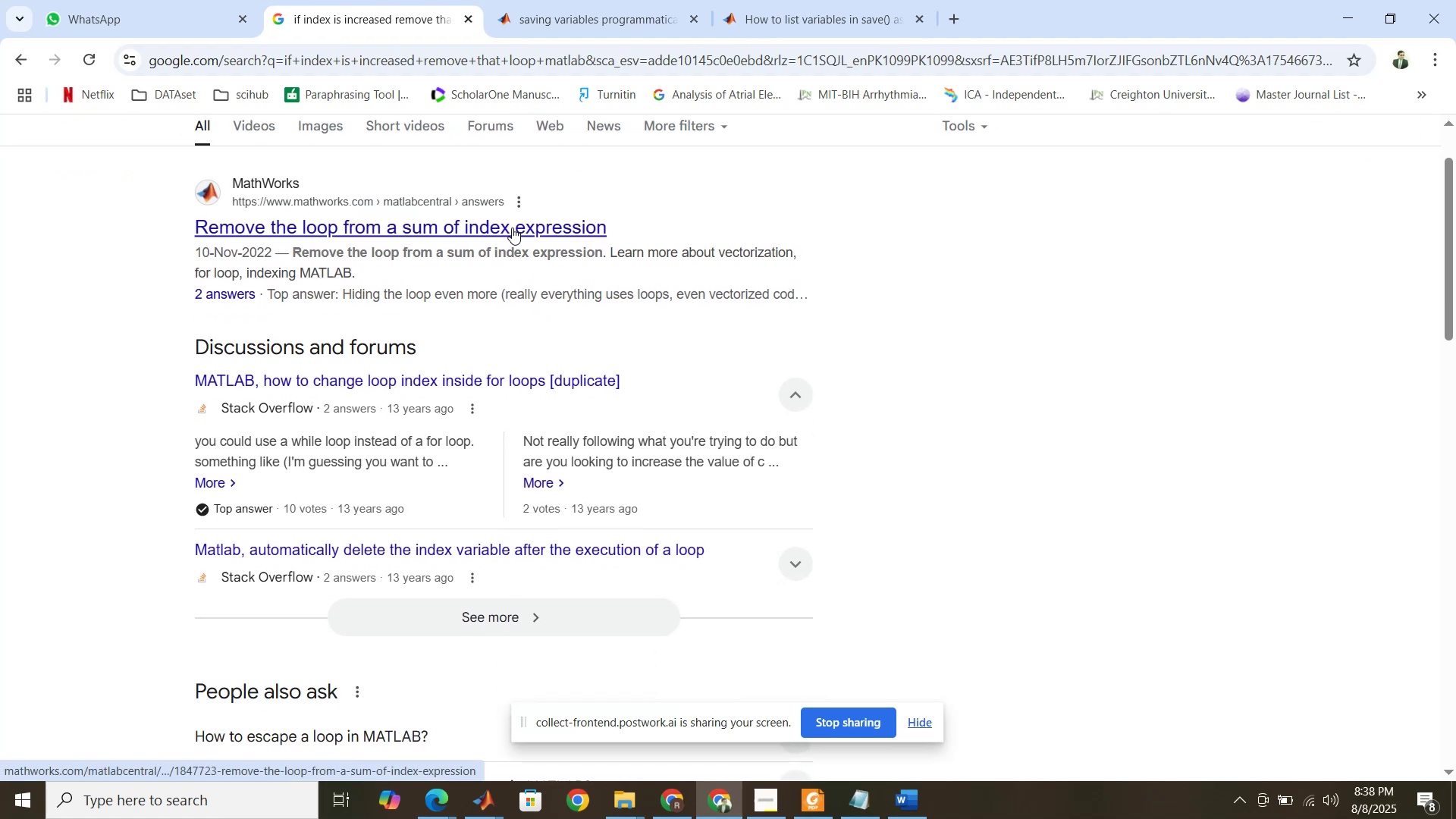 
right_click([513, 227])
 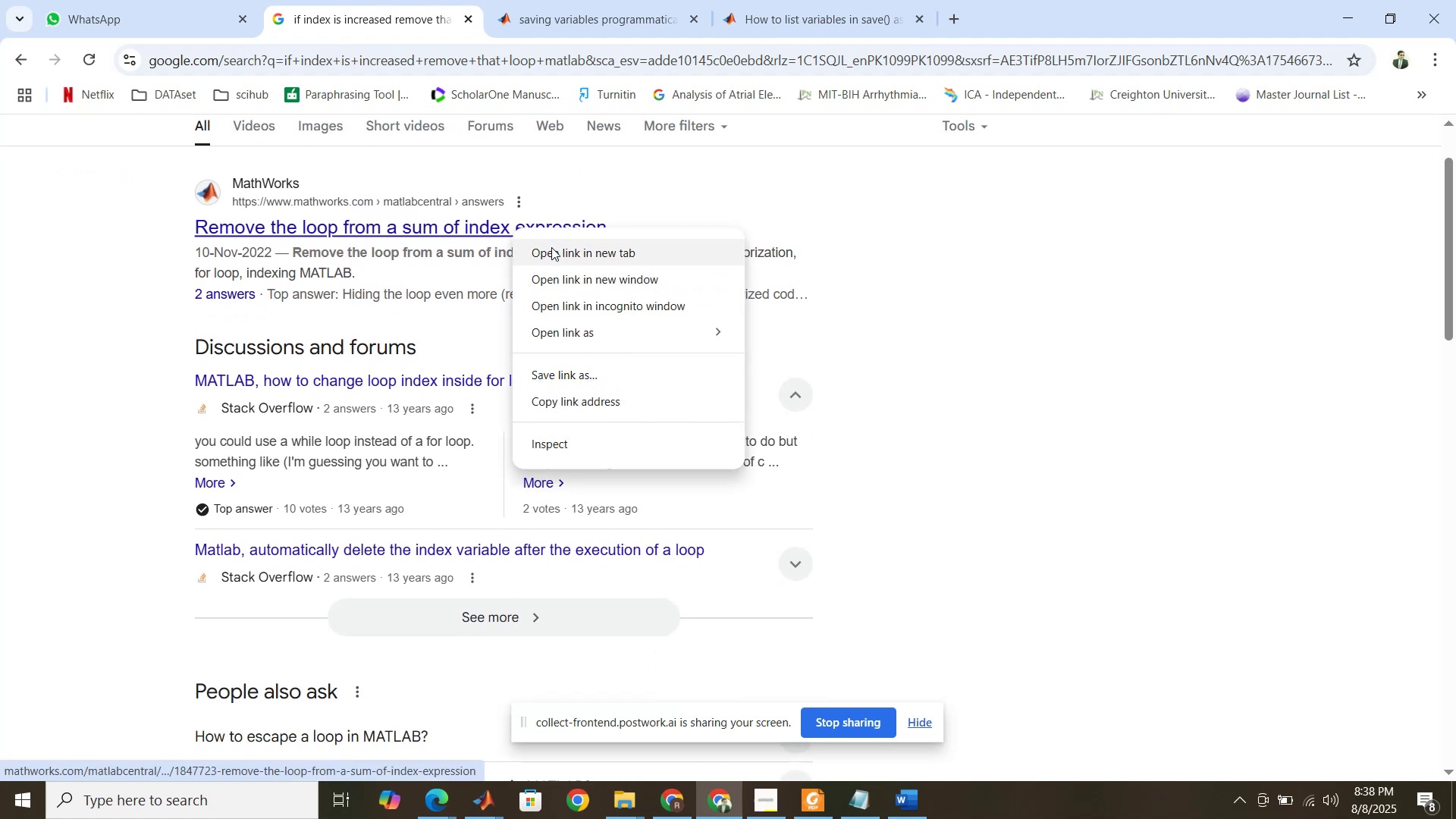 
left_click([551, 247])
 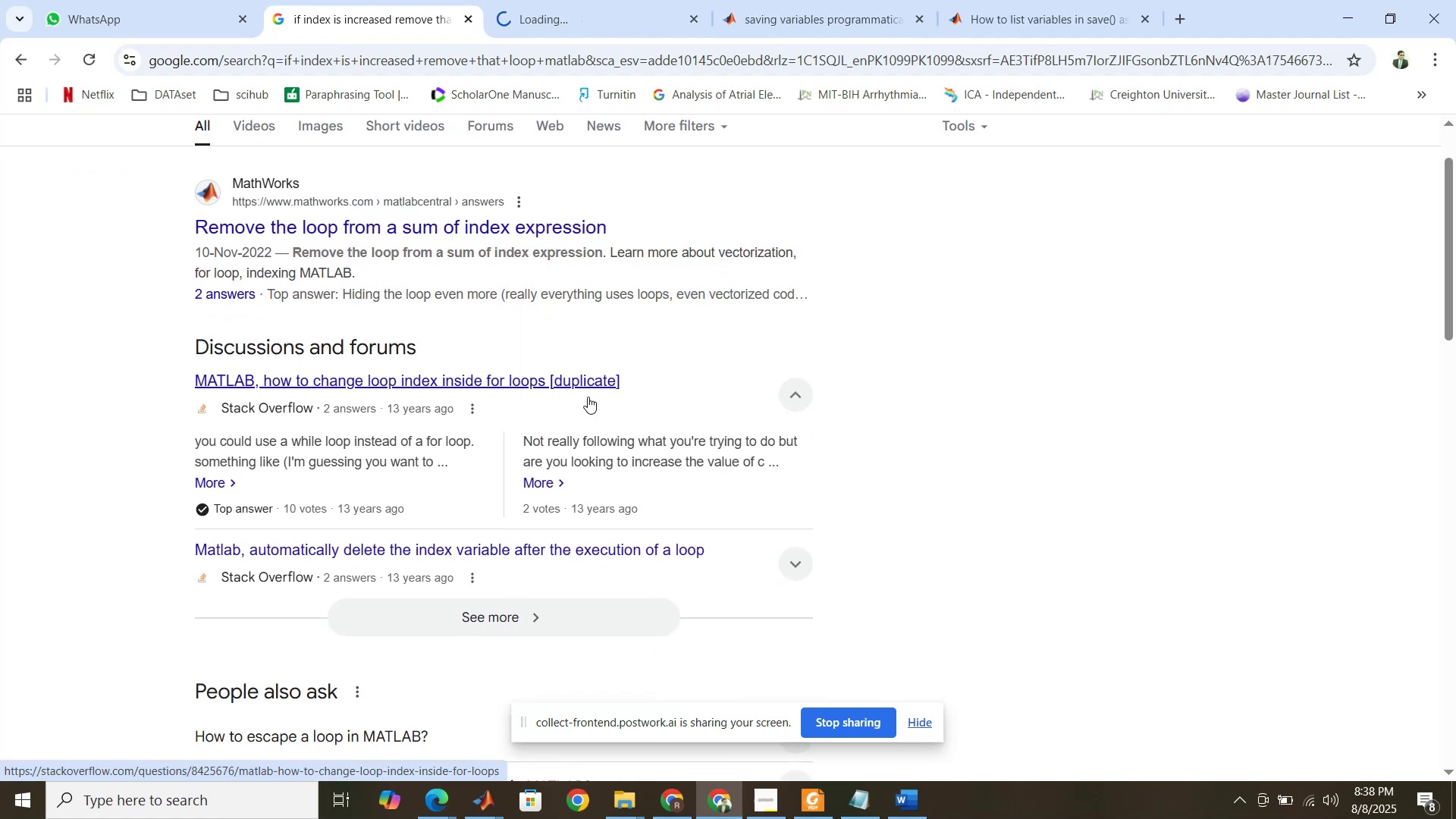 
scroll: coordinate [544, 393], scroll_direction: down, amount: 8.0
 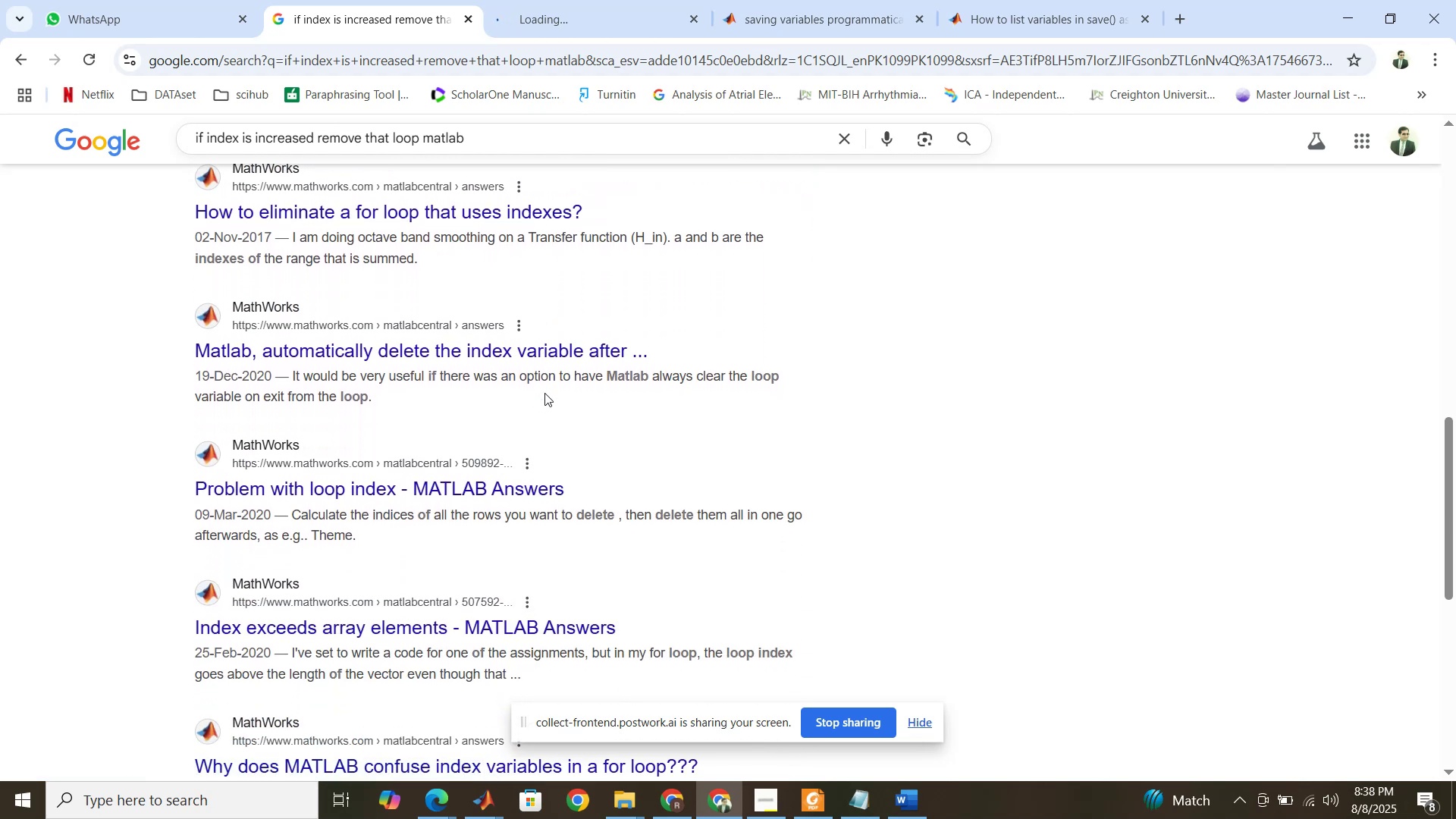 
right_click([562, 350])
 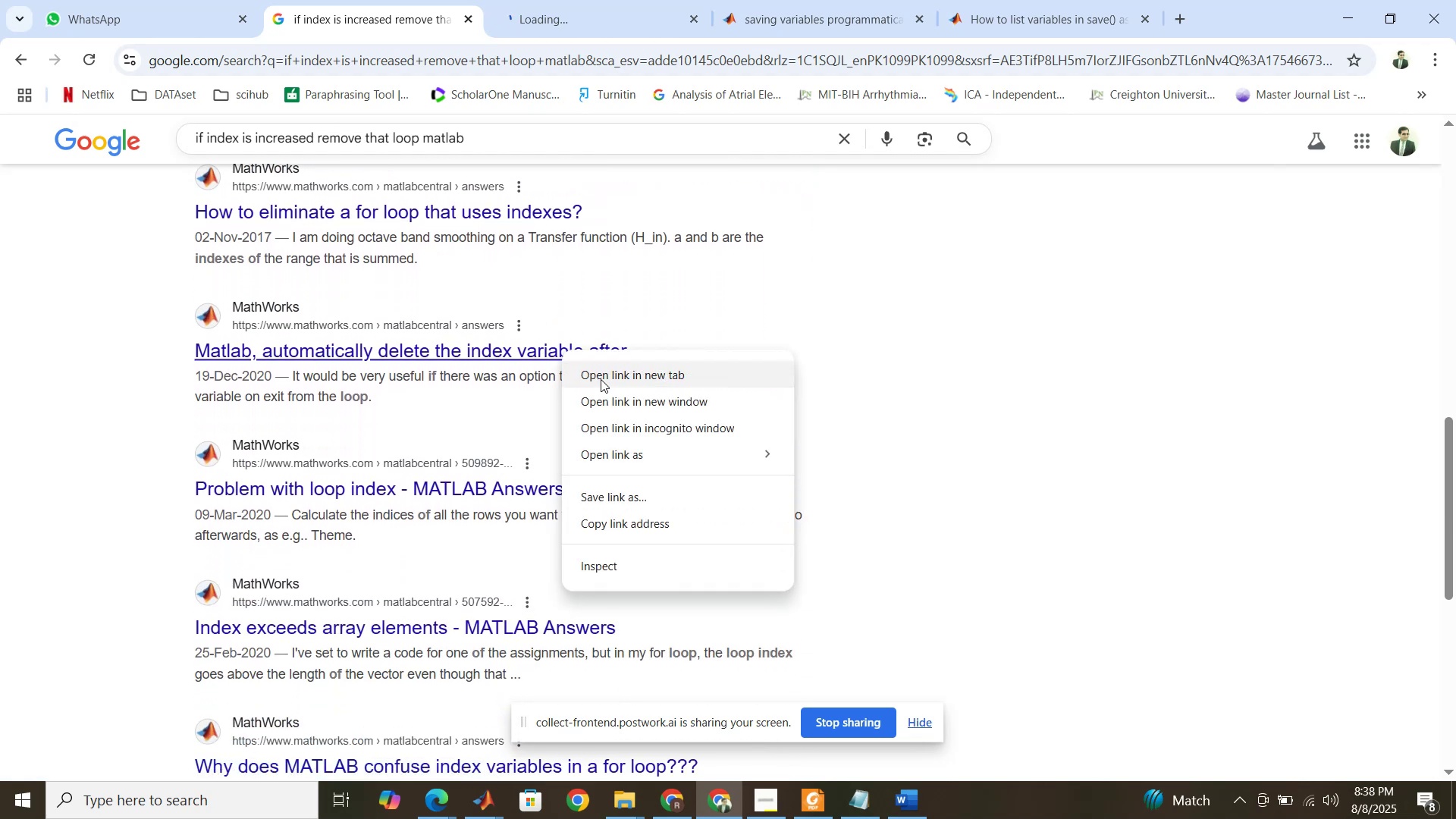 
left_click([601, 379])
 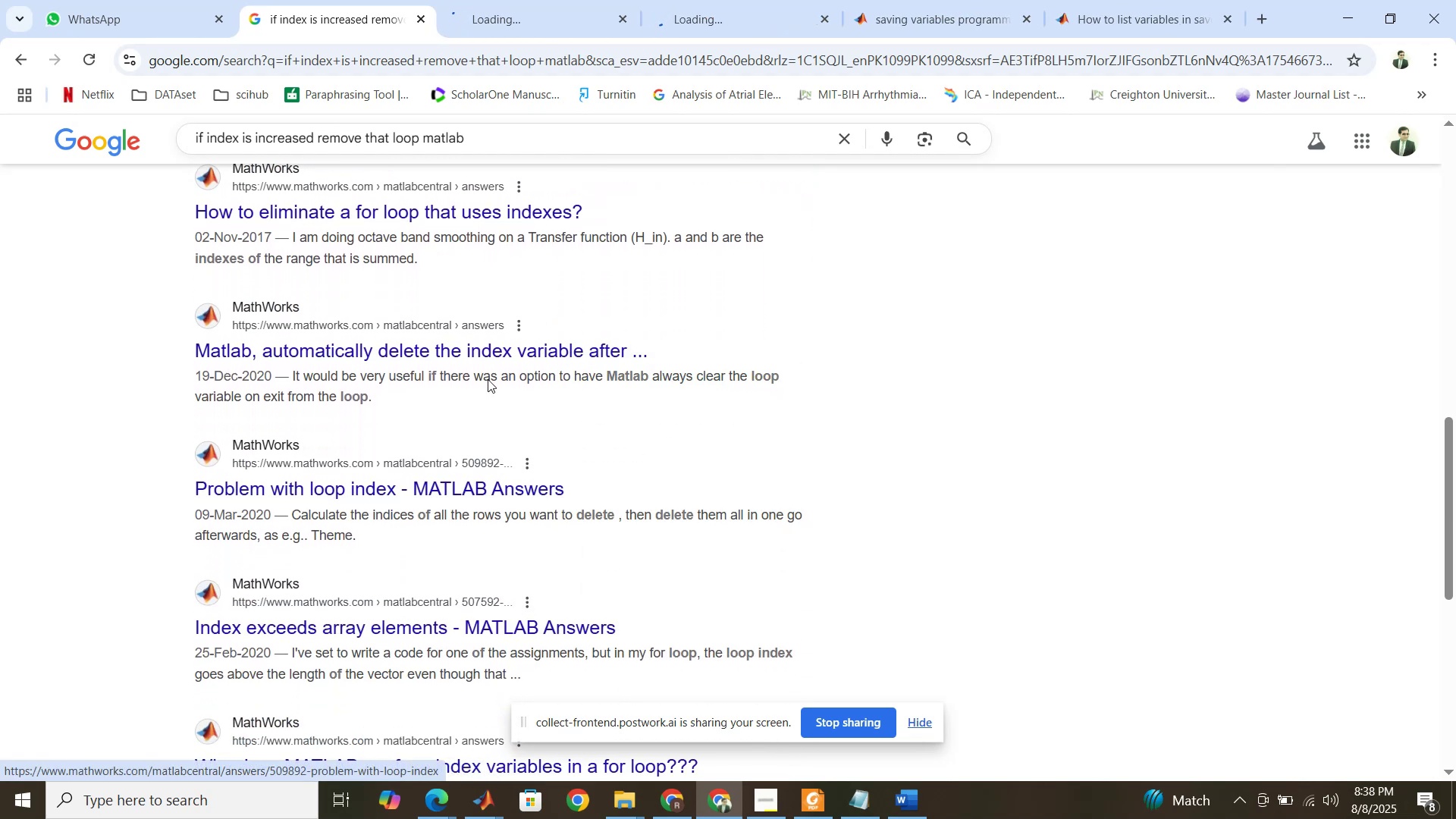 
left_click([587, 6])
 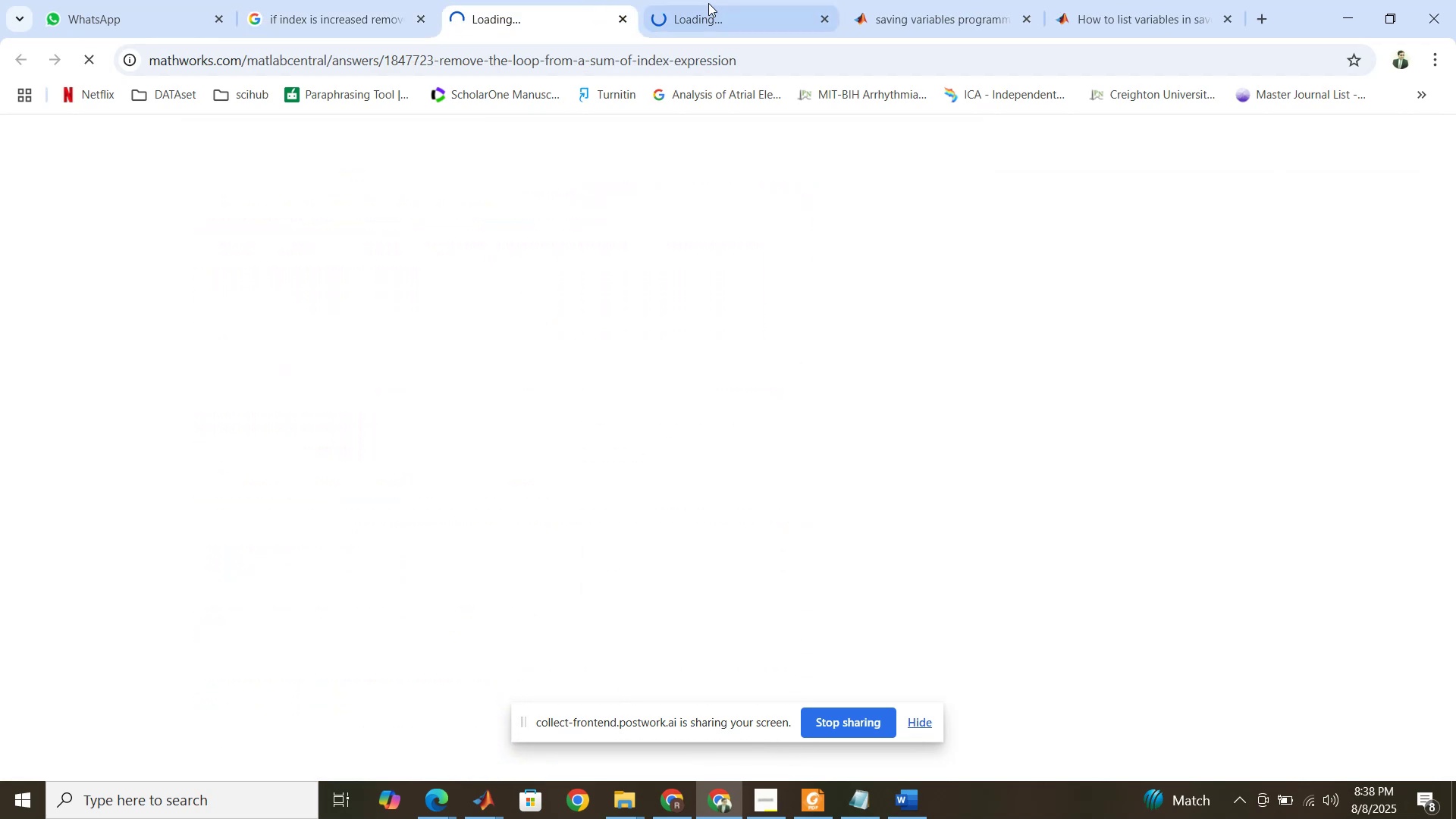 
left_click([711, 3])
 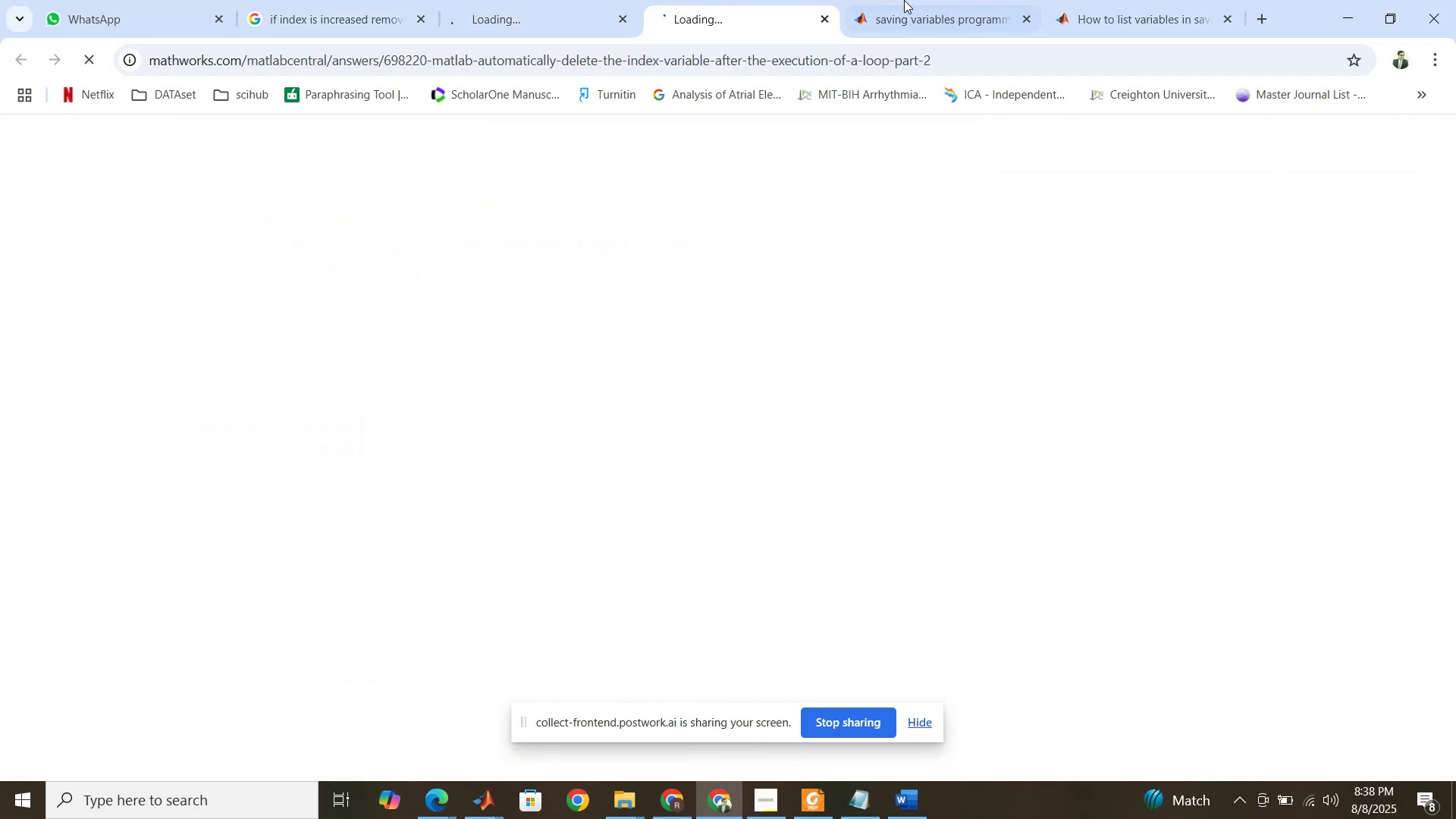 
left_click([904, 0])
 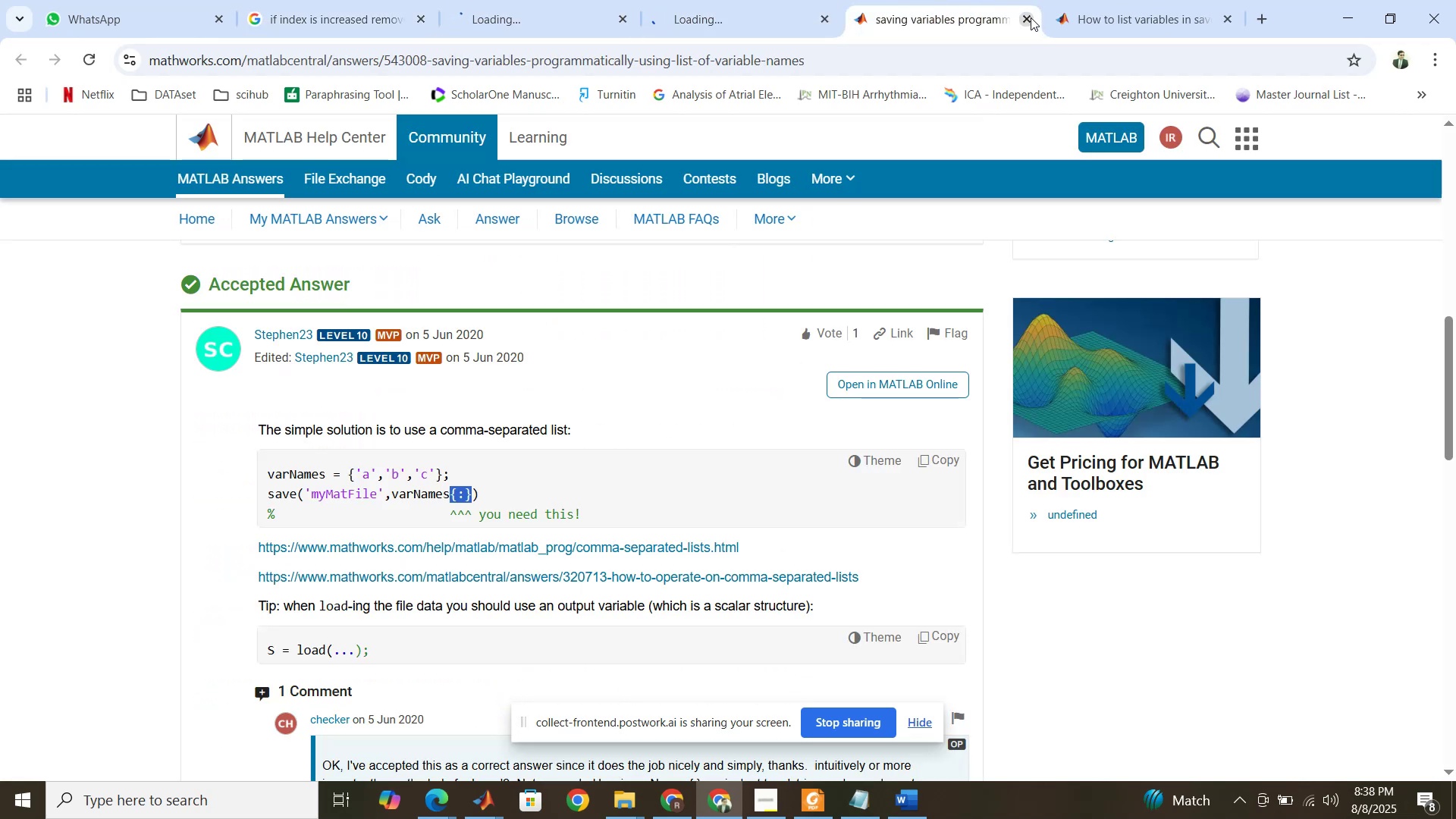 
left_click([1031, 17])
 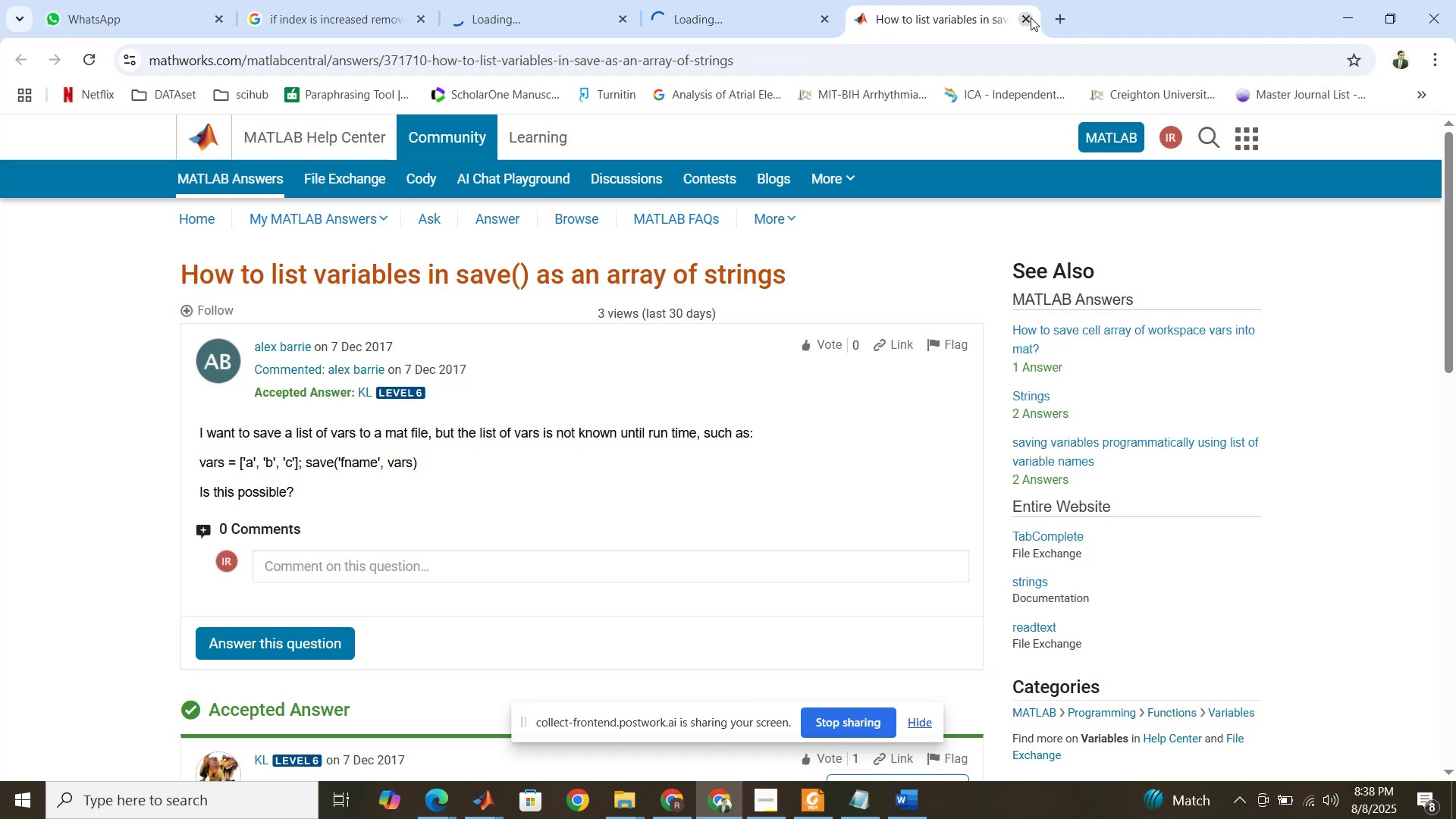 
left_click([1031, 17])
 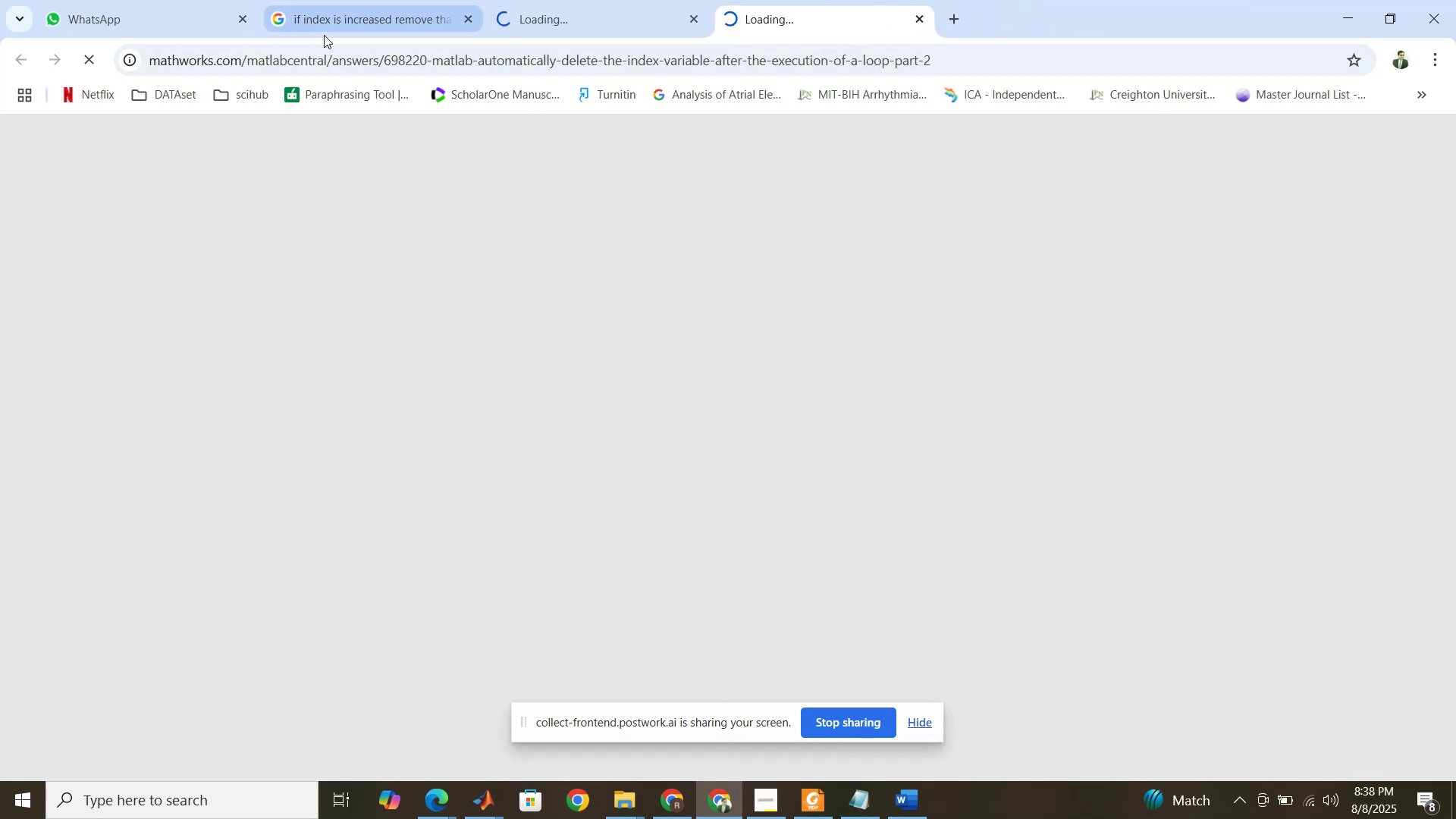 
left_click([337, 19])
 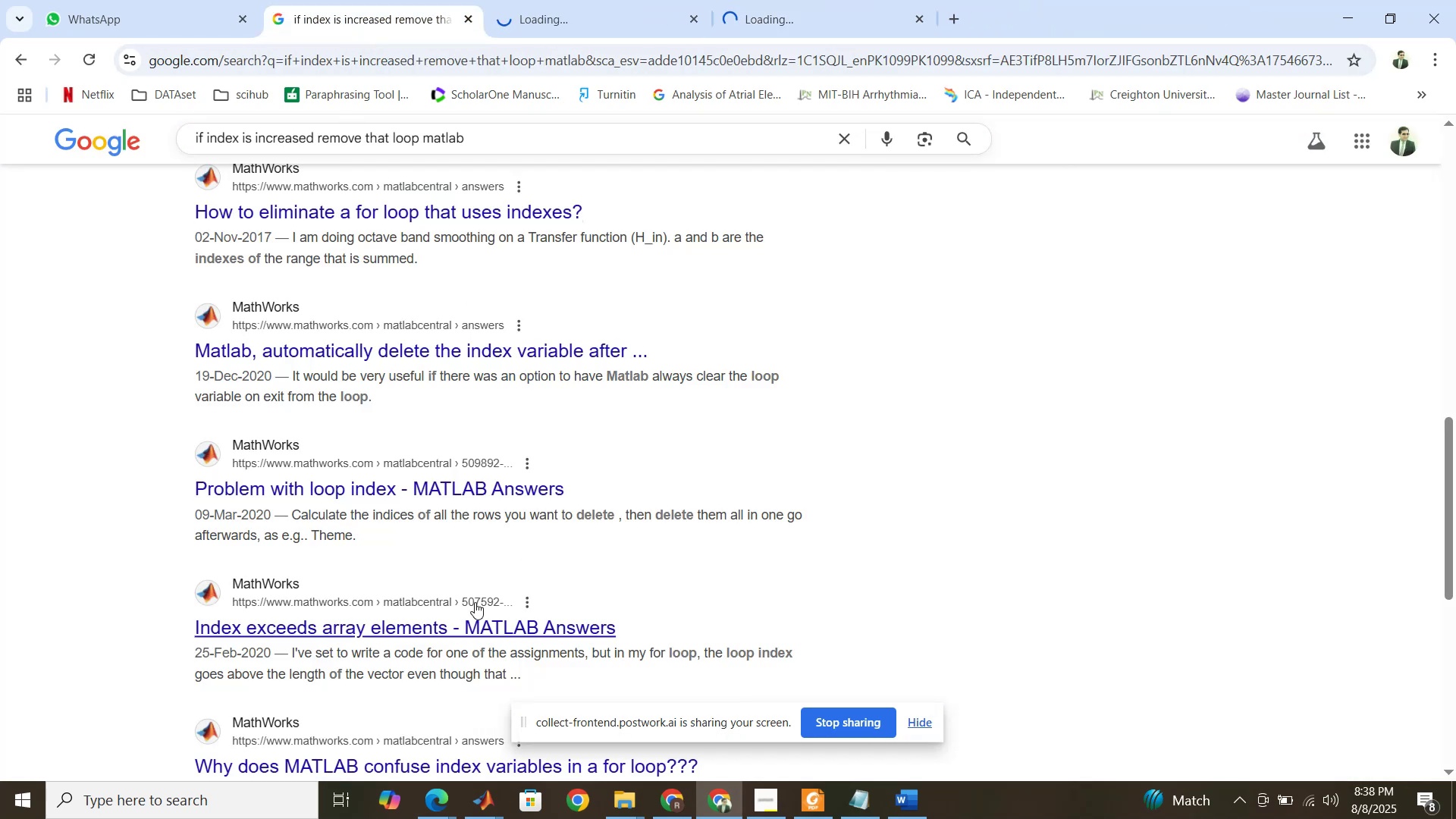 
scroll: coordinate [475, 610], scroll_direction: down, amount: 2.0
 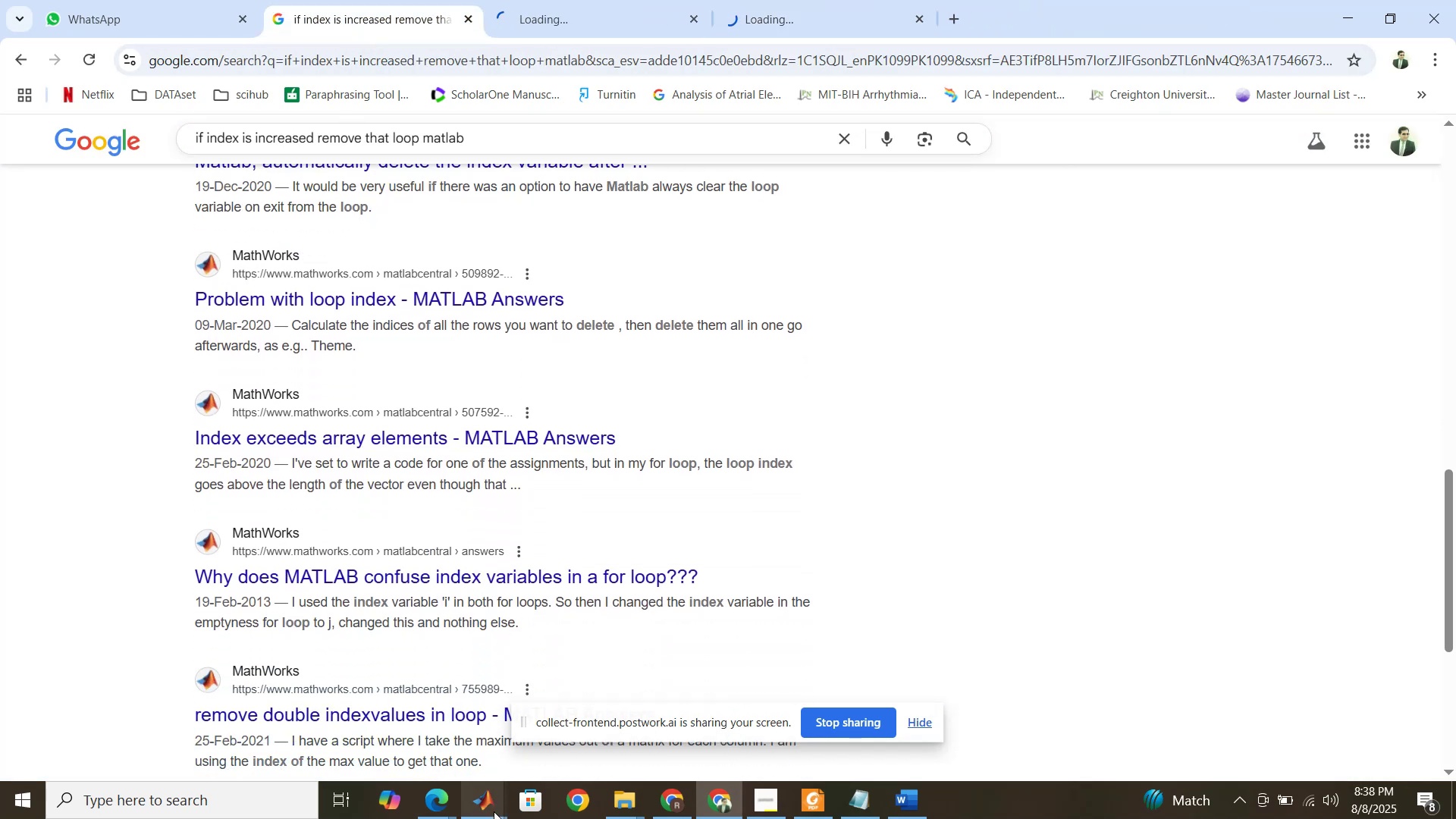 
double_click([430, 718])
 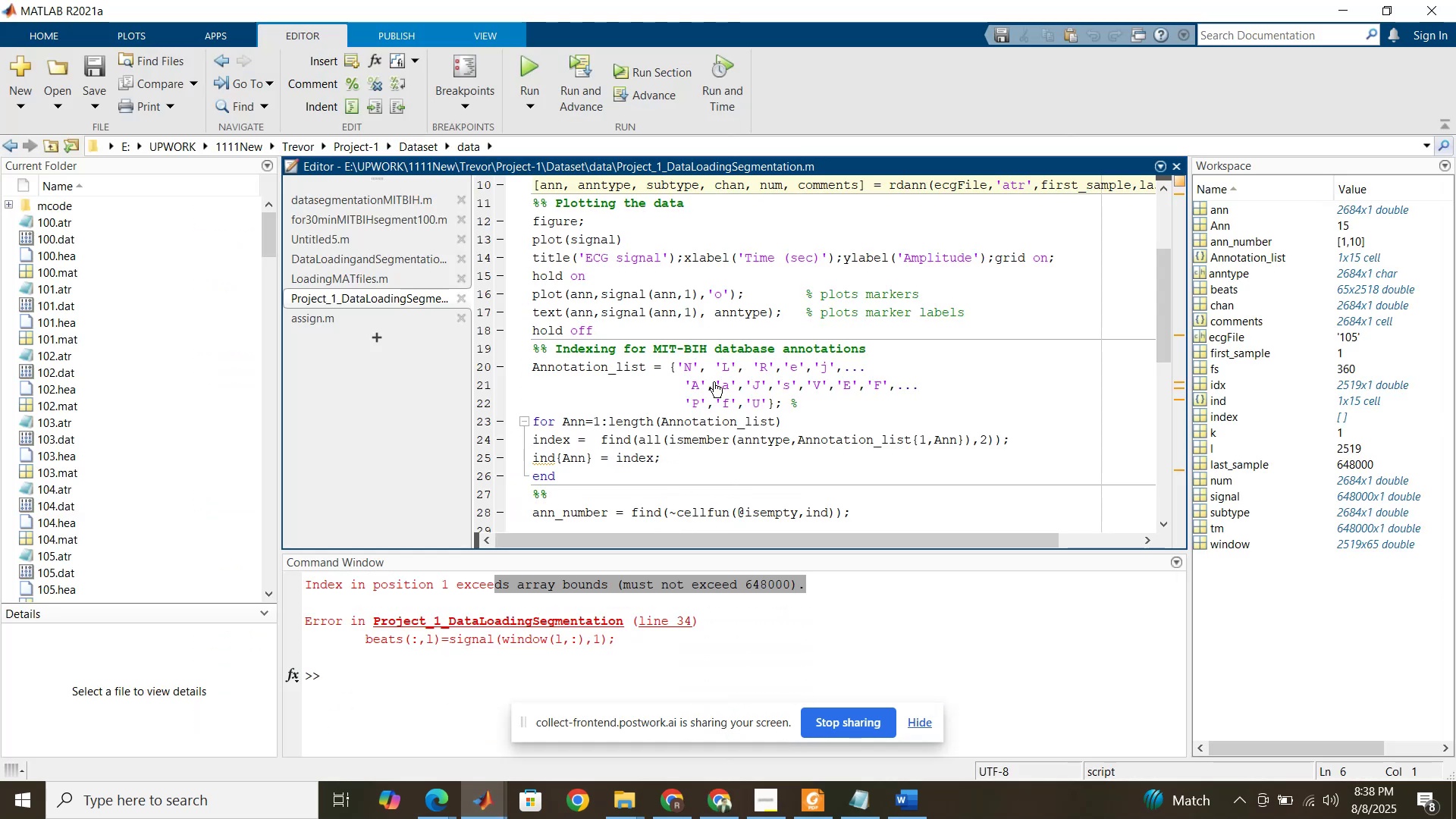 
scroll: coordinate [714, 381], scroll_direction: down, amount: 2.0
 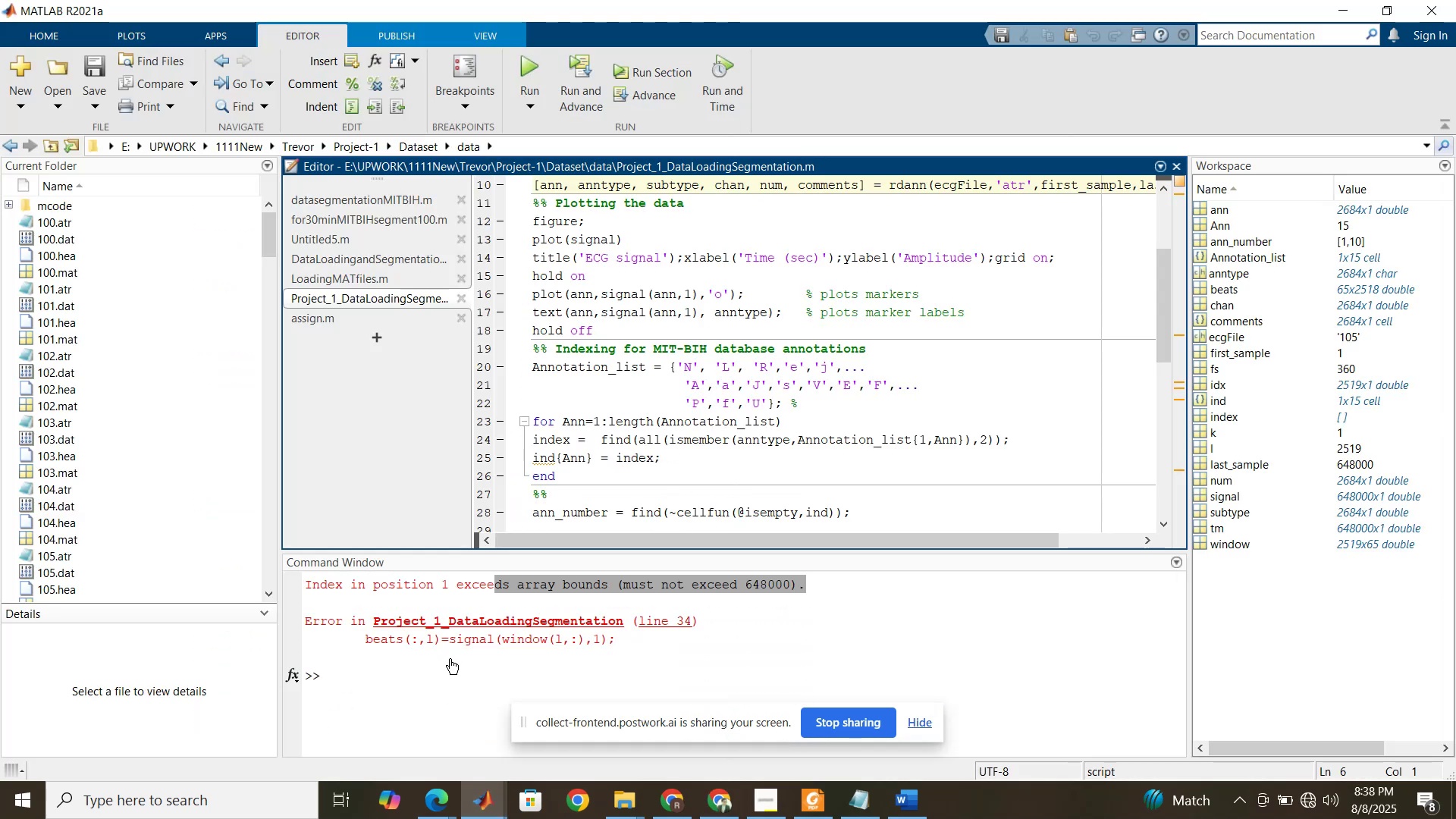 
double_click([450, 658])
 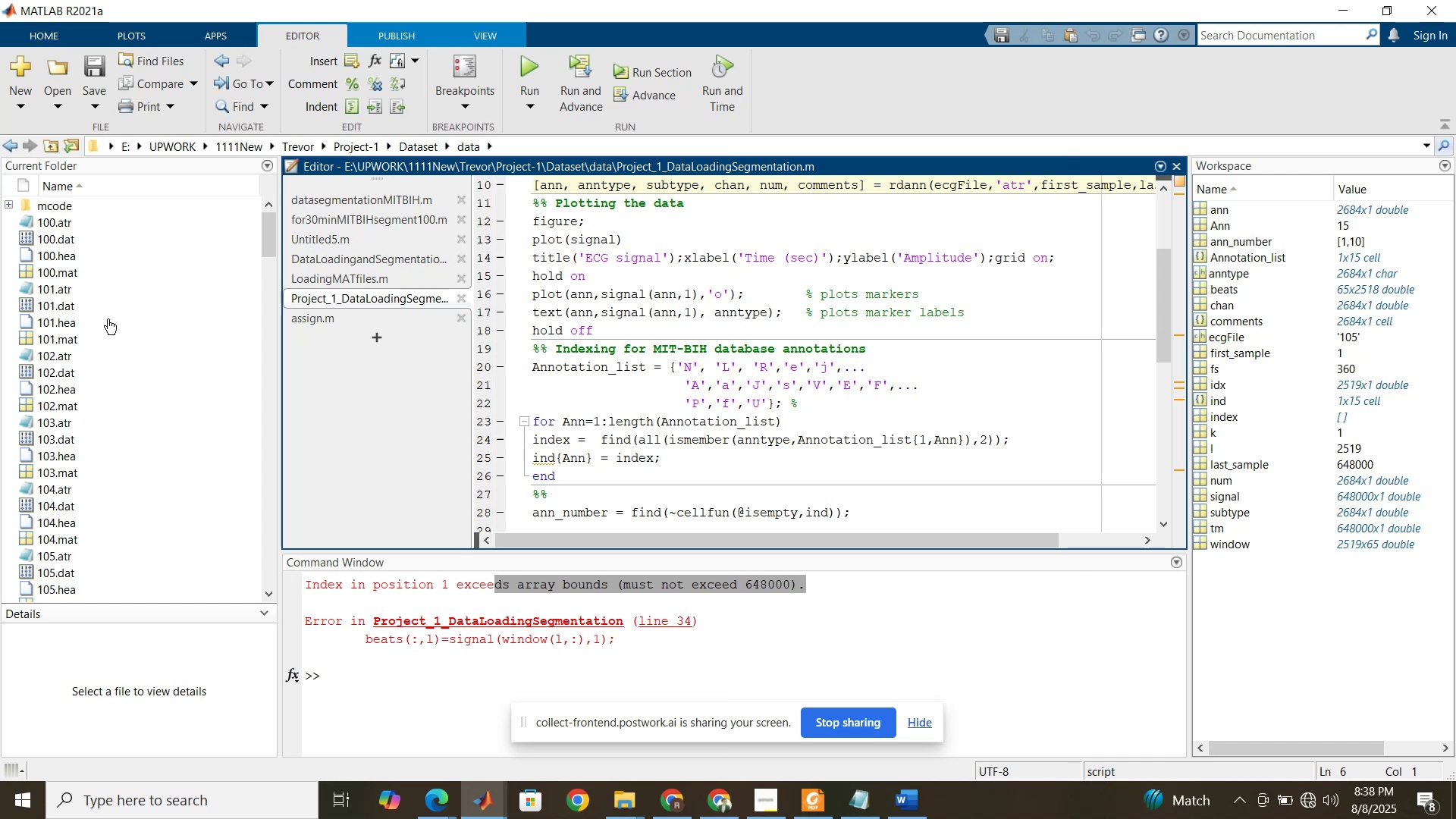 
double_click([101, 284])
 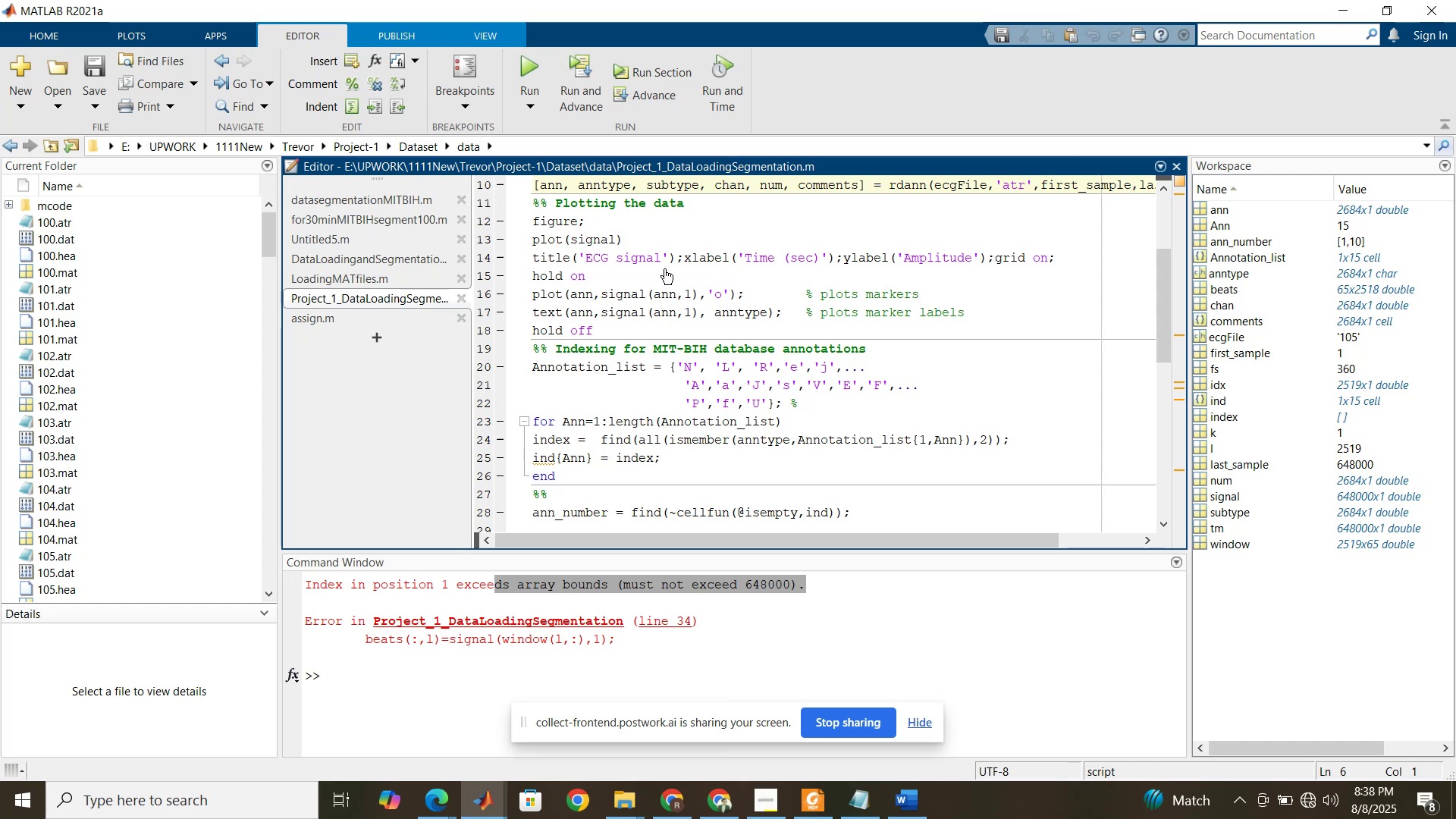 
left_click([708, 268])
 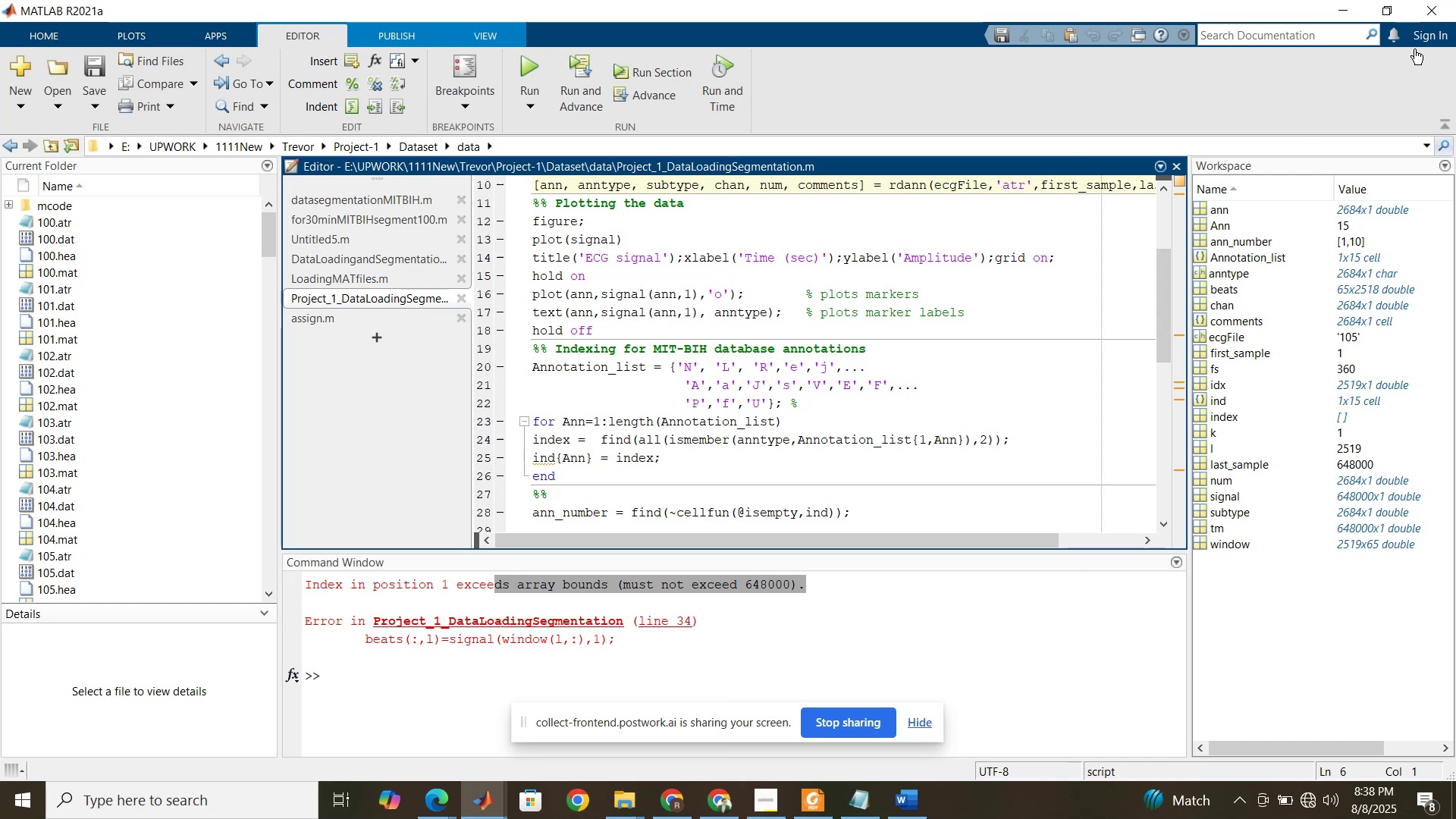 
left_click([600, 679])
 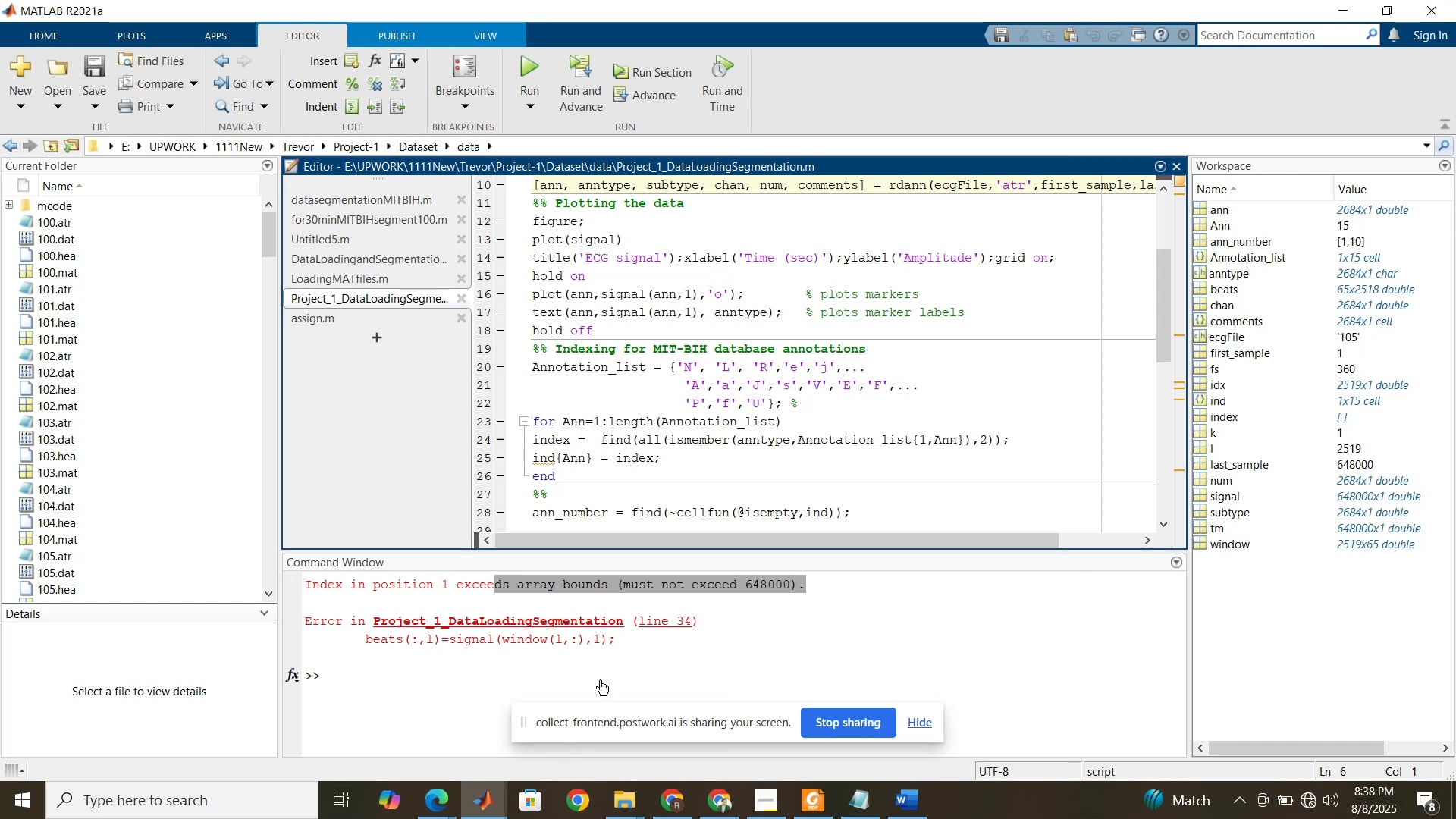 
key(Control+Q)
 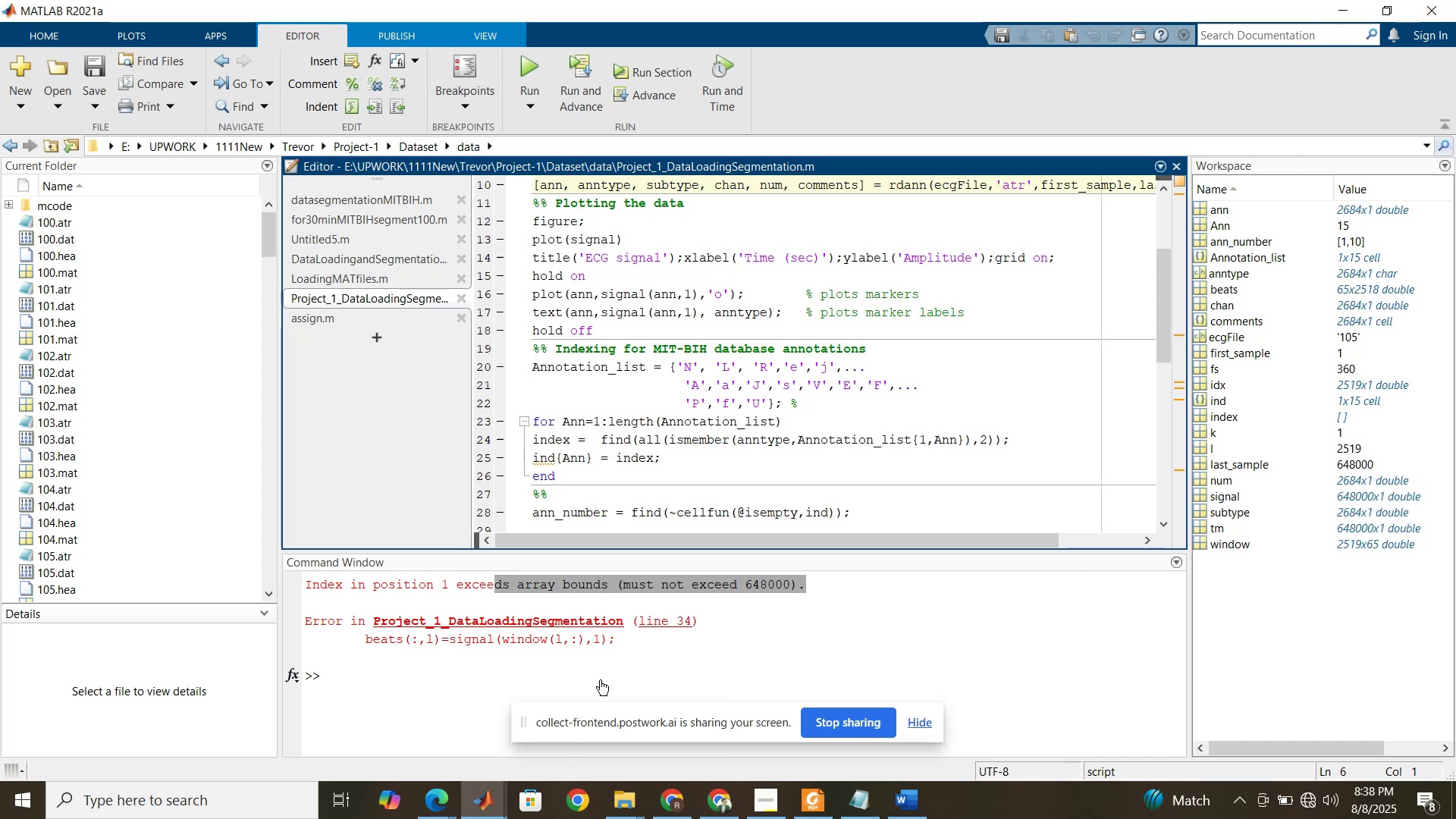 
hold_key(key=ControlLeft, duration=0.94)
 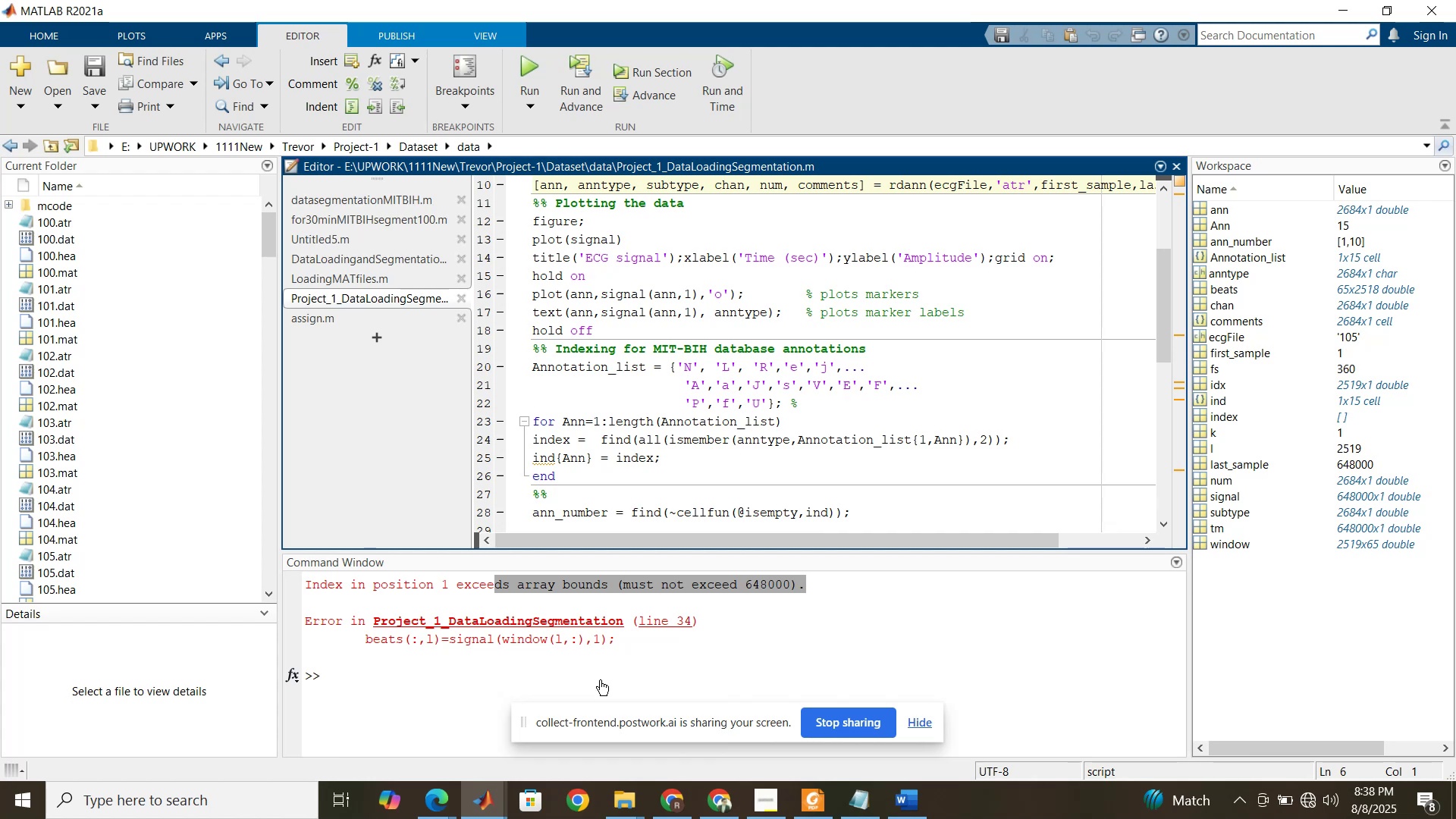 
hold_key(key=Z, duration=0.41)
 